 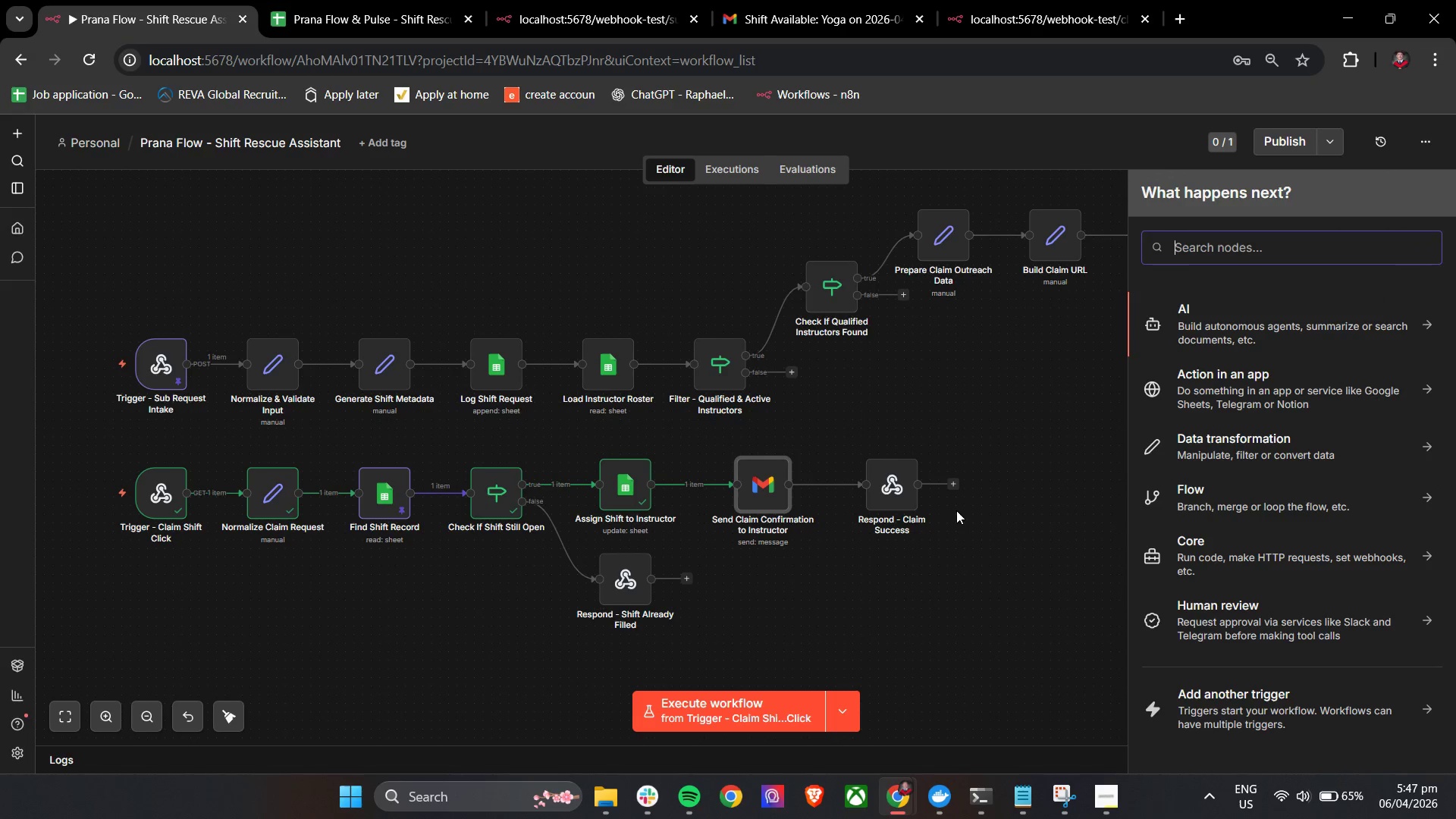 
left_click([1228, 251])
 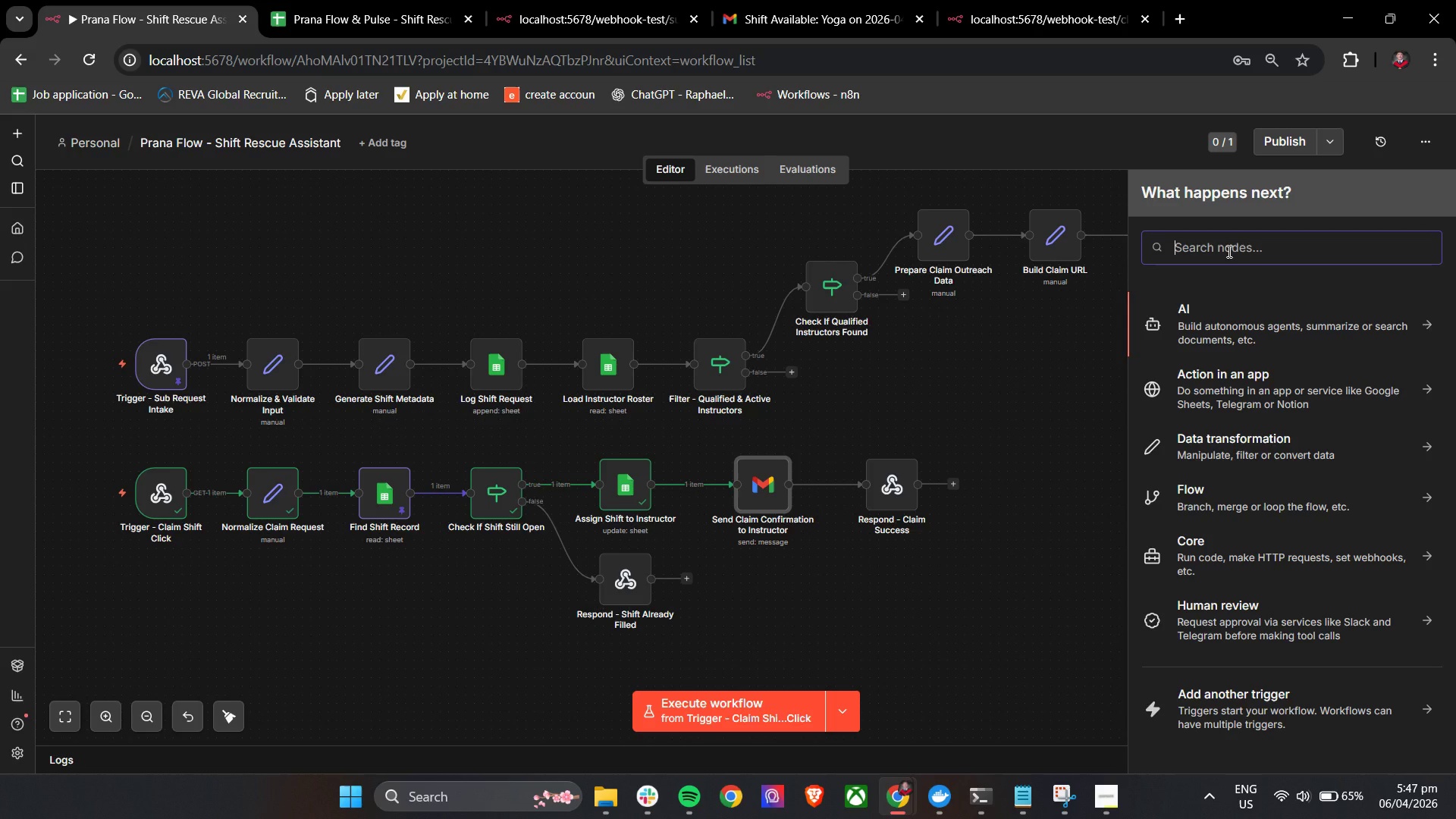 
type(gm)
 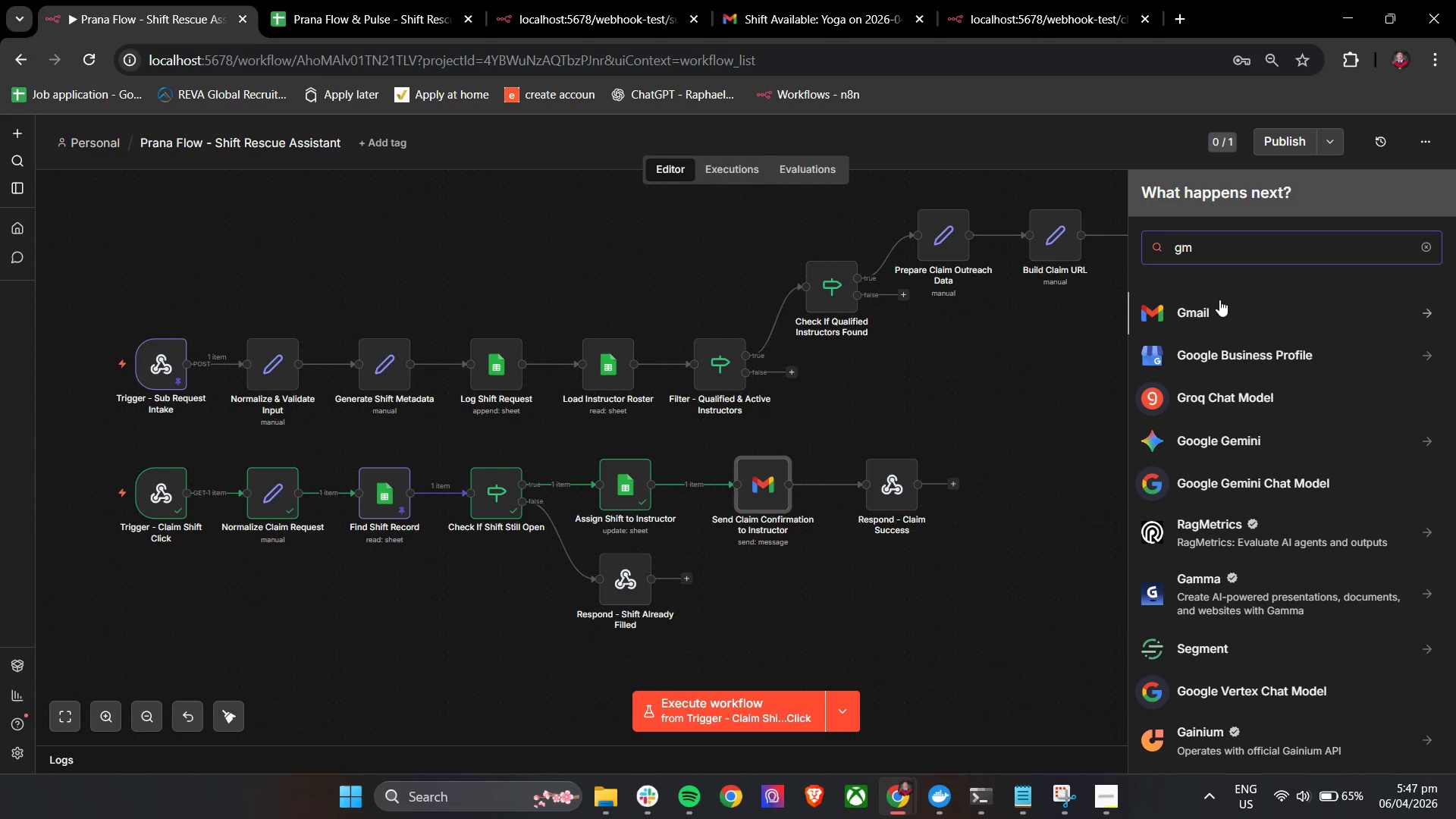 
left_click([1219, 303])
 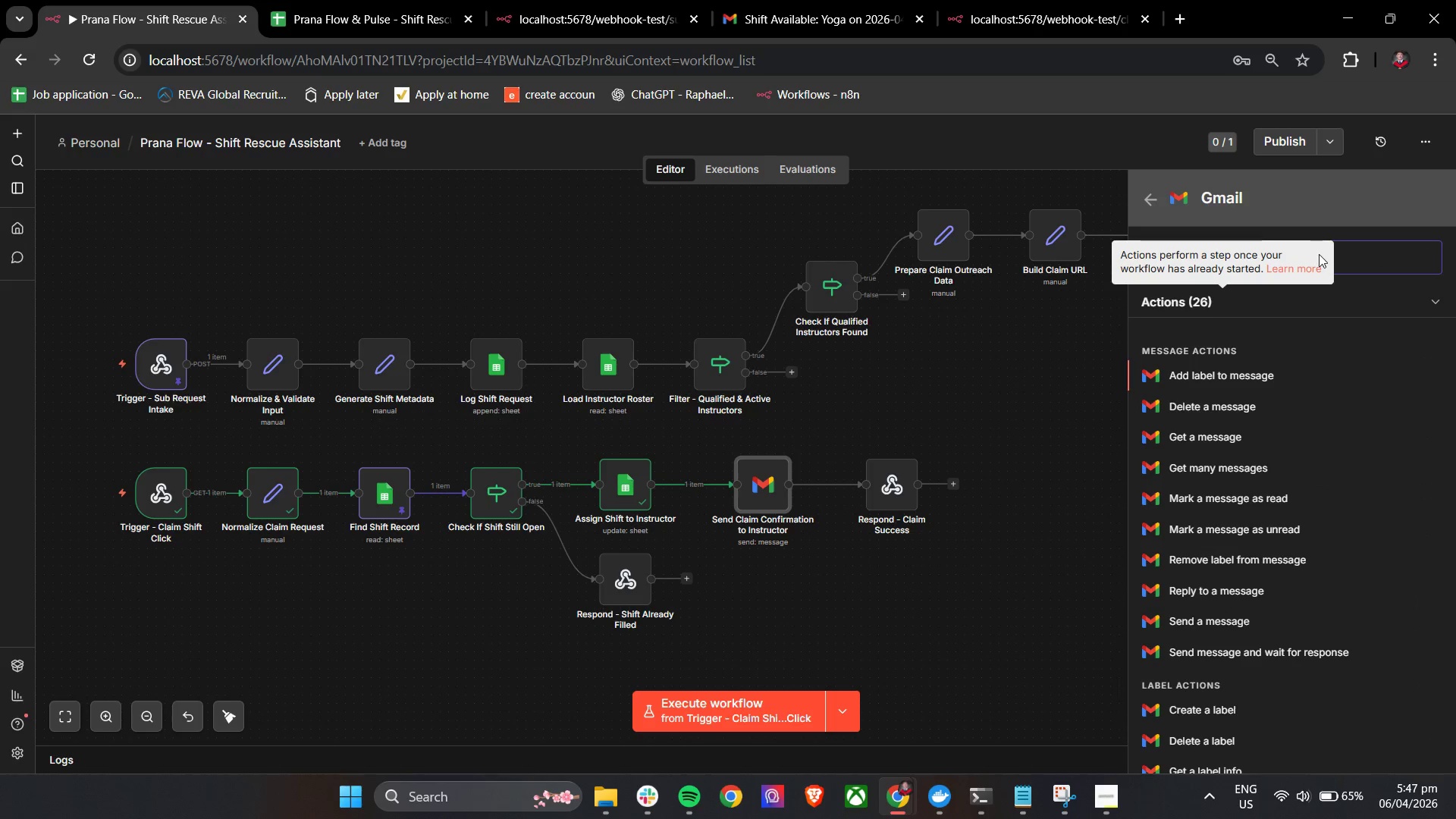 
left_click([1363, 264])
 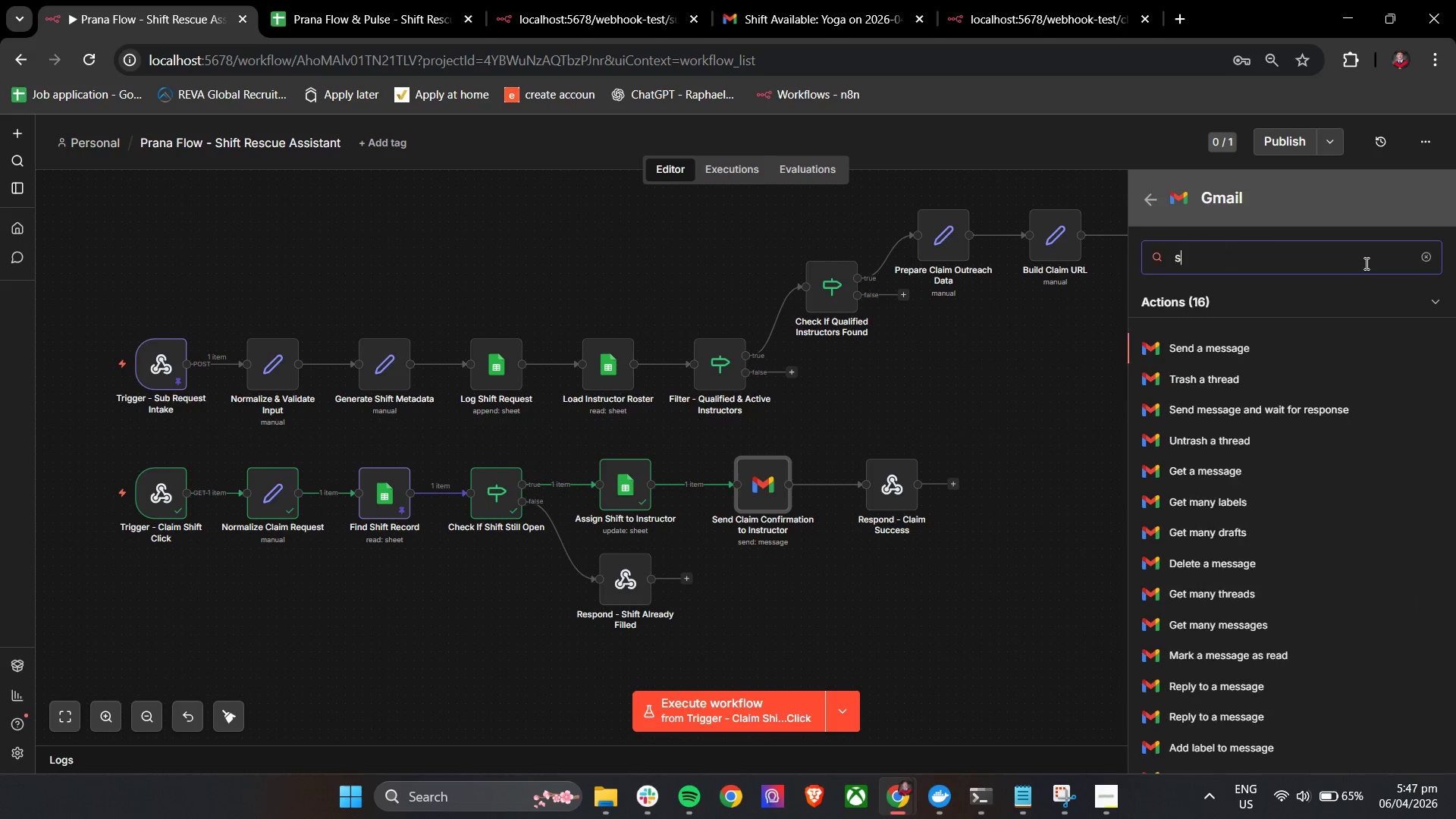 
type(se)
 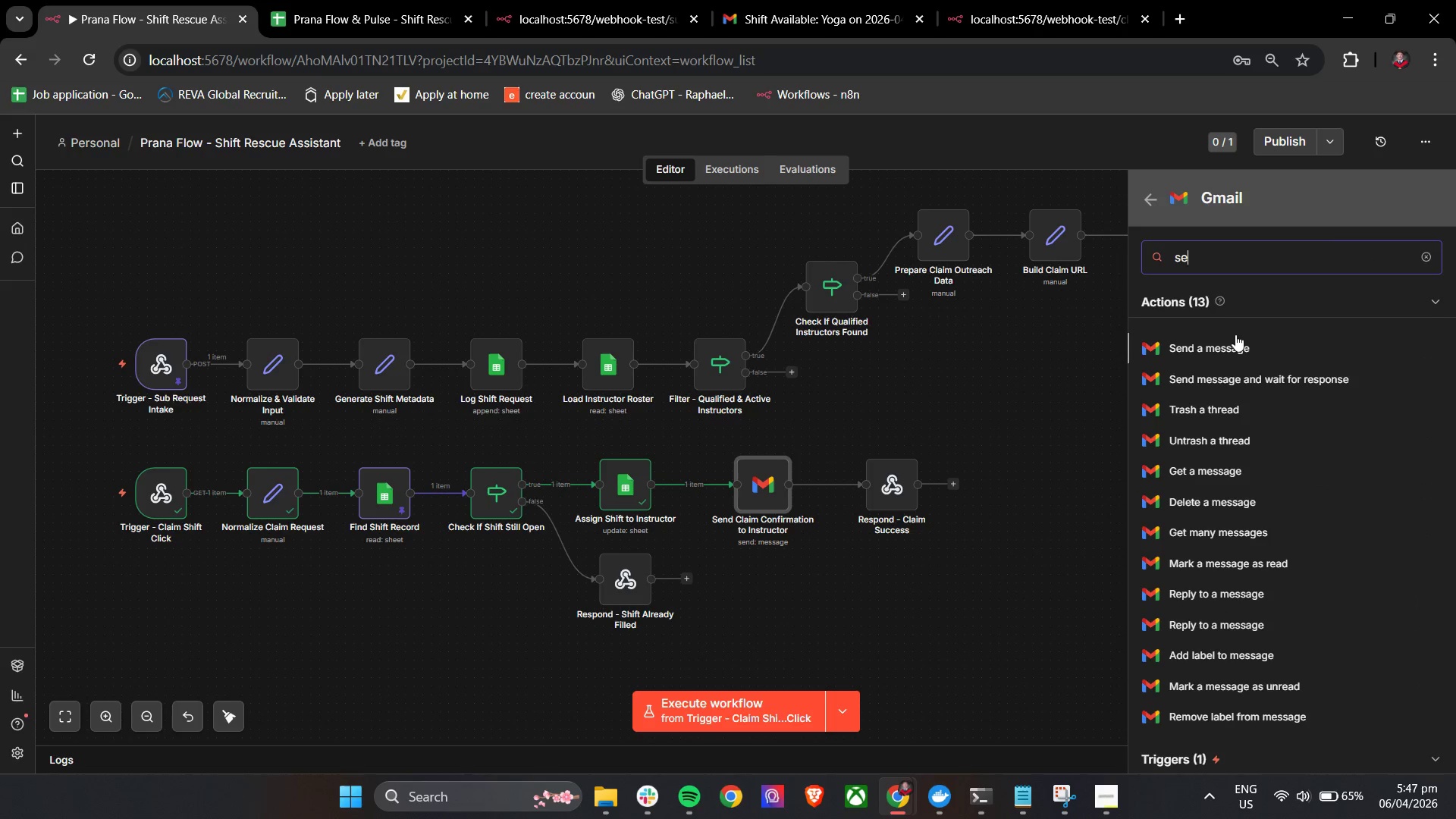 
left_click([1235, 334])
 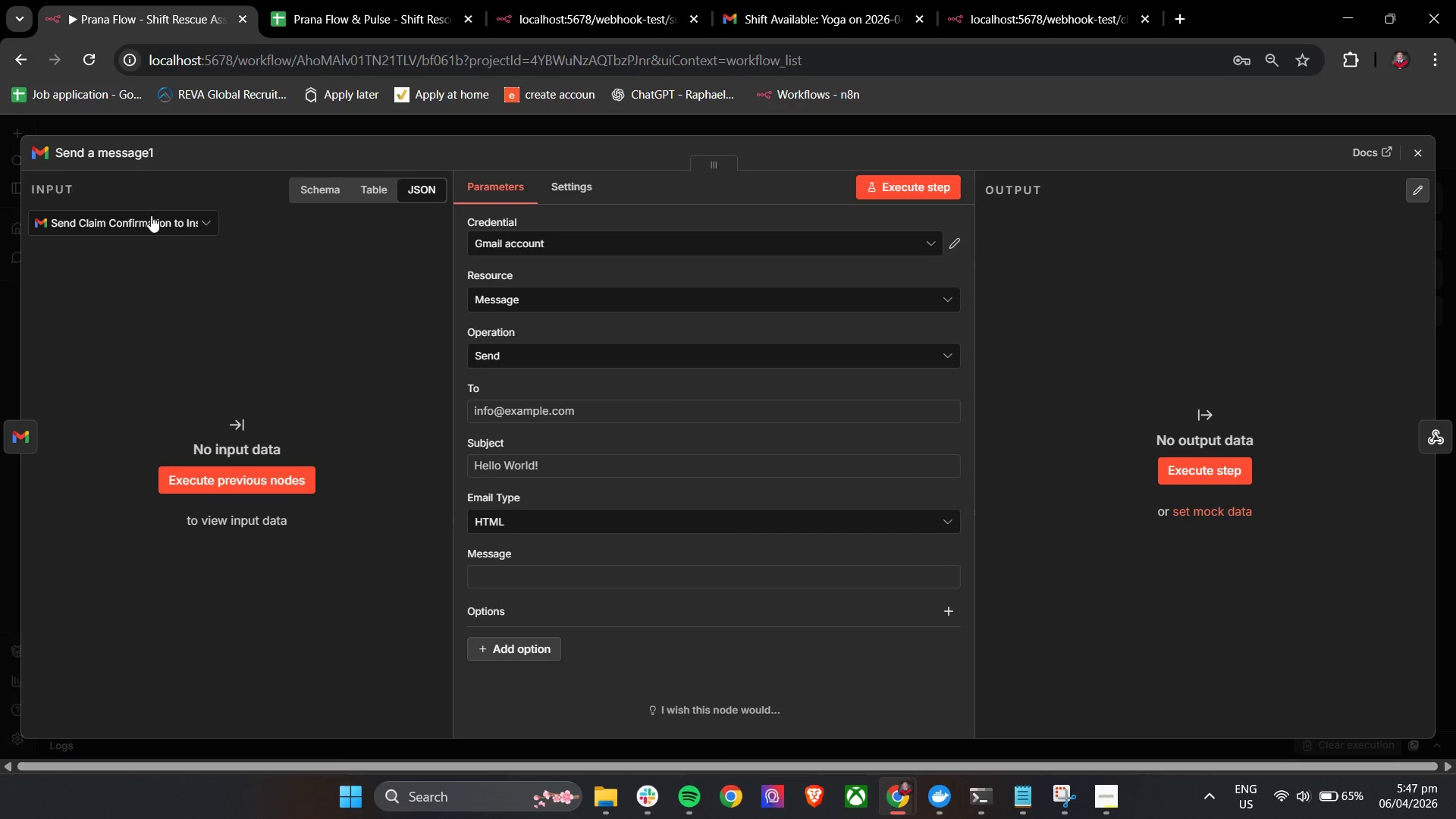 
left_click([86, 154])
 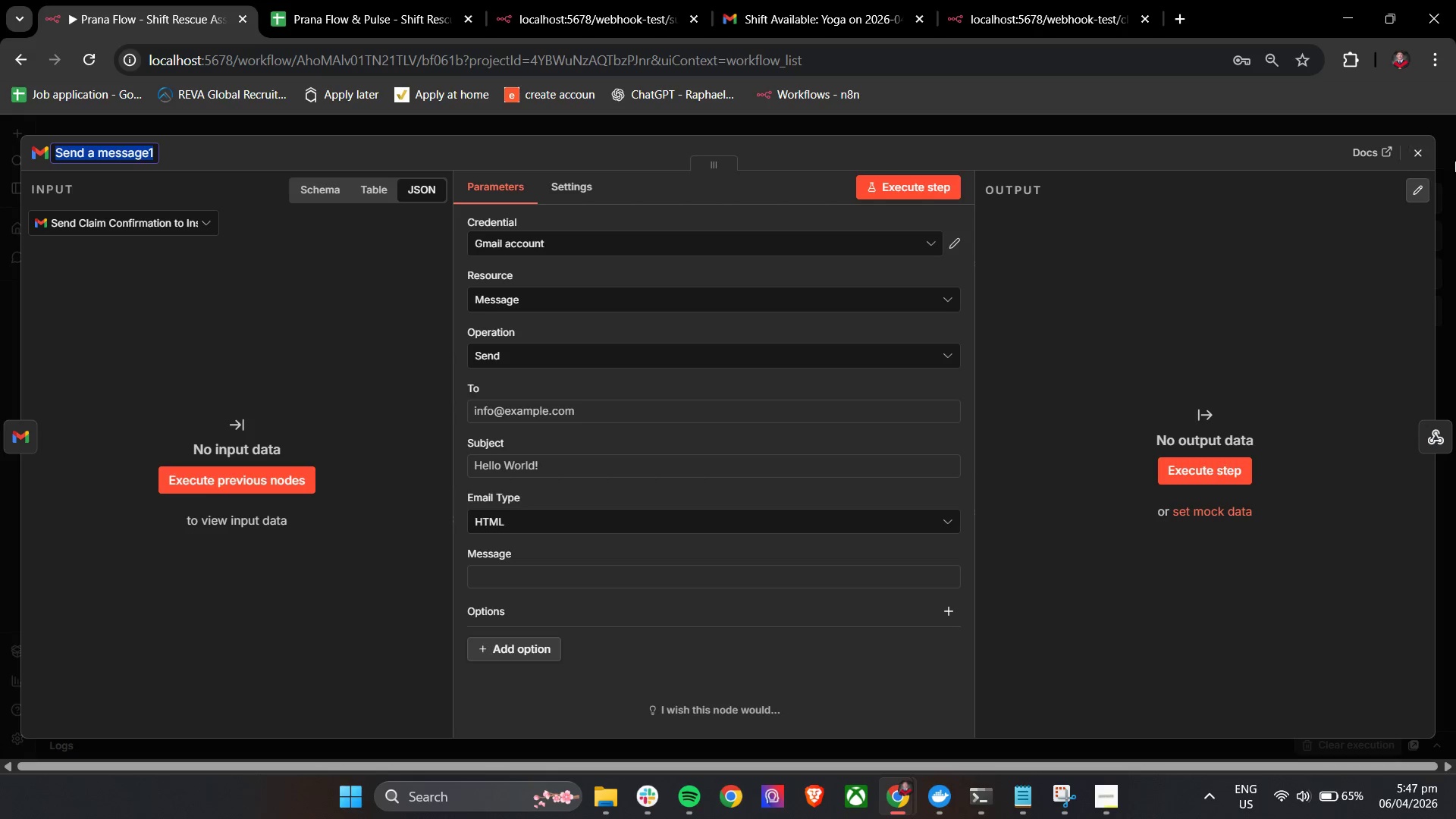 
hold_key(key=ControlLeft, duration=1.51)
scroll: coordinate [795, 533], scroll_direction: up, amount: 3.0
 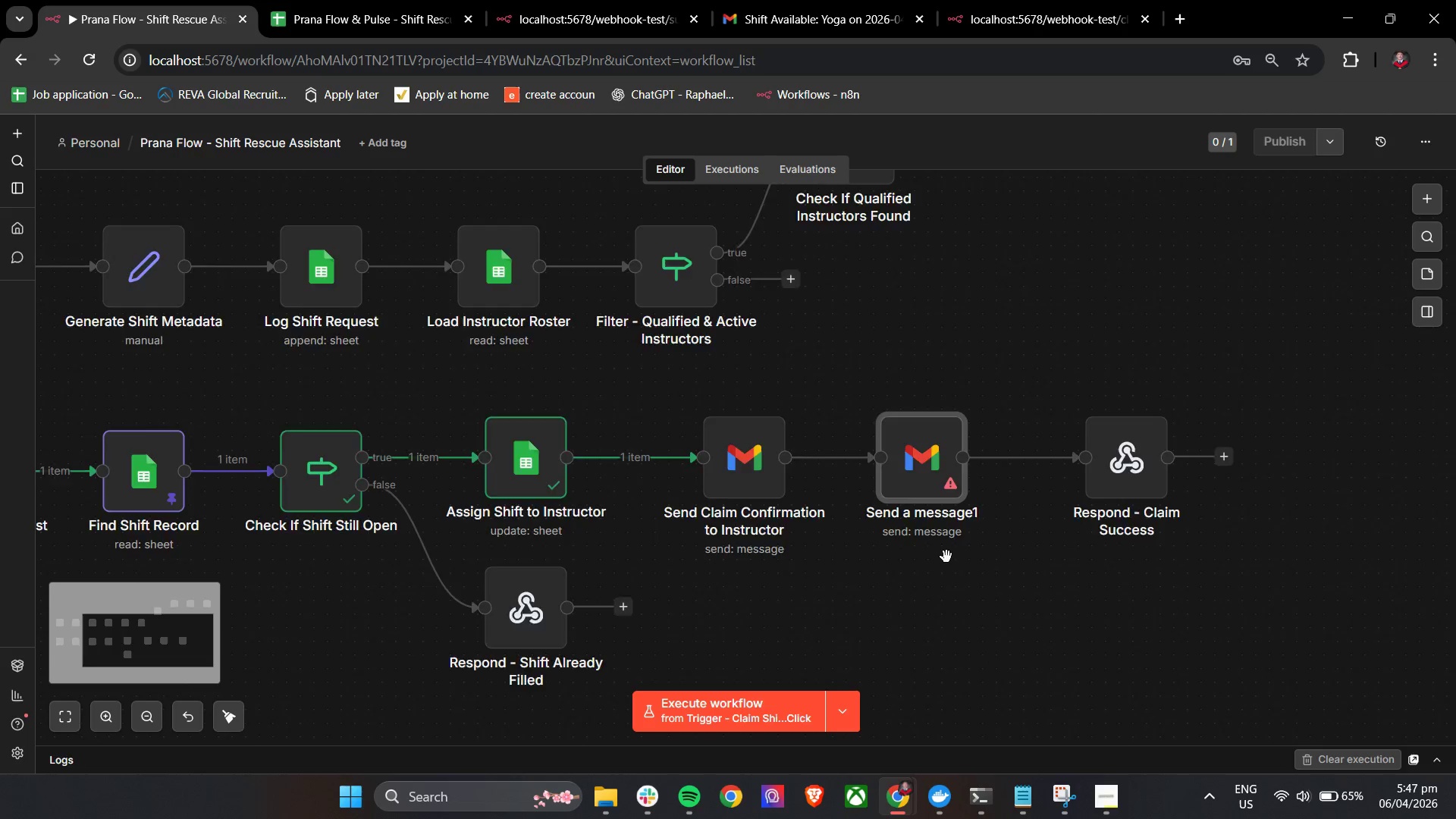 
hold_key(key=ControlLeft, duration=0.66)
 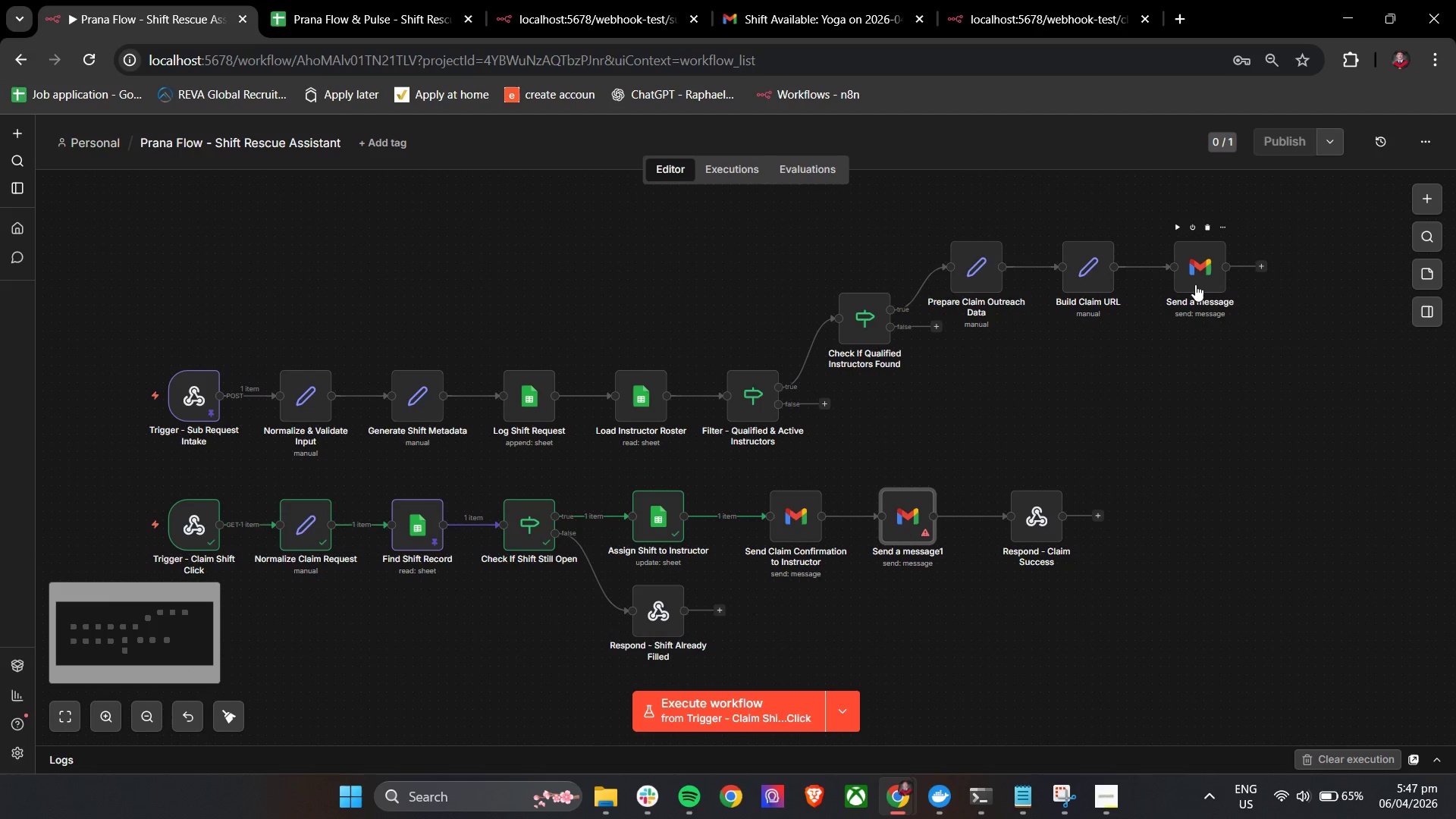 
scroll: coordinate [946, 557], scroll_direction: down, amount: 3.0
 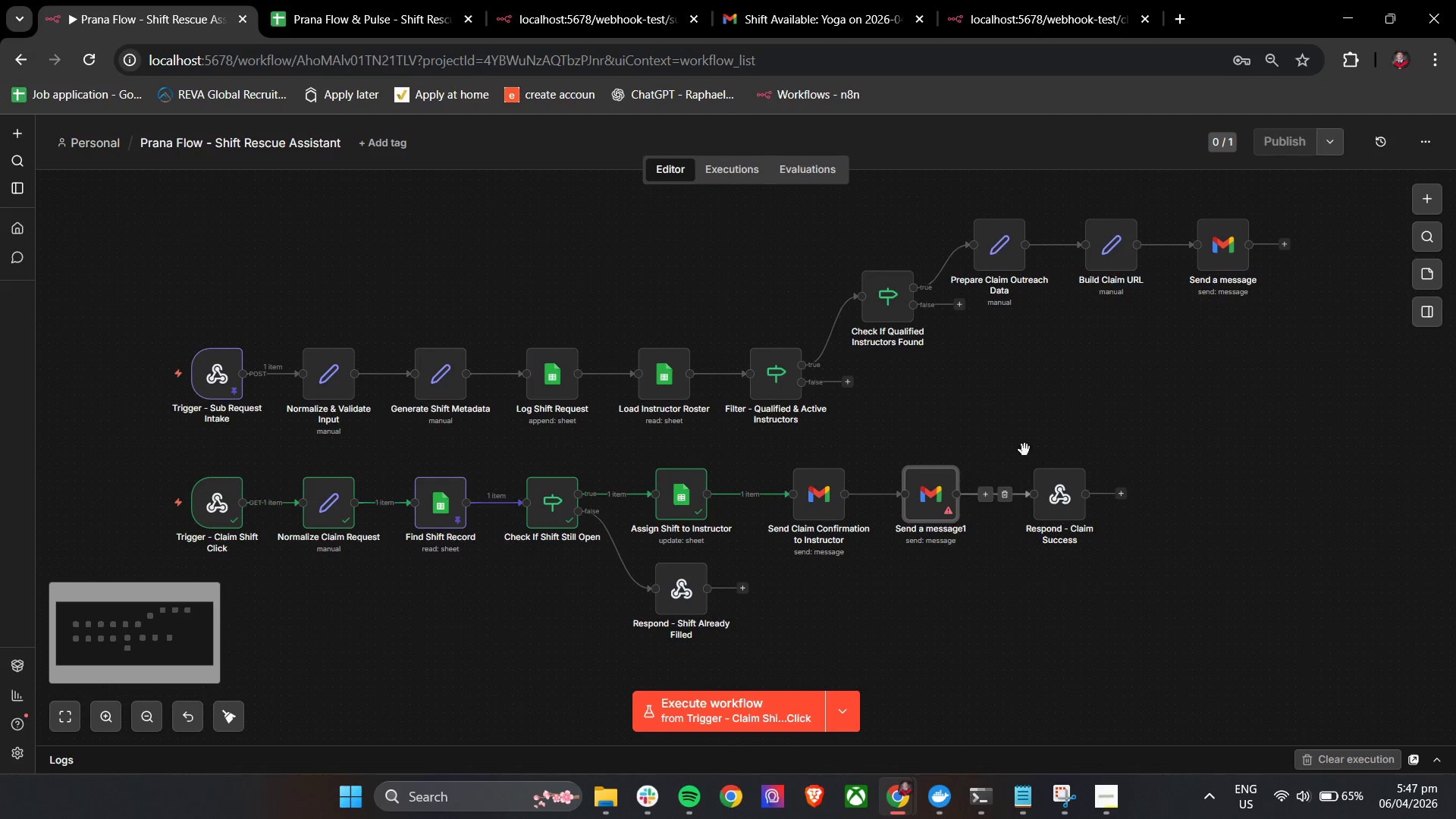 
left_click_drag(start_coordinate=[1043, 404], to_coordinate=[1021, 426])
 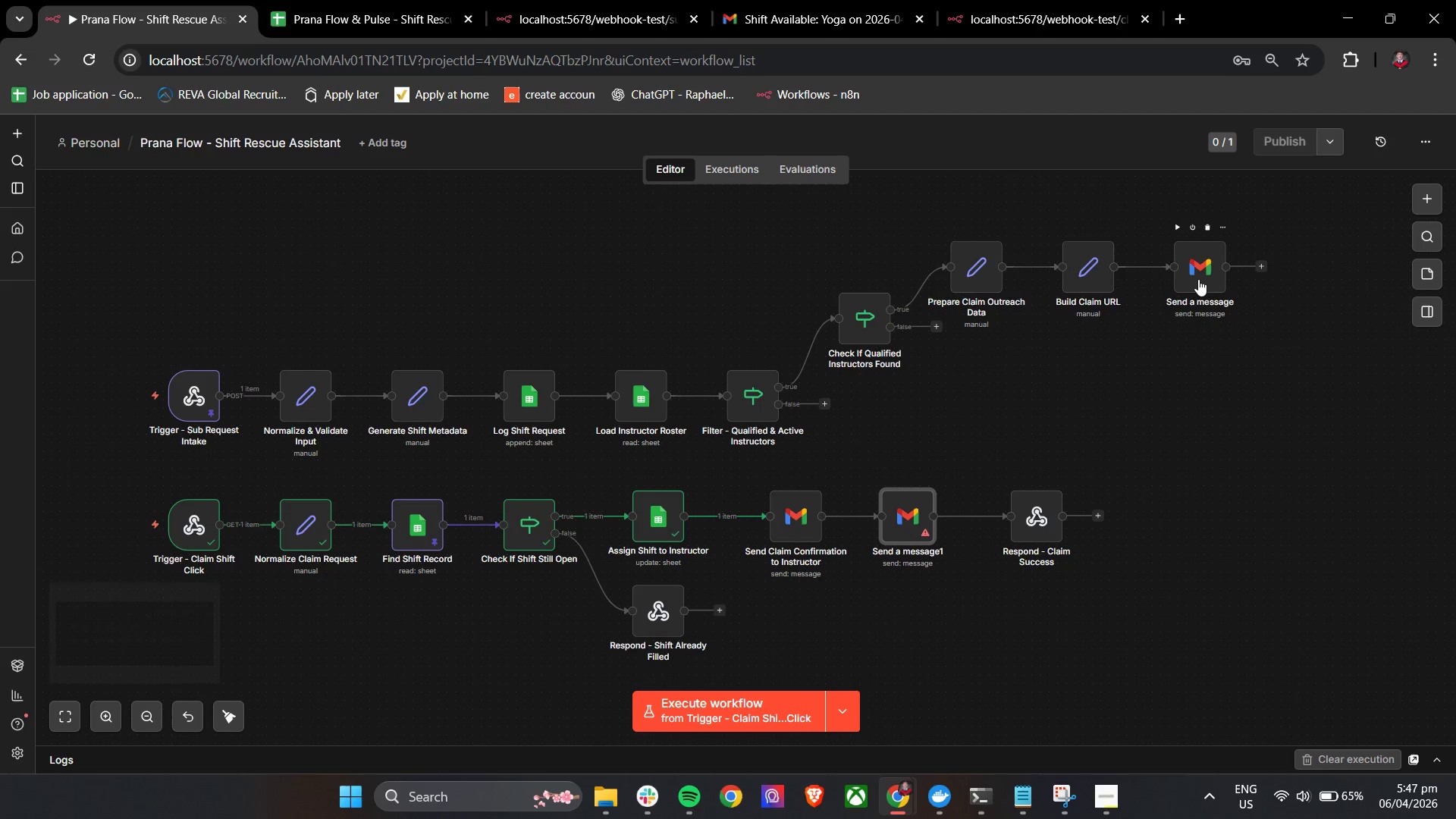 
double_click([1198, 279])
 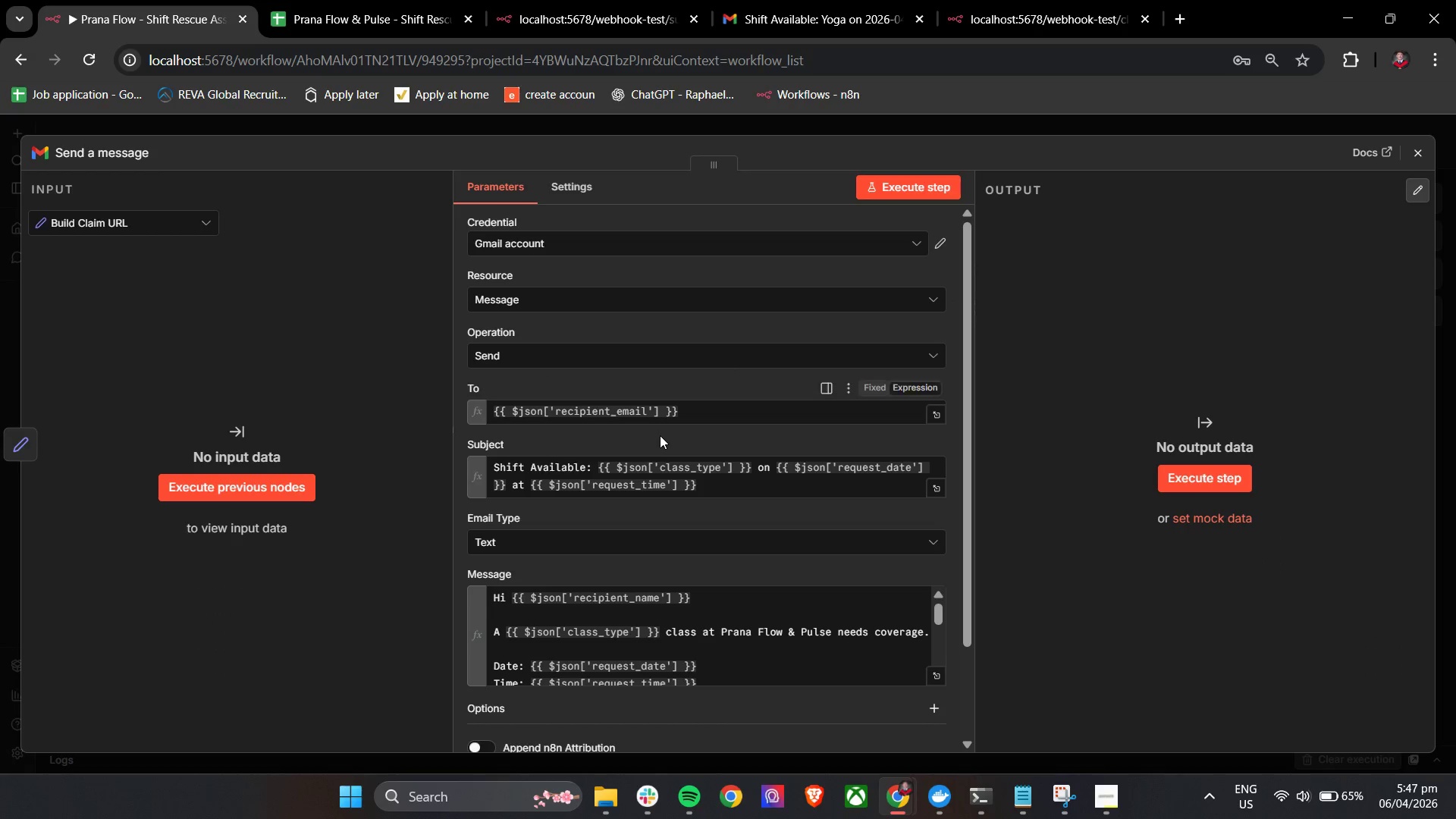 
scroll: coordinate [660, 435], scroll_direction: down, amount: 5.0
 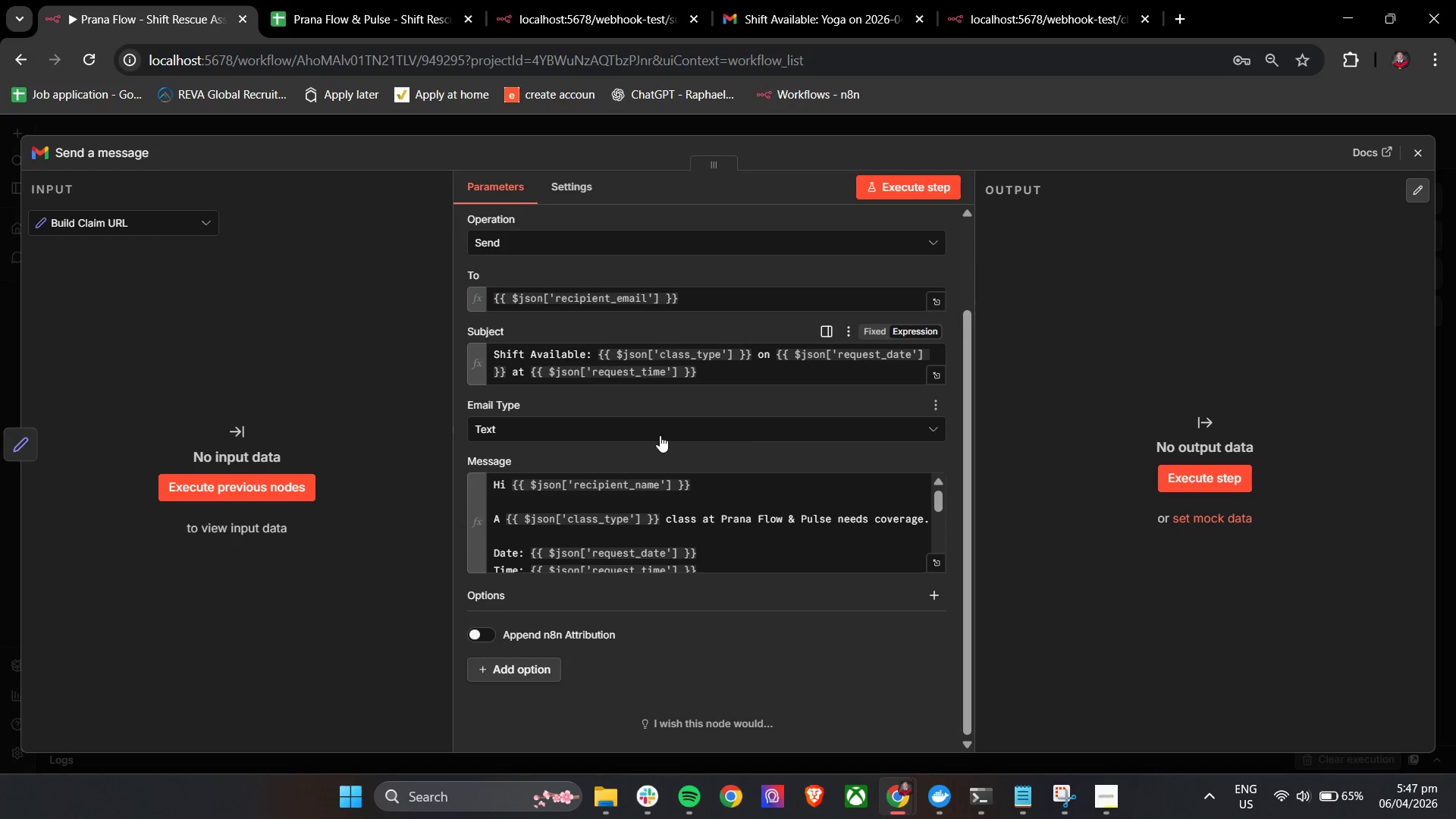 
scroll: coordinate [660, 435], scroll_direction: up, amount: 8.0
 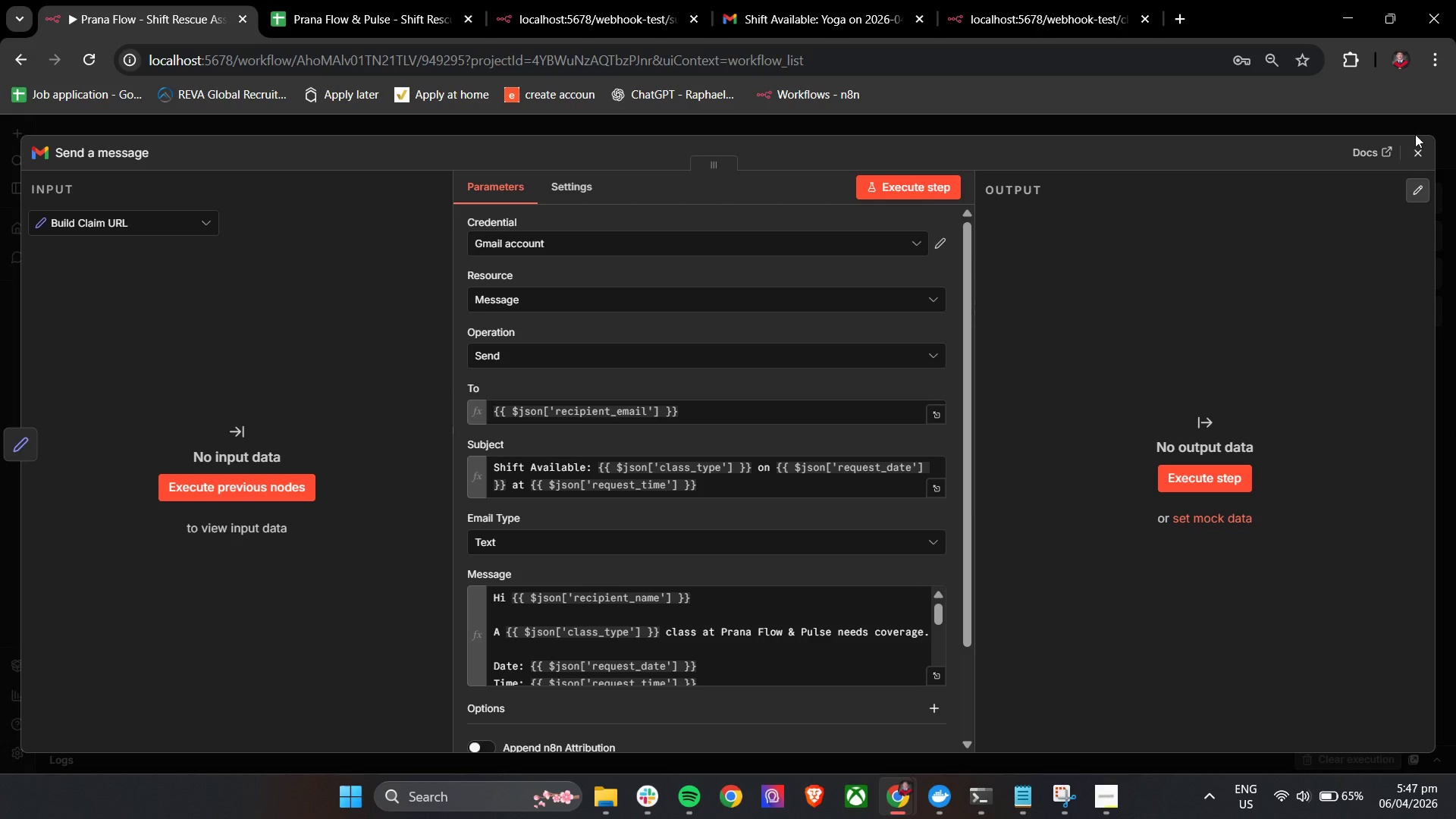 
left_click([1417, 150])
 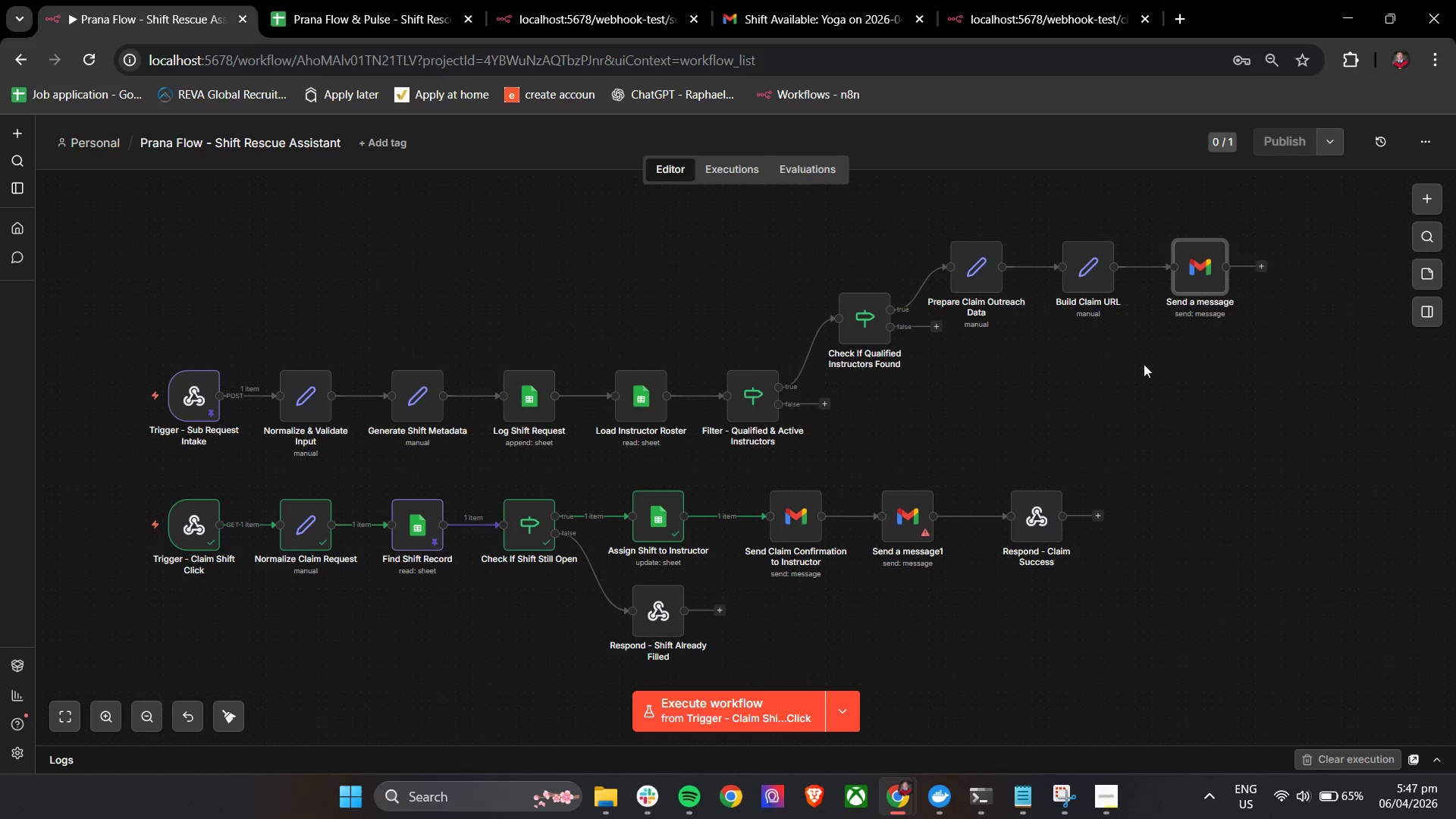 
hold_key(key=ControlLeft, duration=0.95)
left_click_drag(start_coordinate=[1131, 364], to_coordinate=[1035, 359])
 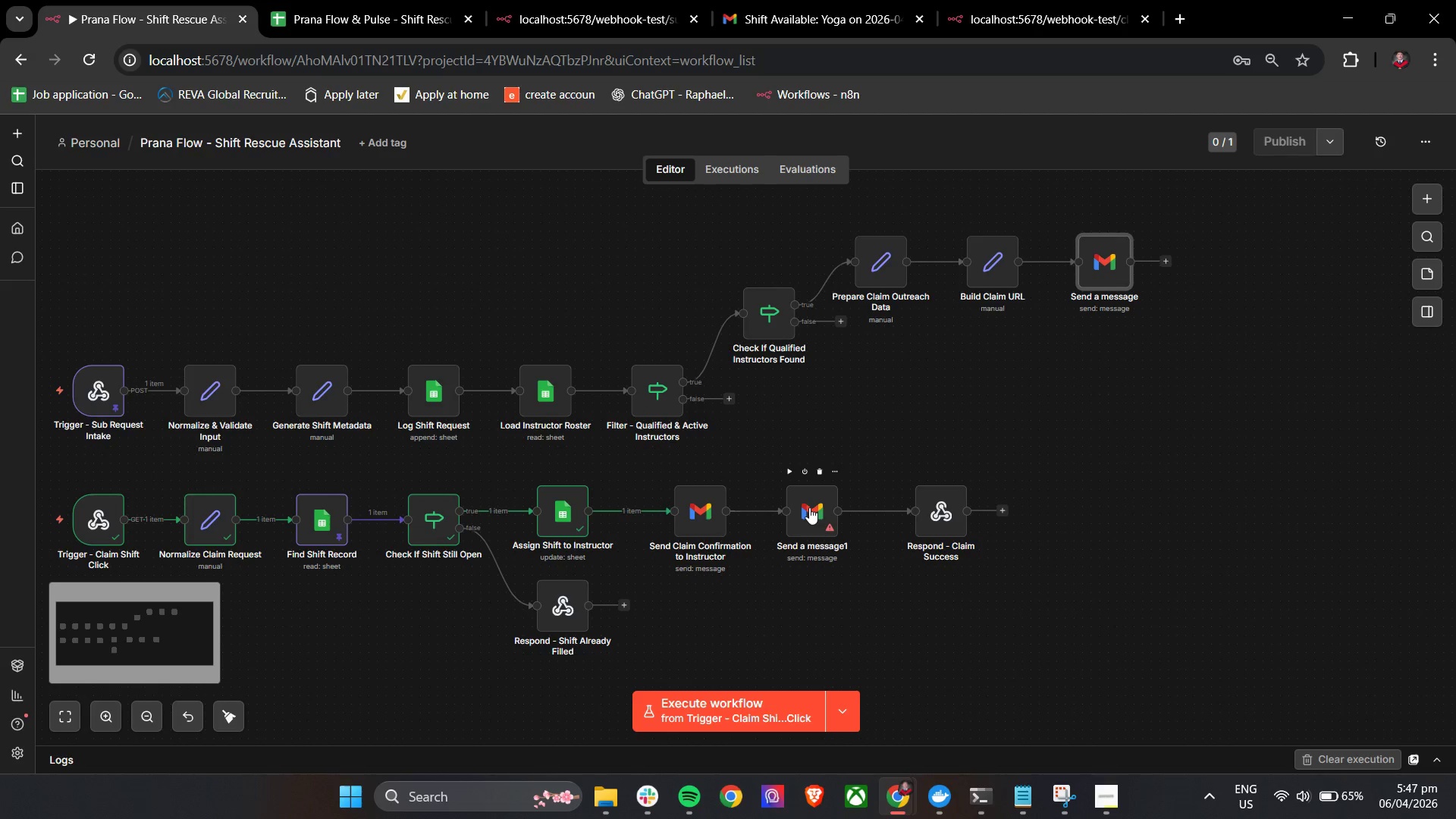 
double_click([809, 507])
 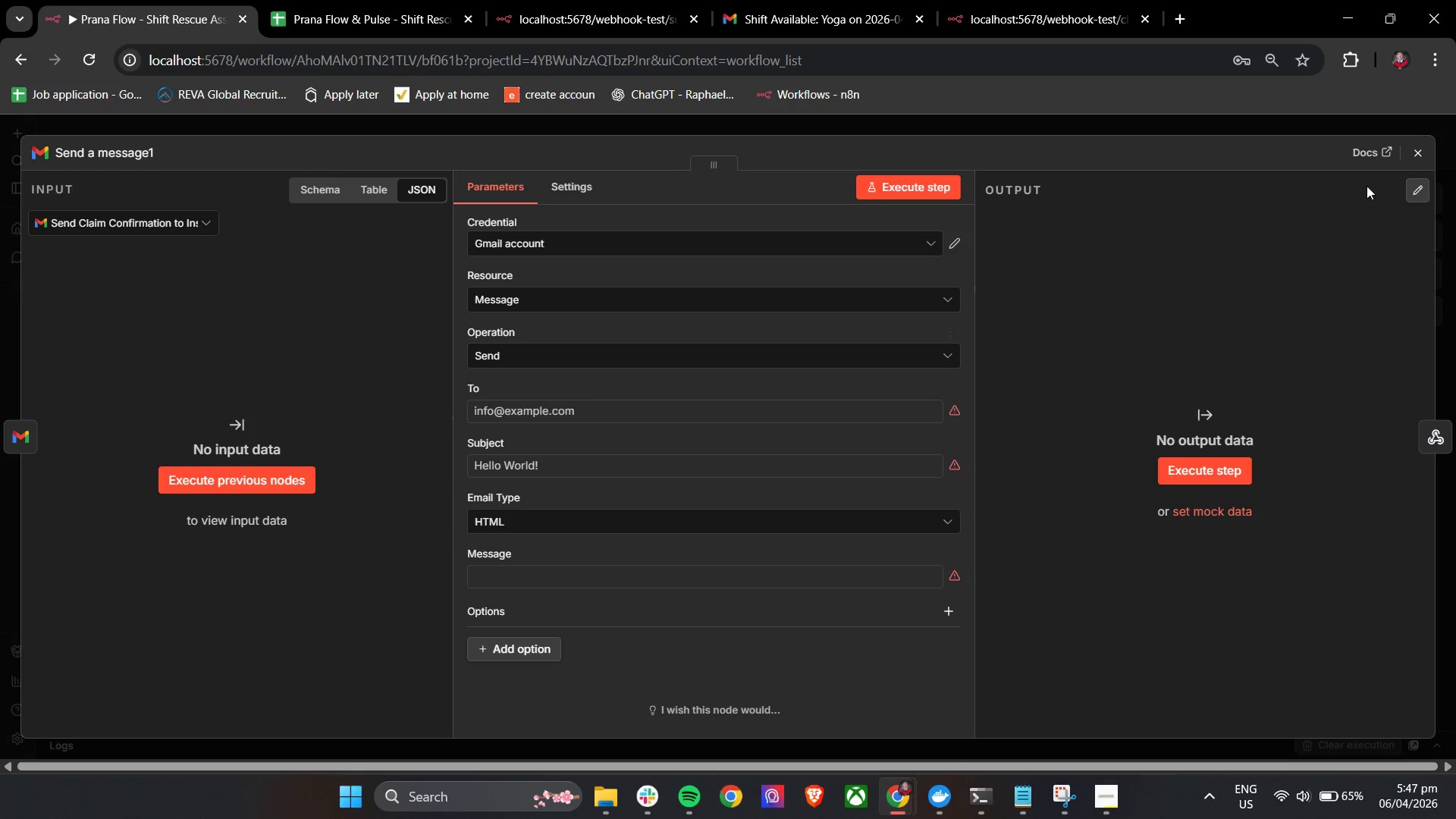 
left_click([1428, 158])
 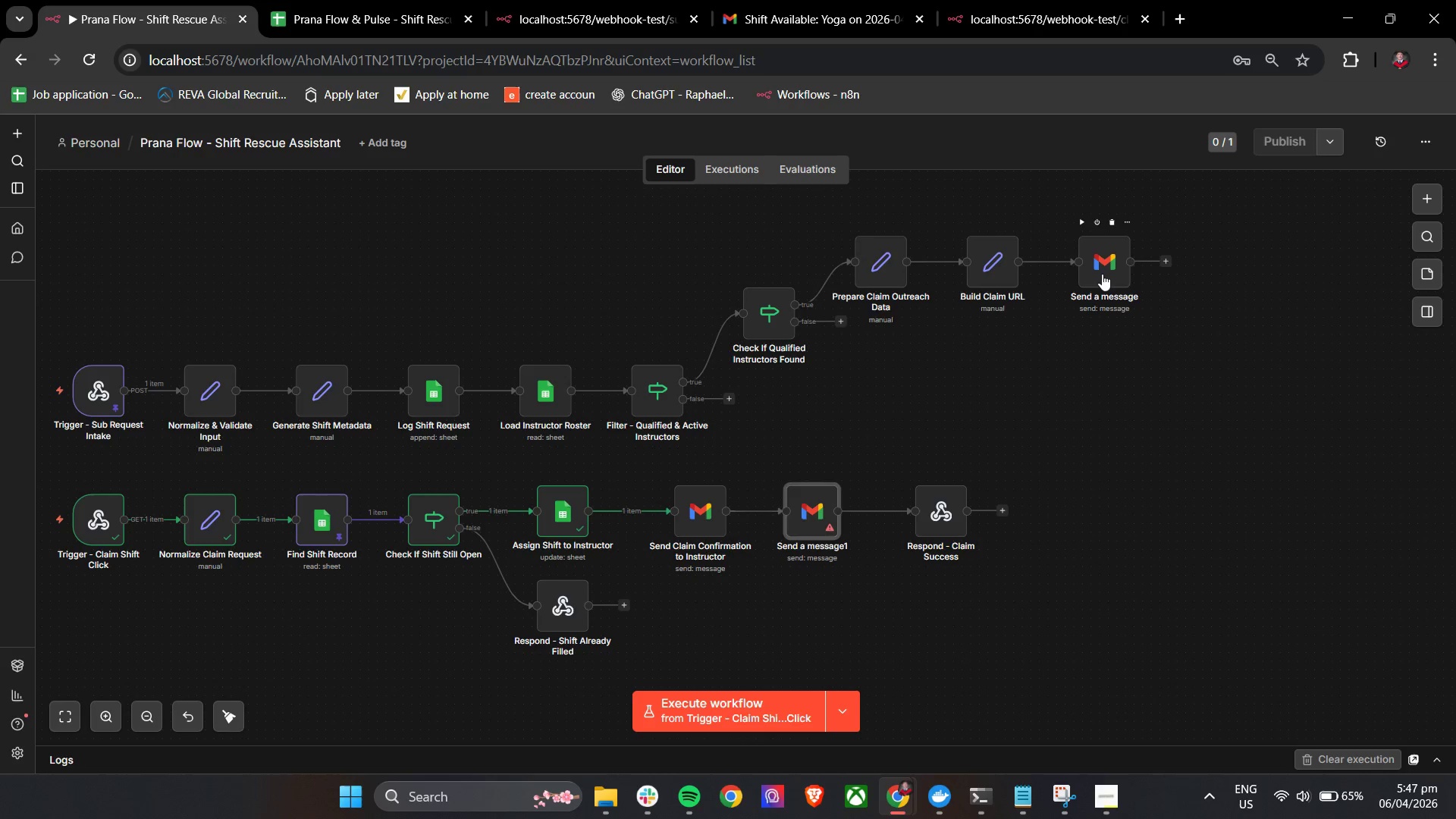 
double_click([1102, 274])
 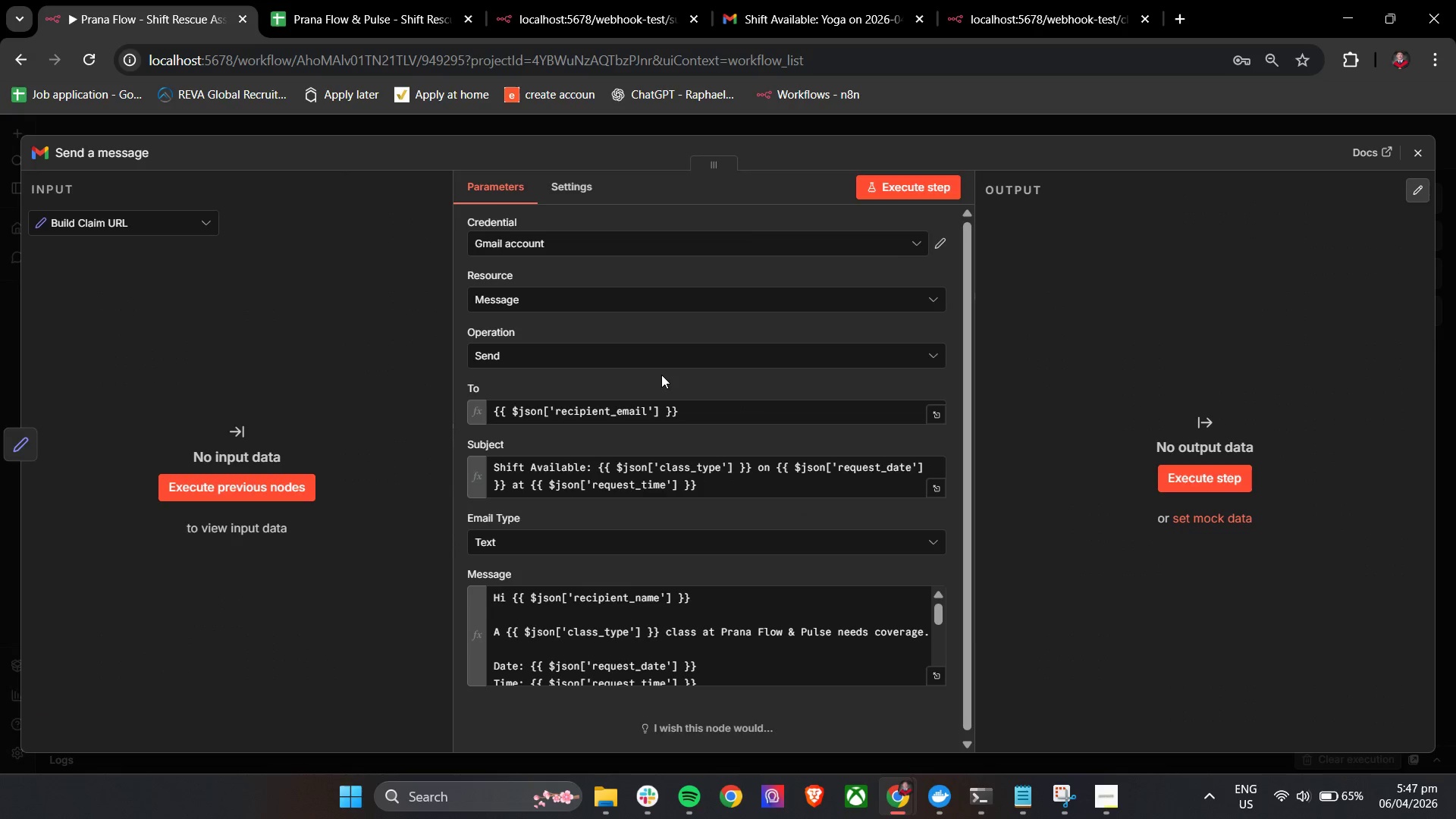 
scroll: coordinate [802, 532], scroll_direction: down, amount: 2.0
 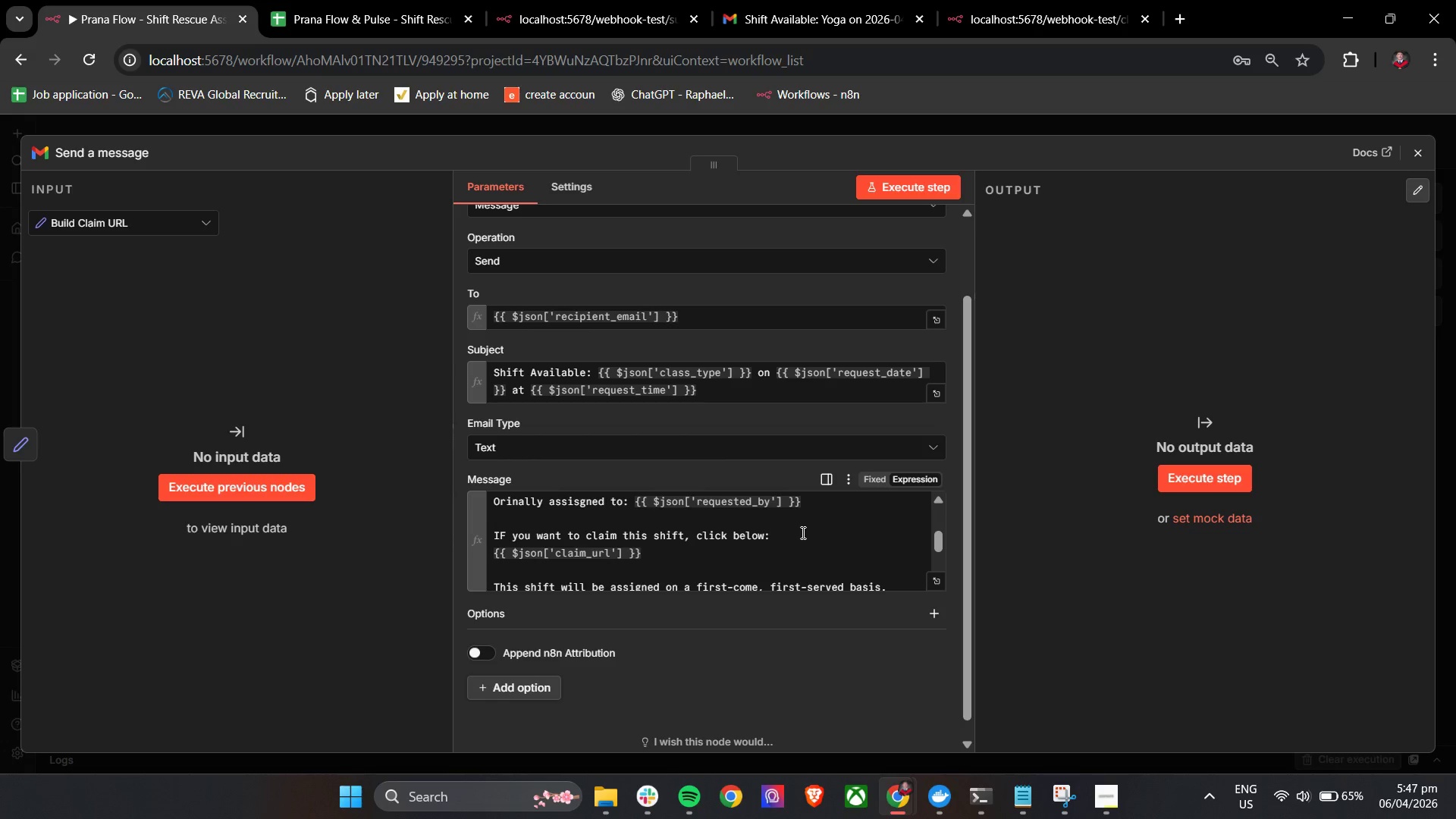 
scroll: coordinate [802, 532], scroll_direction: up, amount: 1.0
 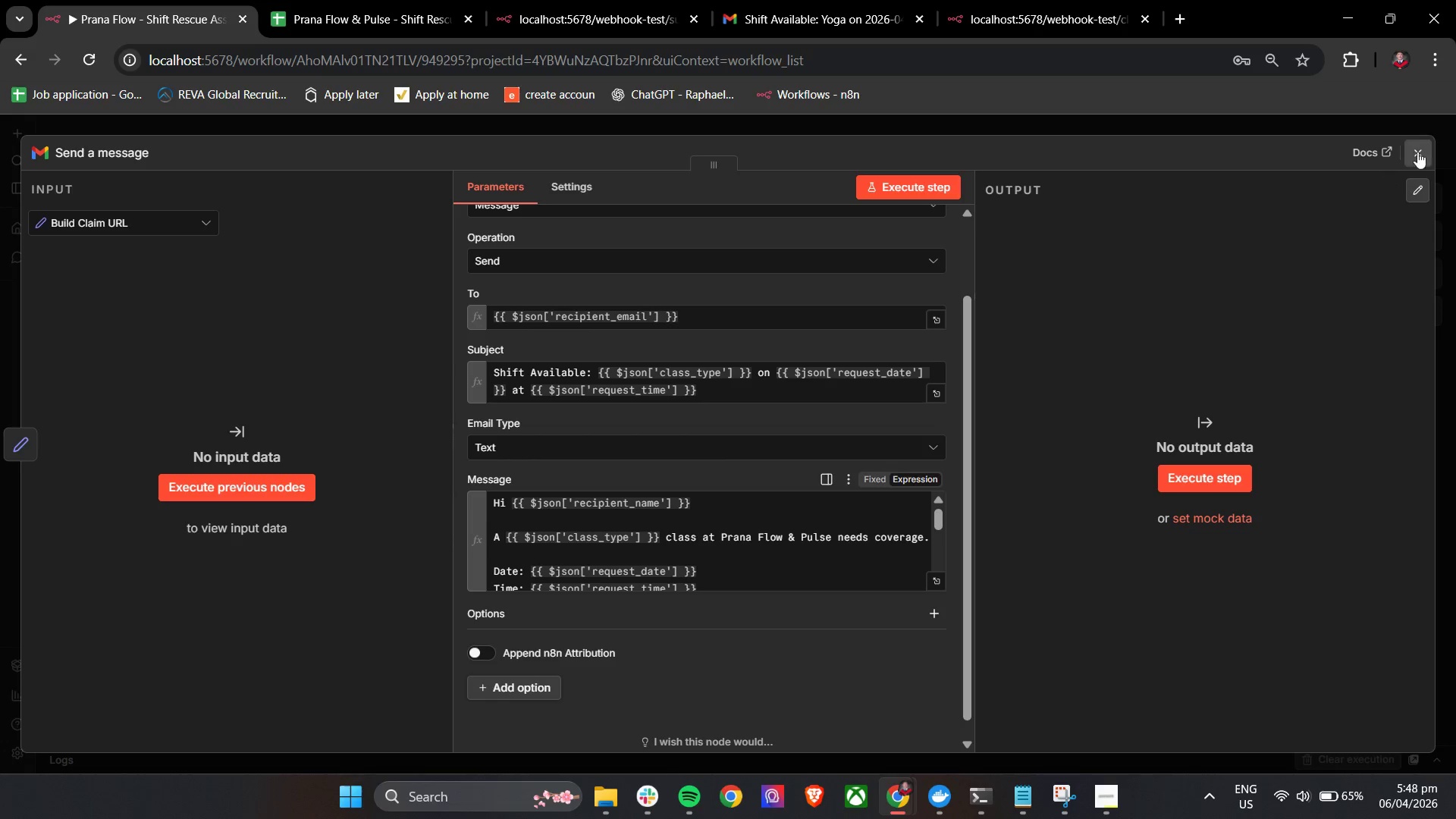 
left_click([1423, 152])
 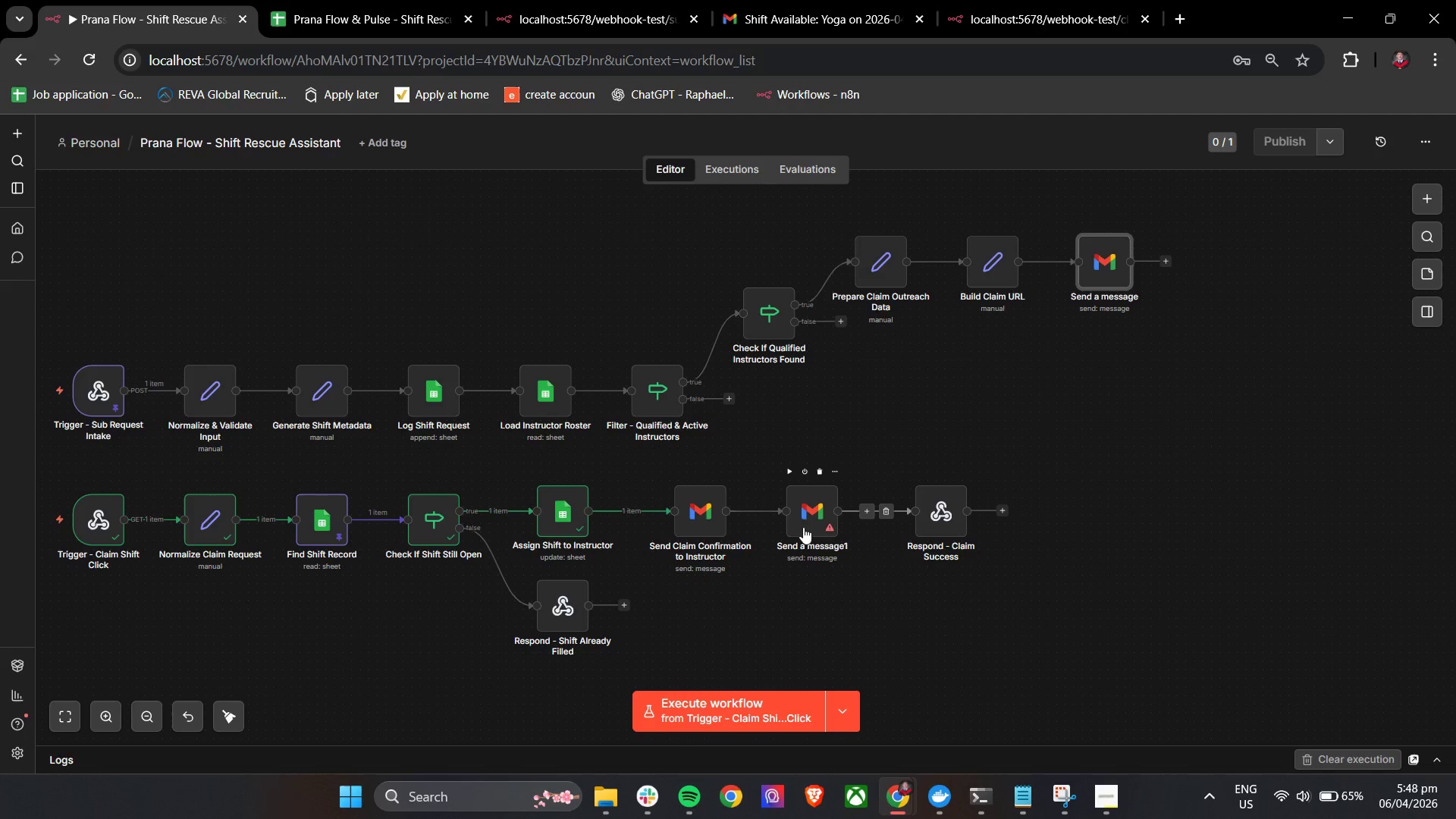 
double_click([809, 527])
 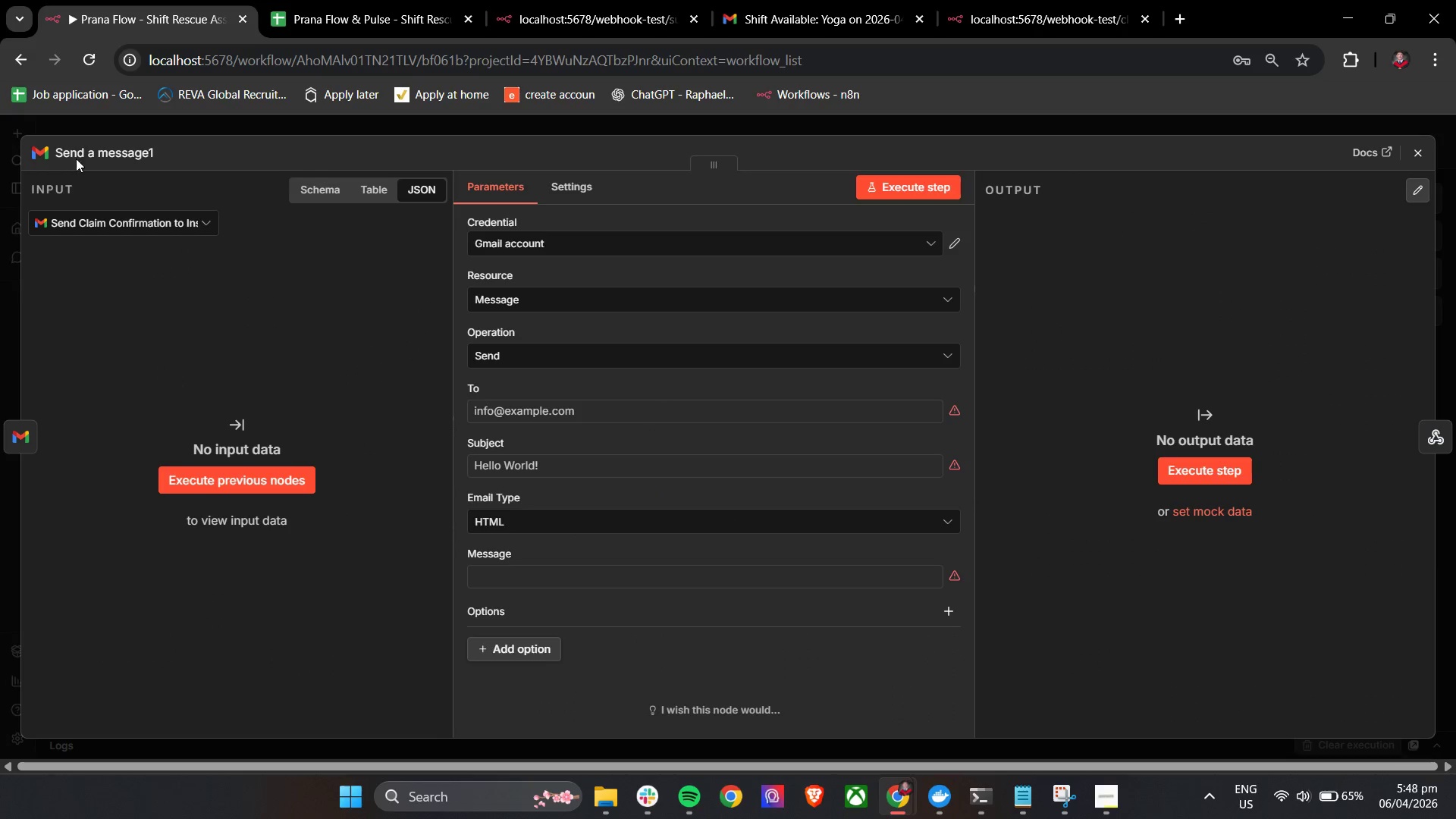 
type(Send Claim Confirmation to Managr)
 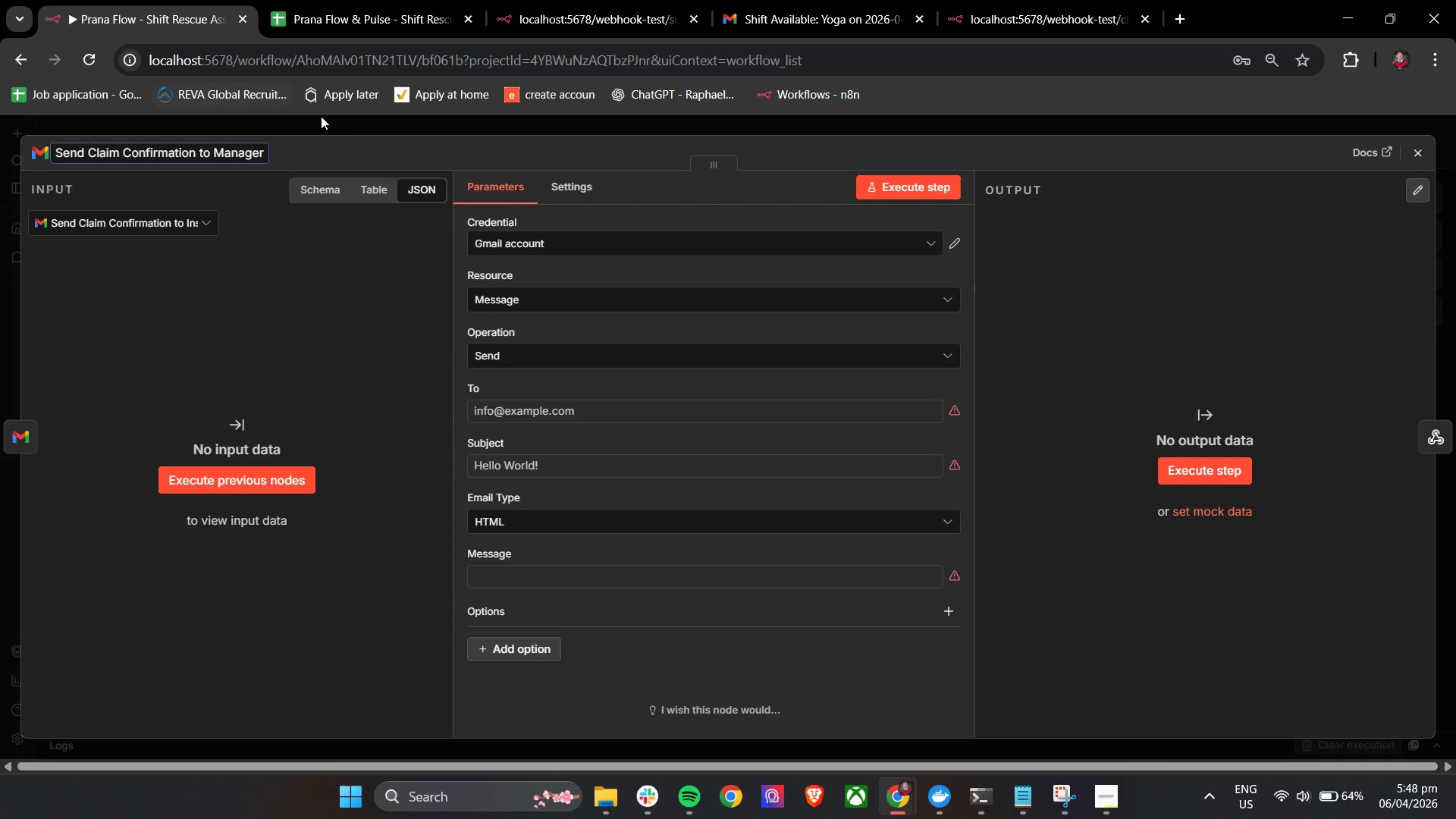 
 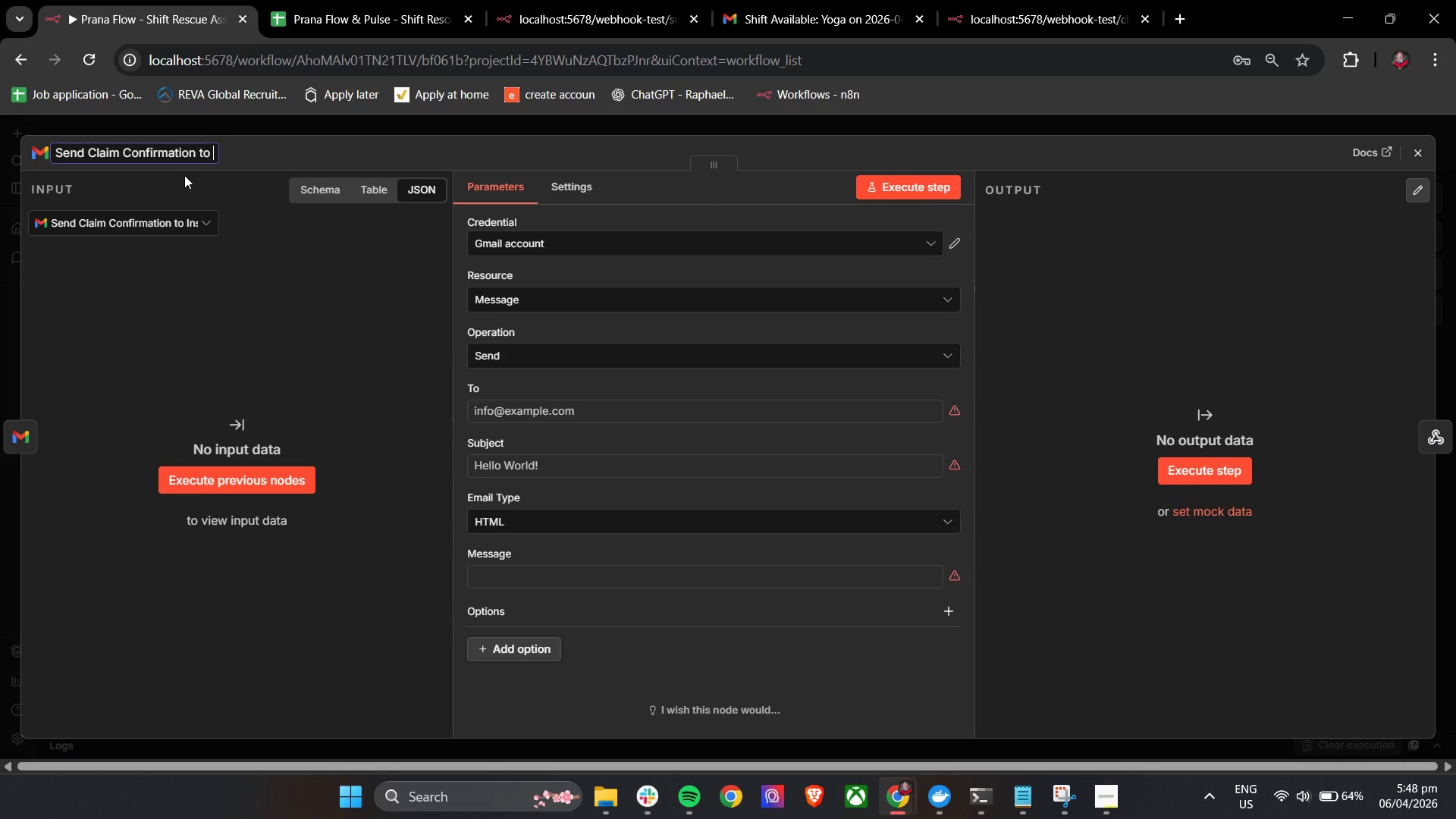 
hold_key(key=E, duration=0.34)
 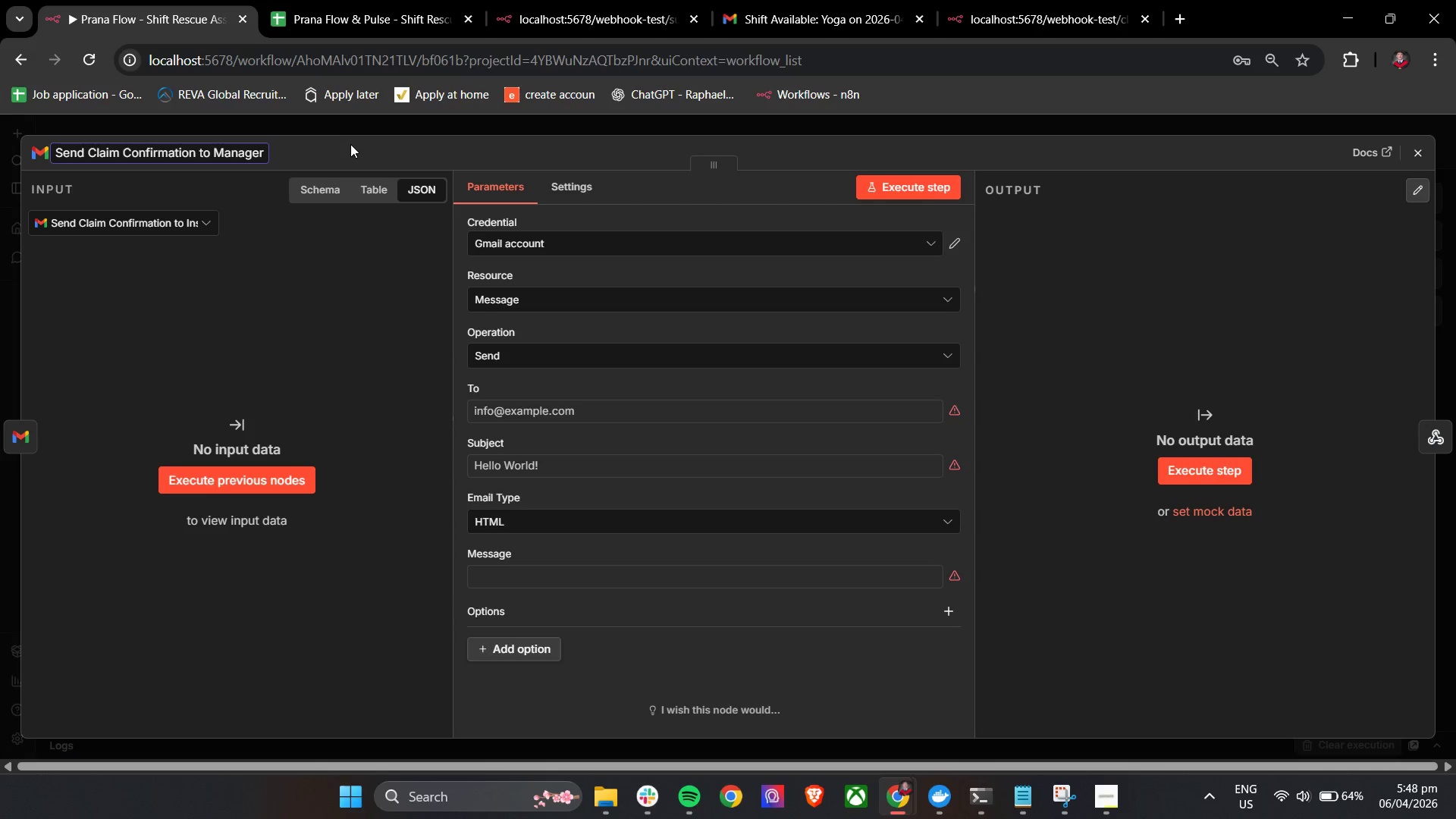 
left_click([350, 144])
 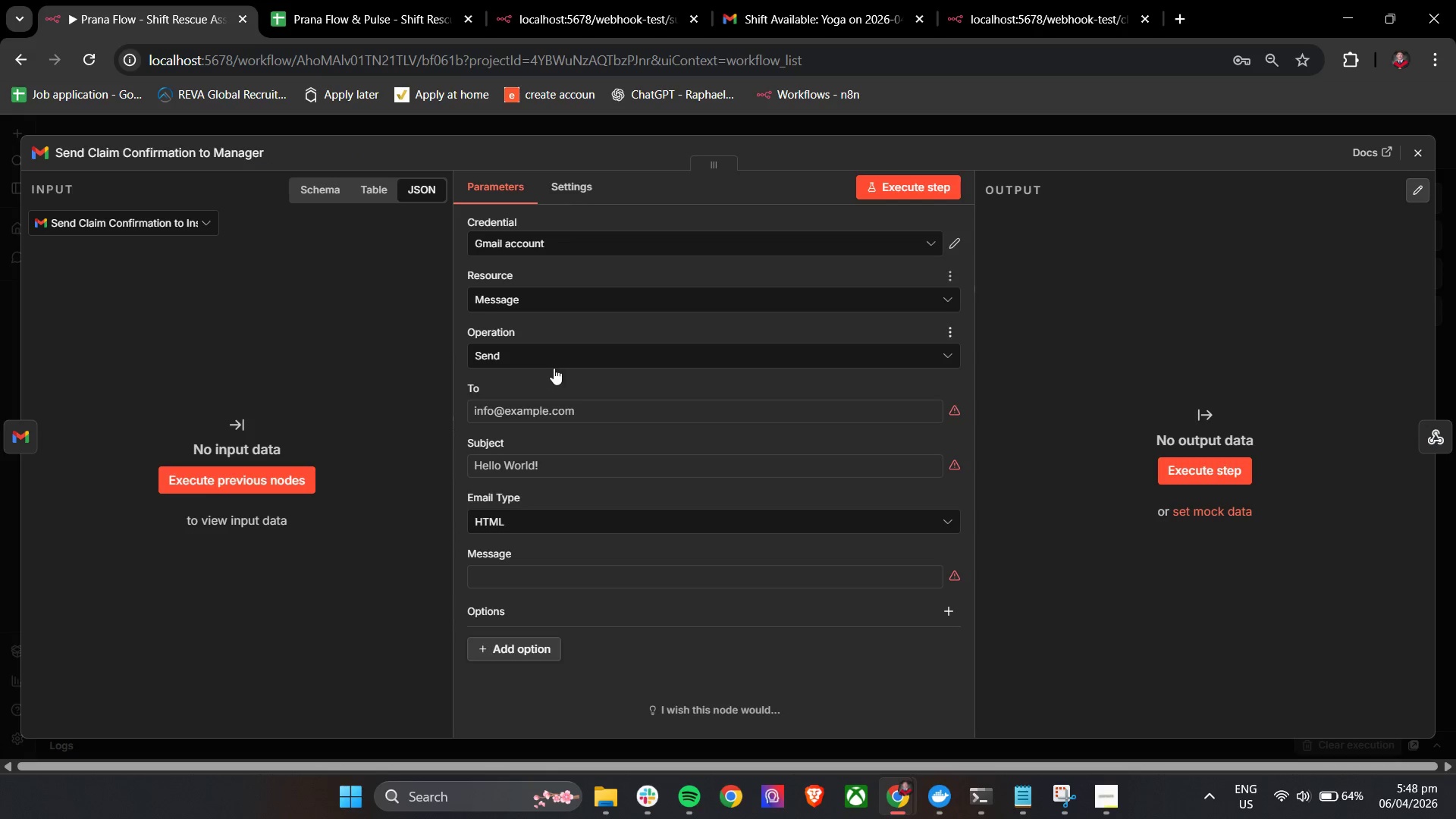 
scroll: coordinate [595, 369], scroll_direction: down, amount: 1.0
 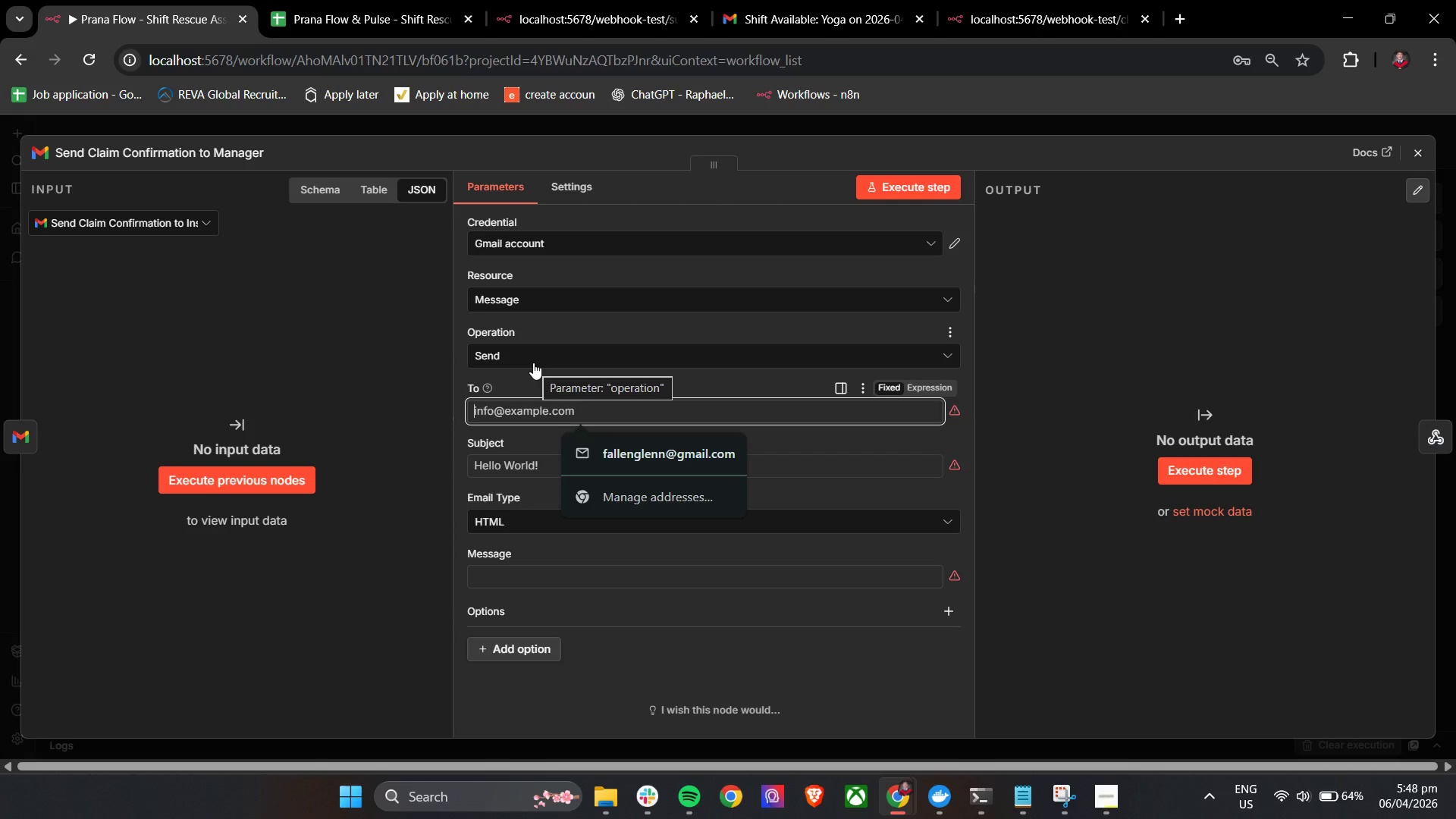 
type(fallenglen)
 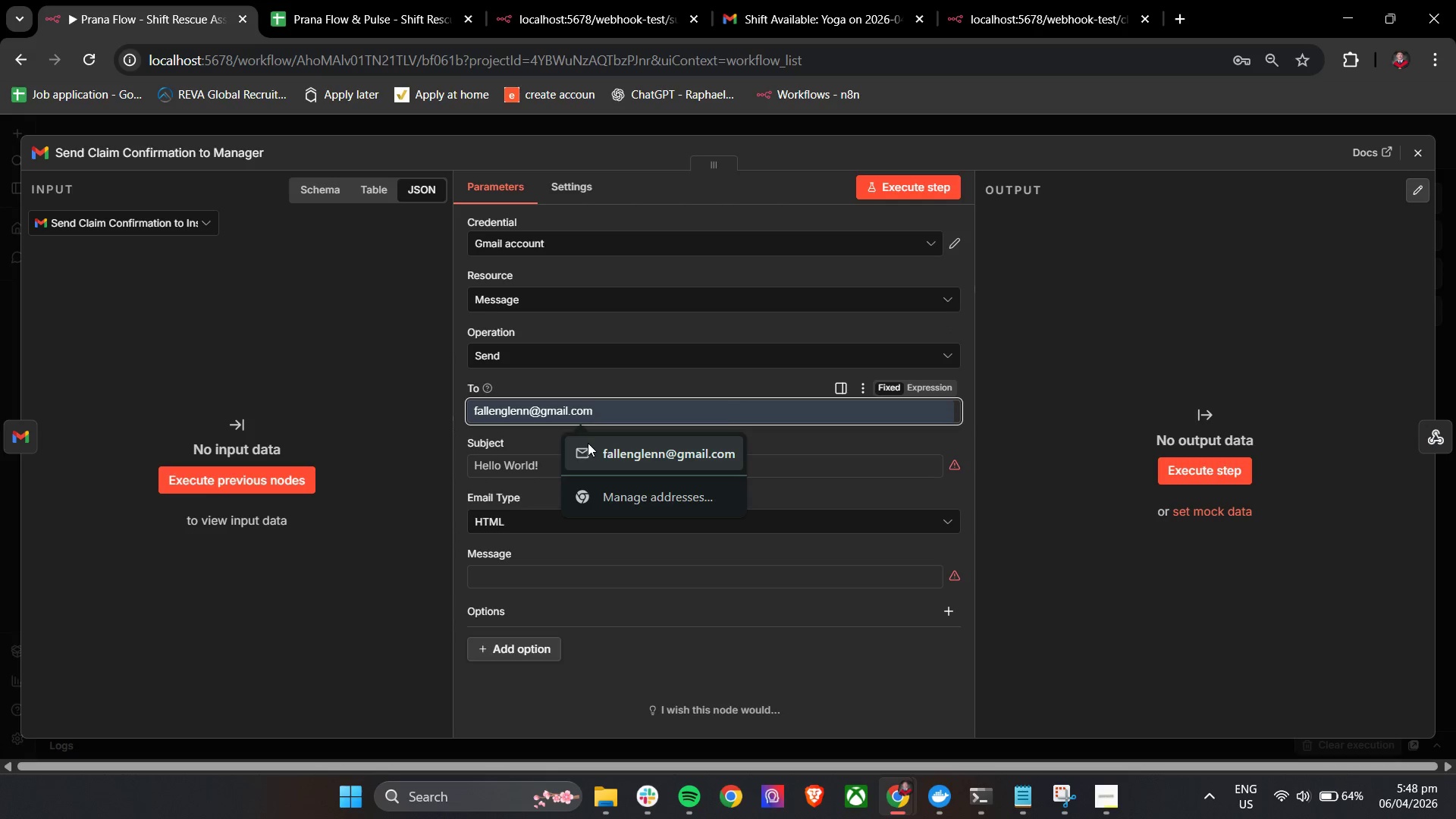 
double_click([532, 469])
 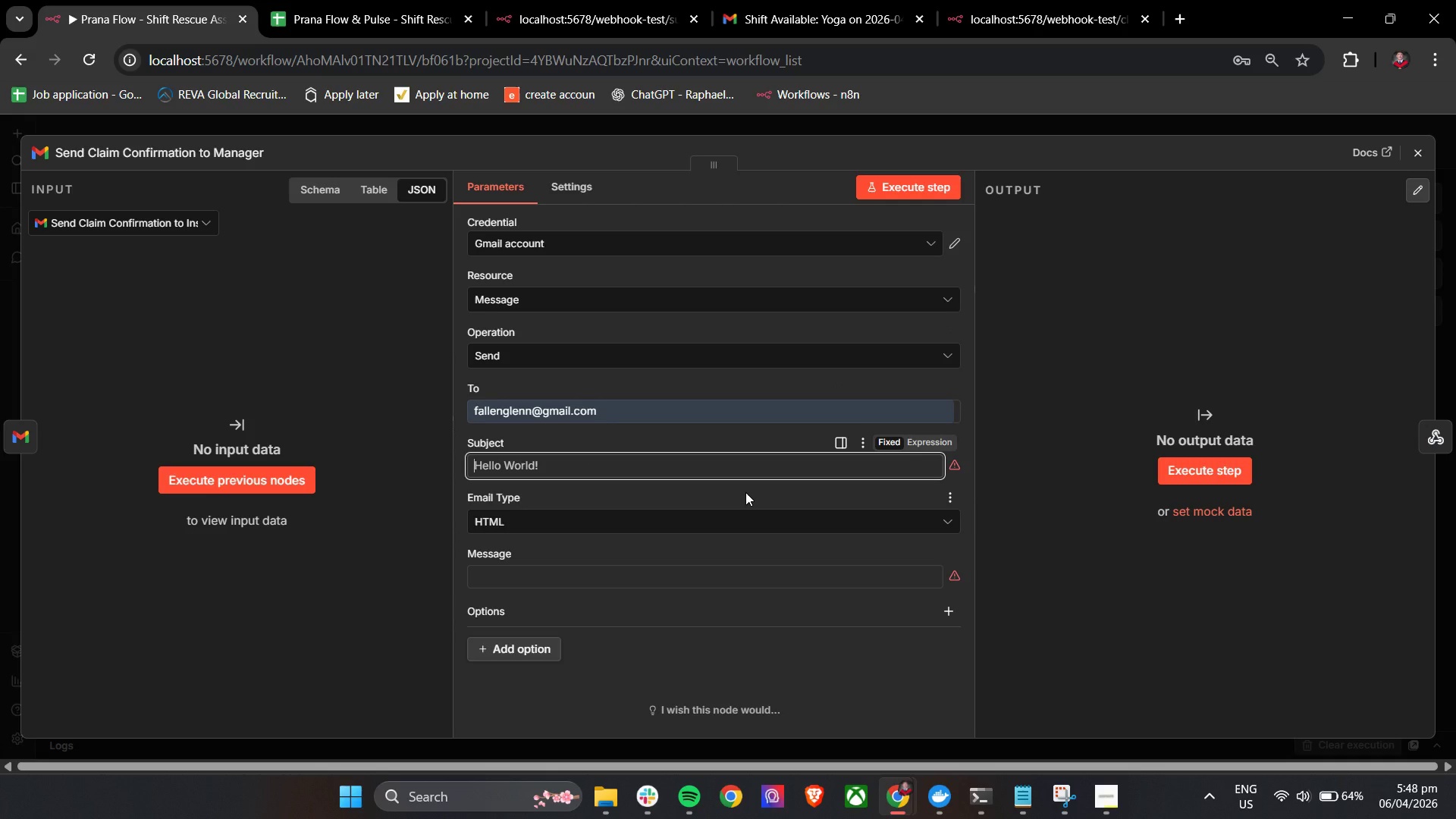 
wait(5.64)
 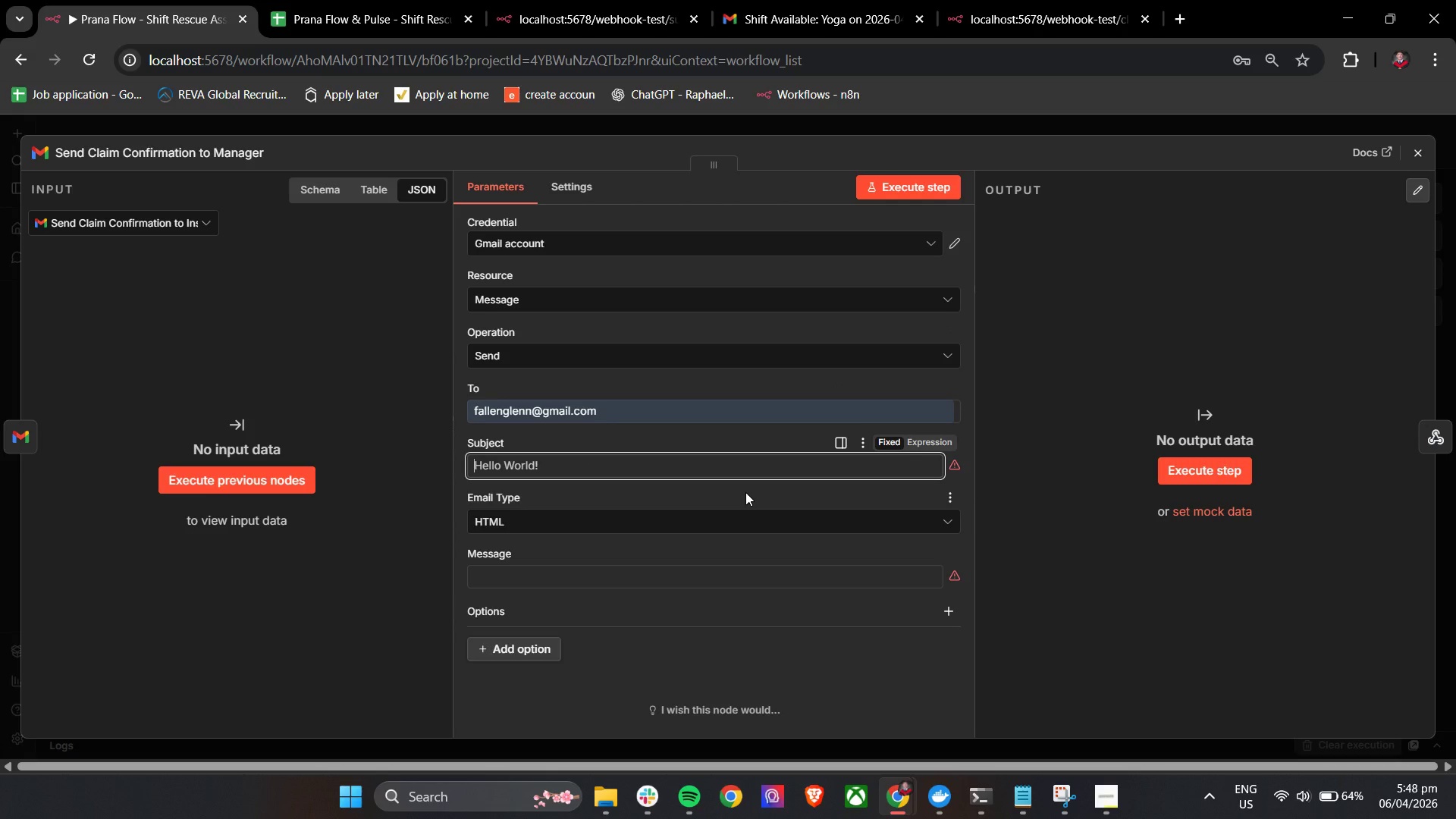 
type(Shift Covered: )
 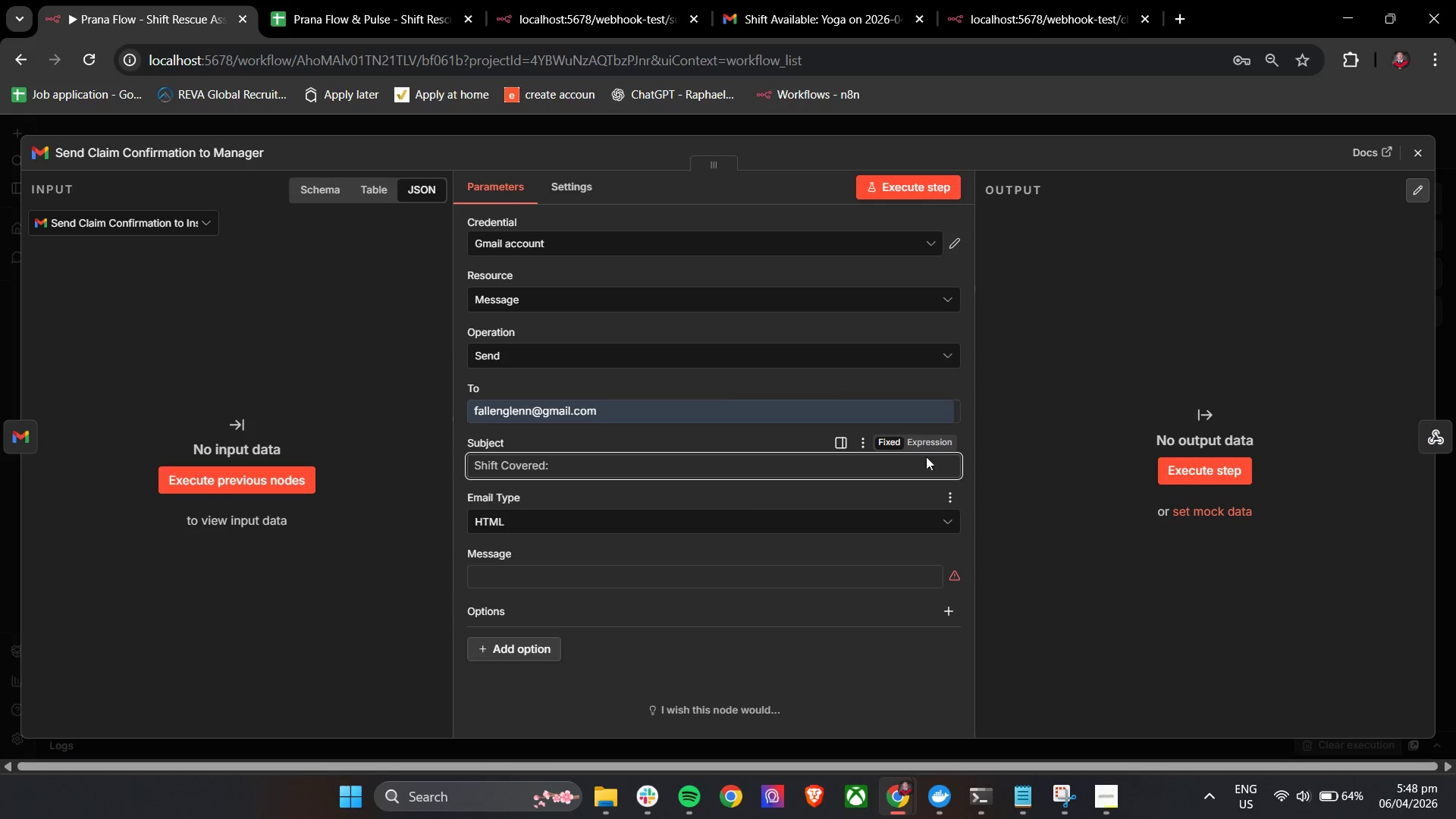 
left_click([1422, 151])
 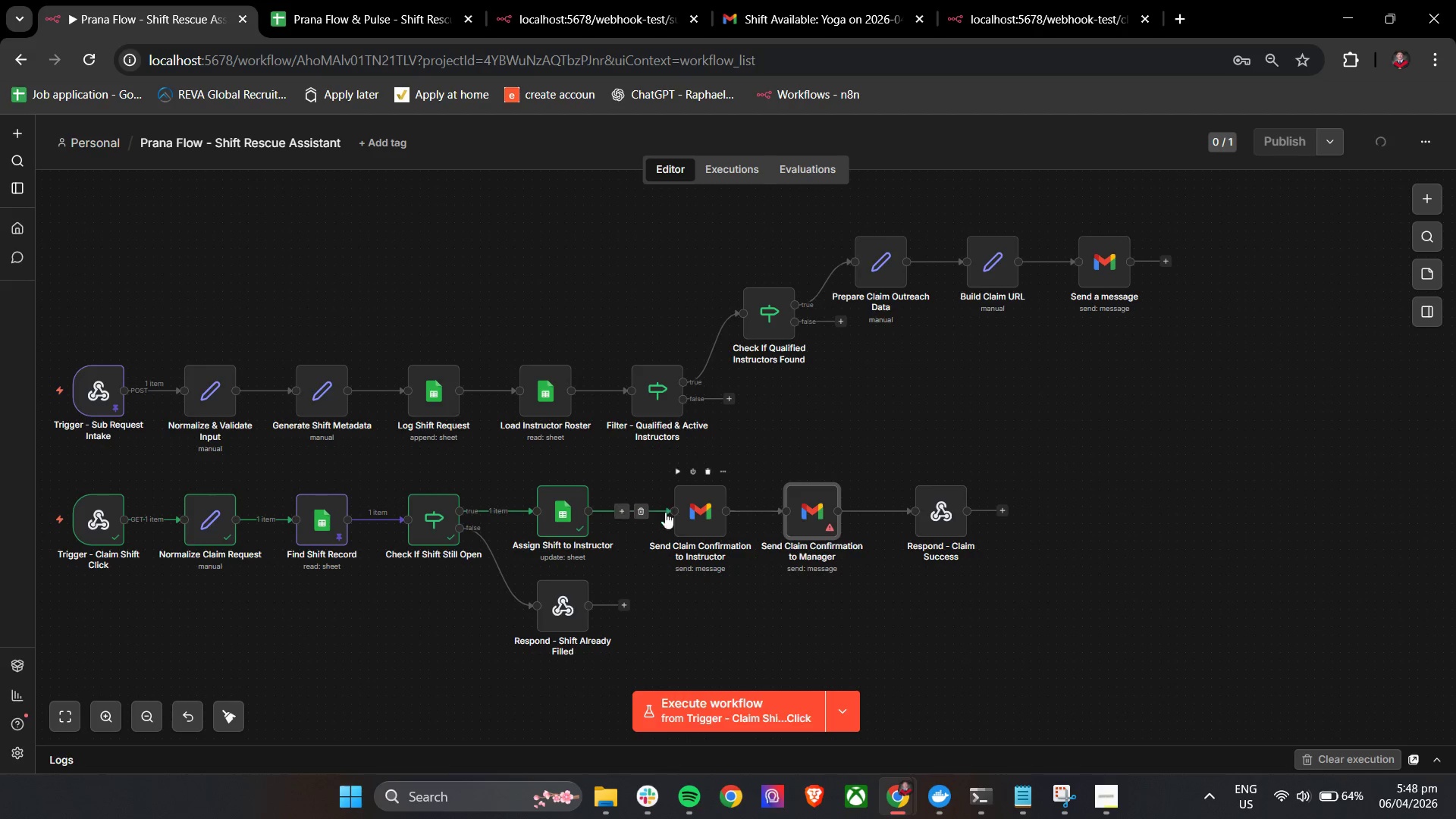 
double_click([696, 516])
 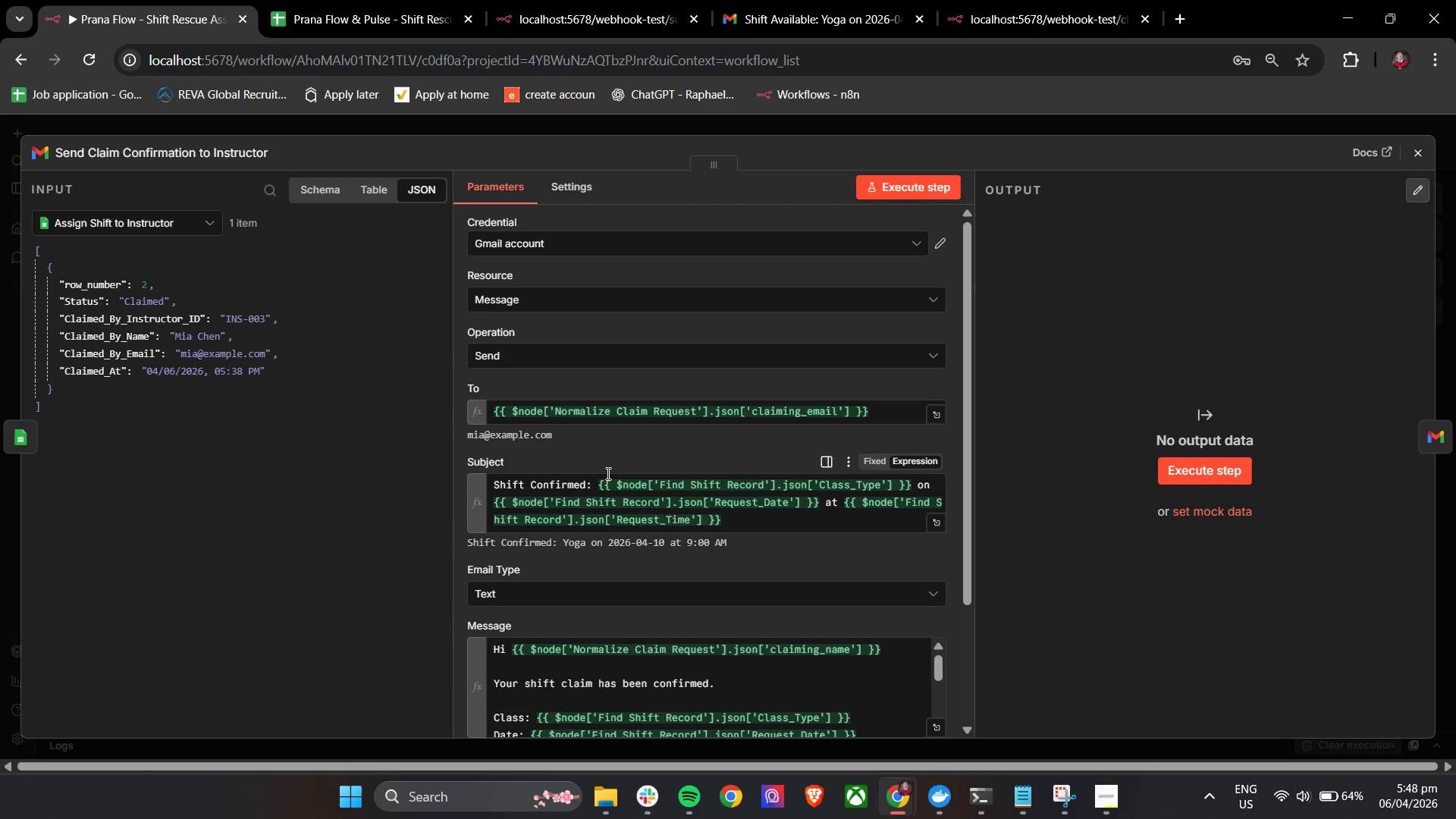 
left_click_drag(start_coordinate=[599, 479], to_coordinate=[910, 482])
 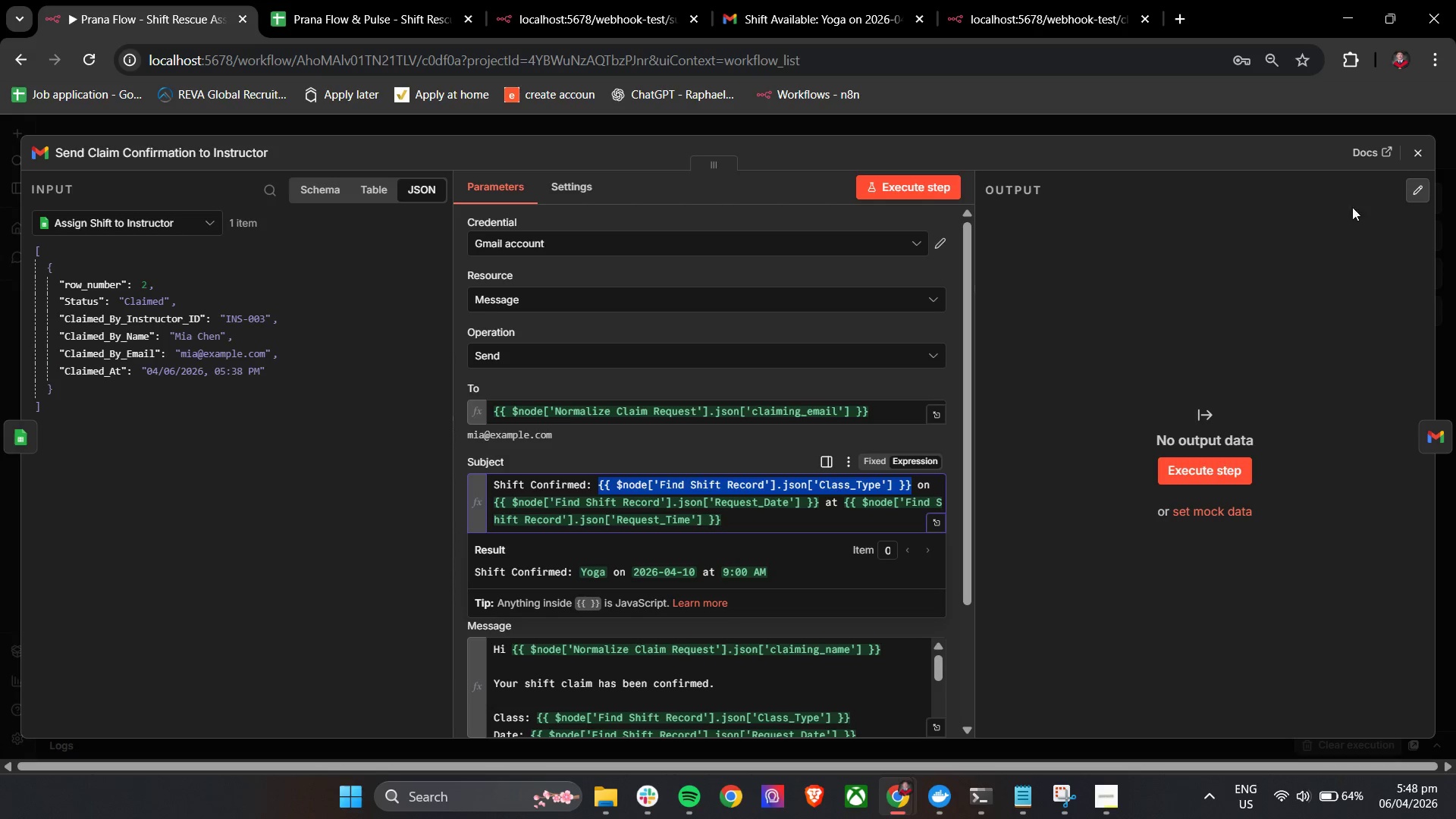 
key(Control+C)
 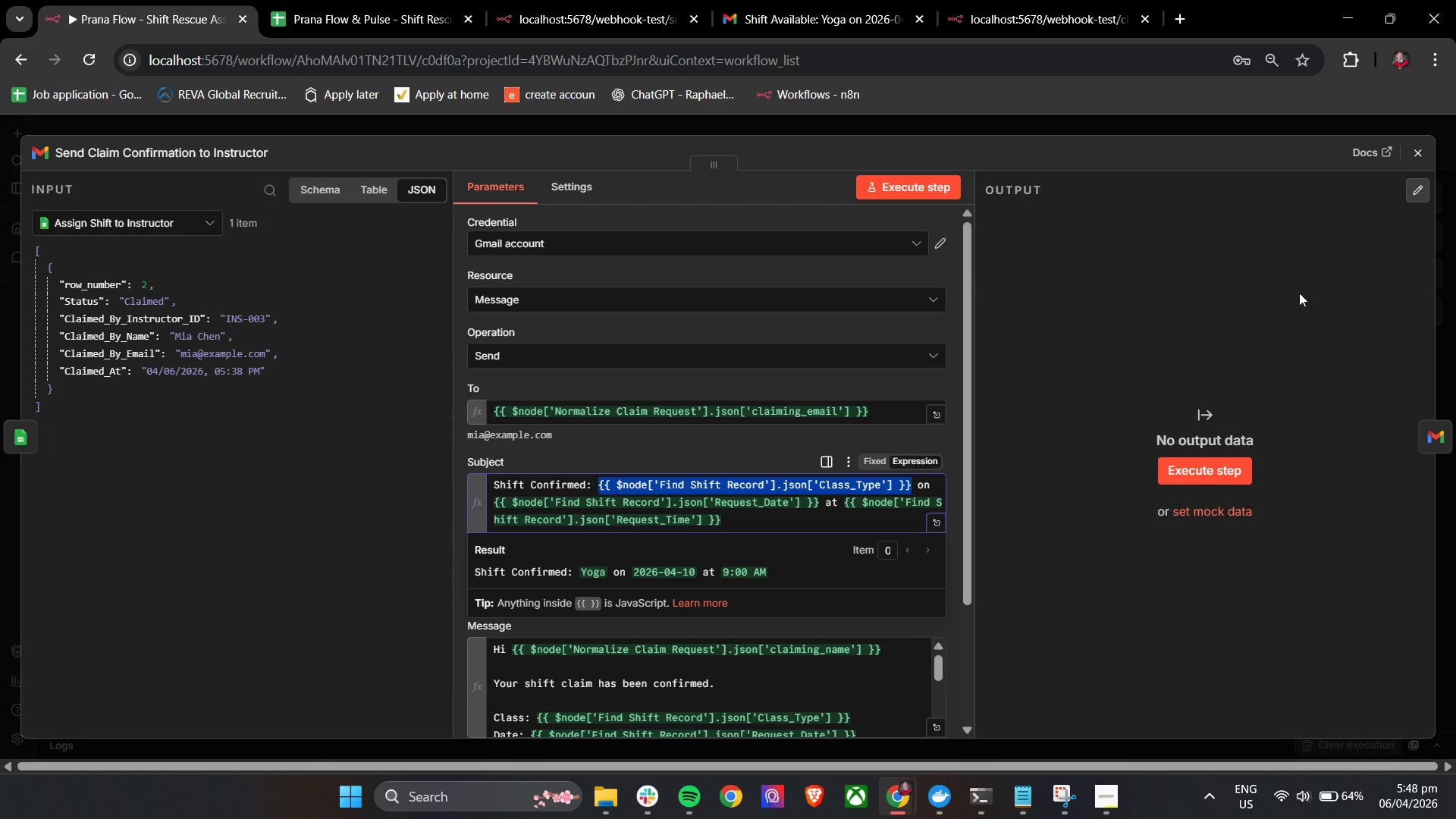 
key(Control+C)
 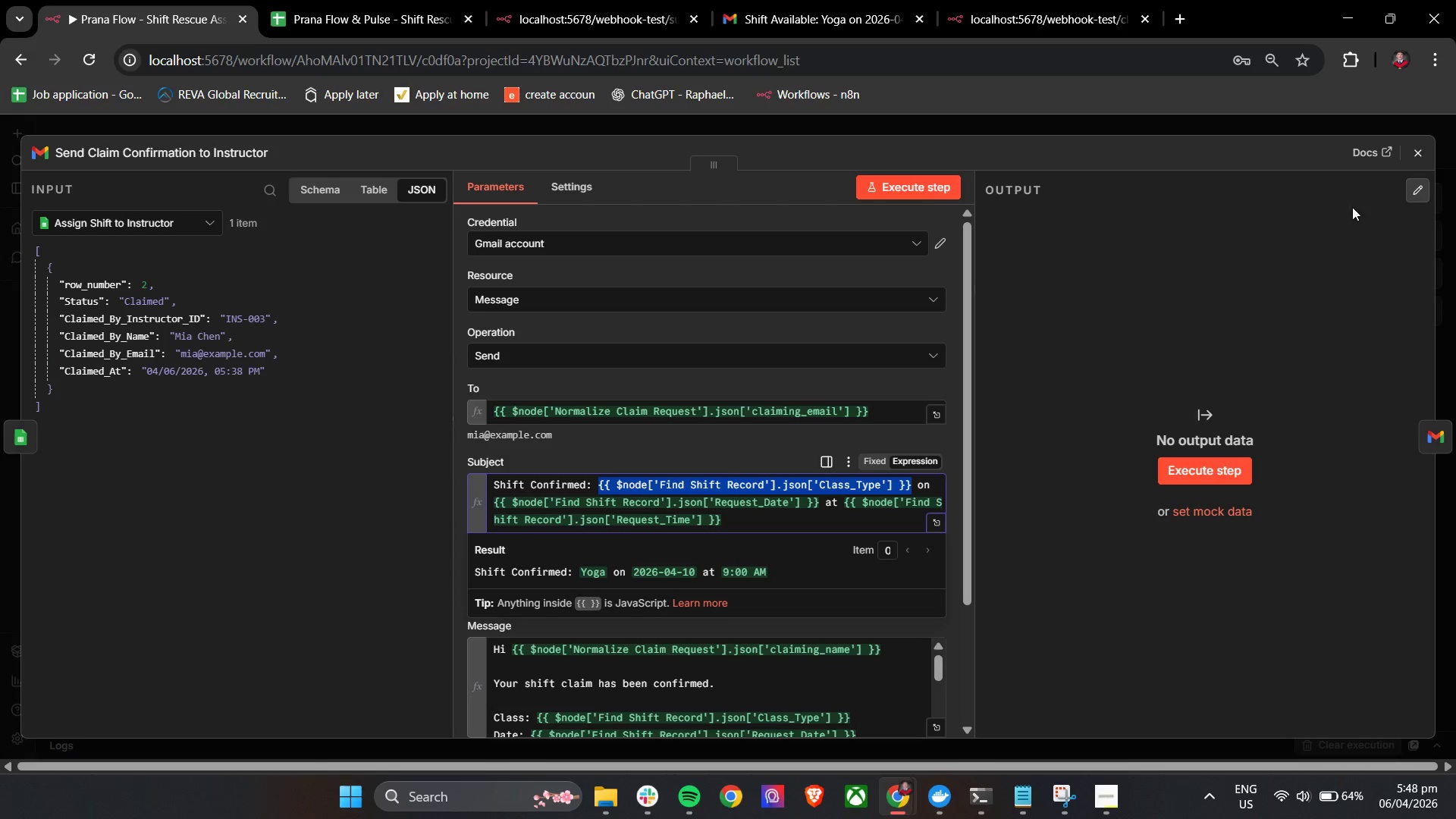 
key(Control+C)
 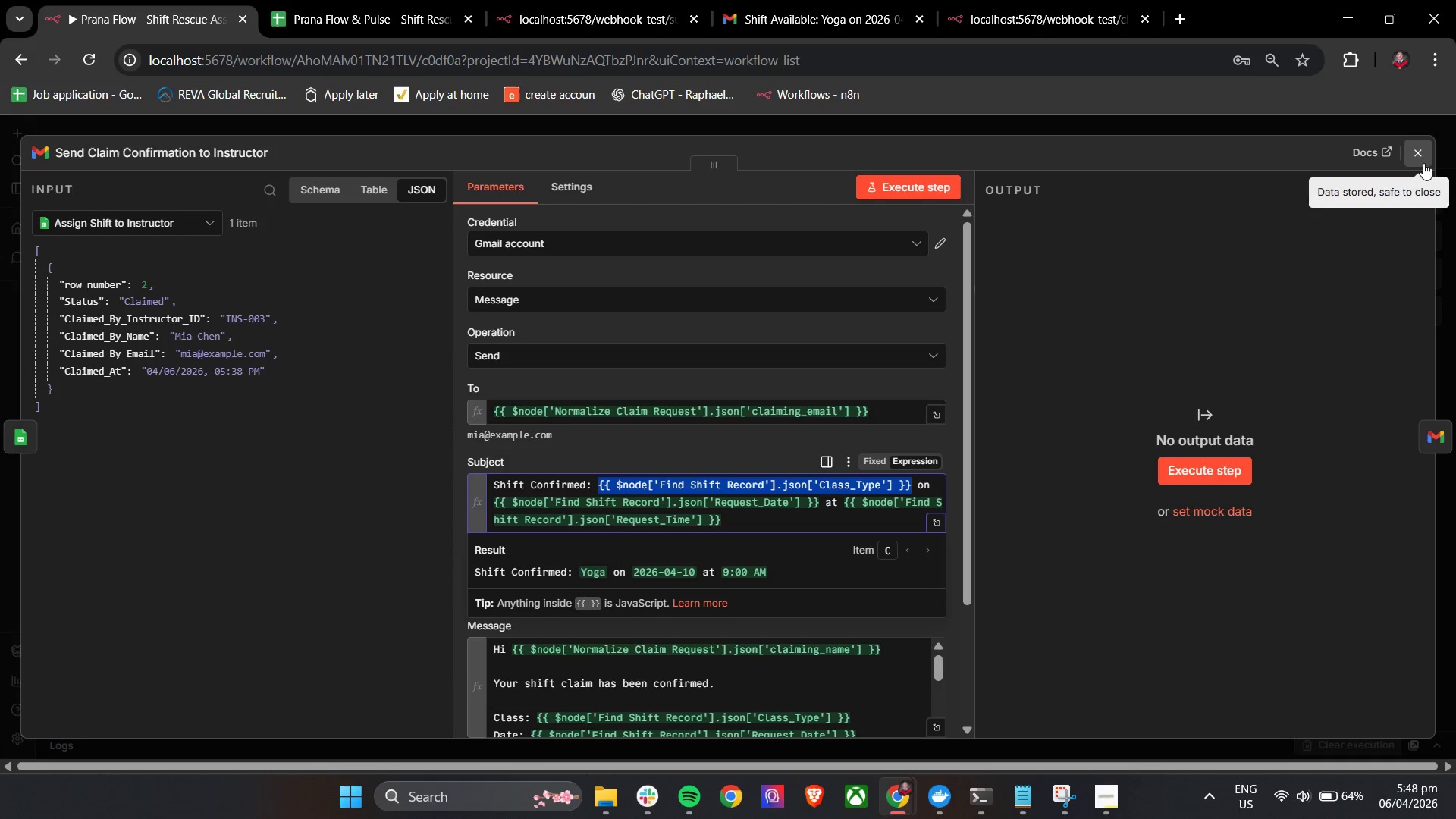 
left_click([1423, 163])
 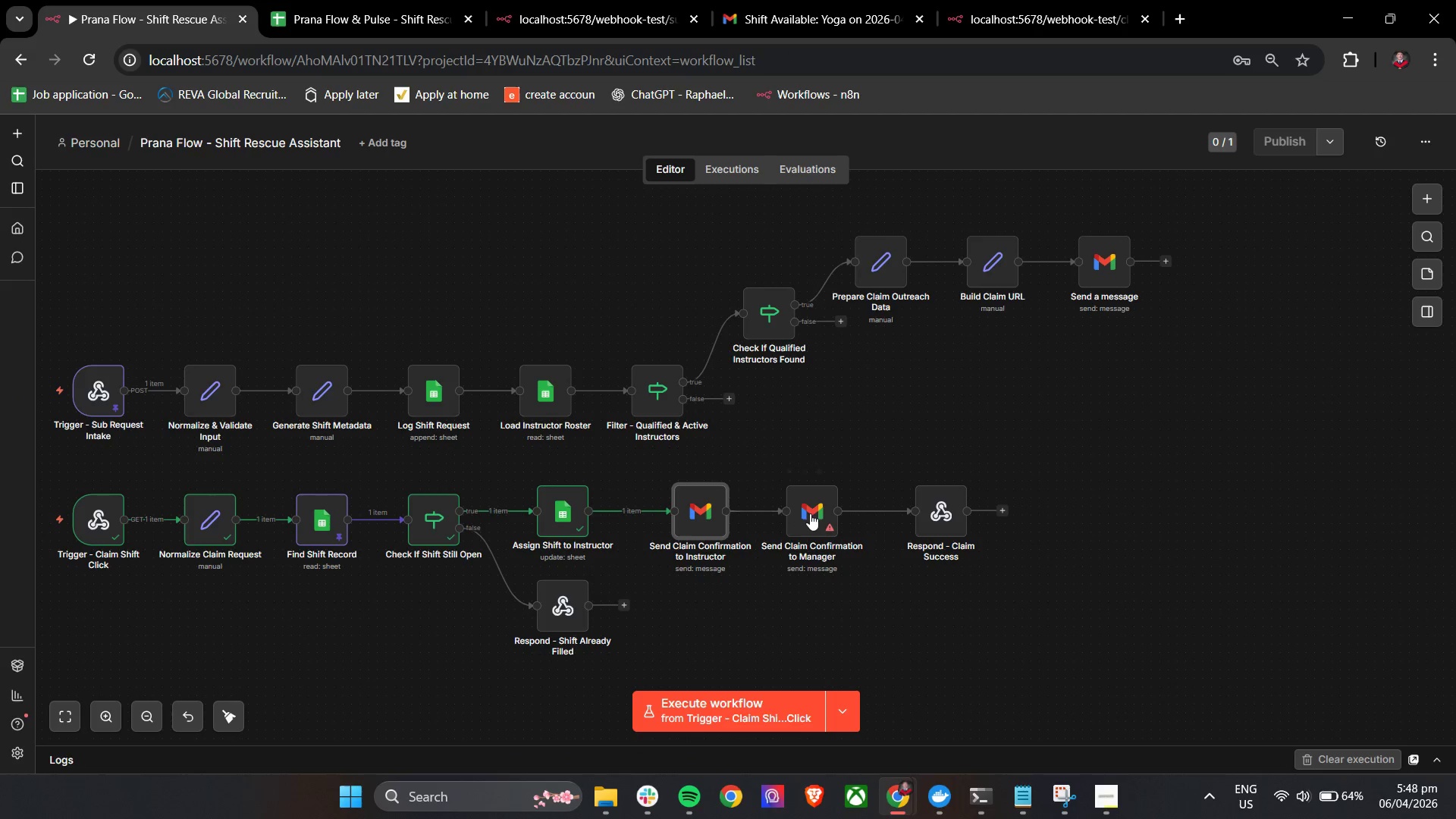 
double_click([815, 511])
 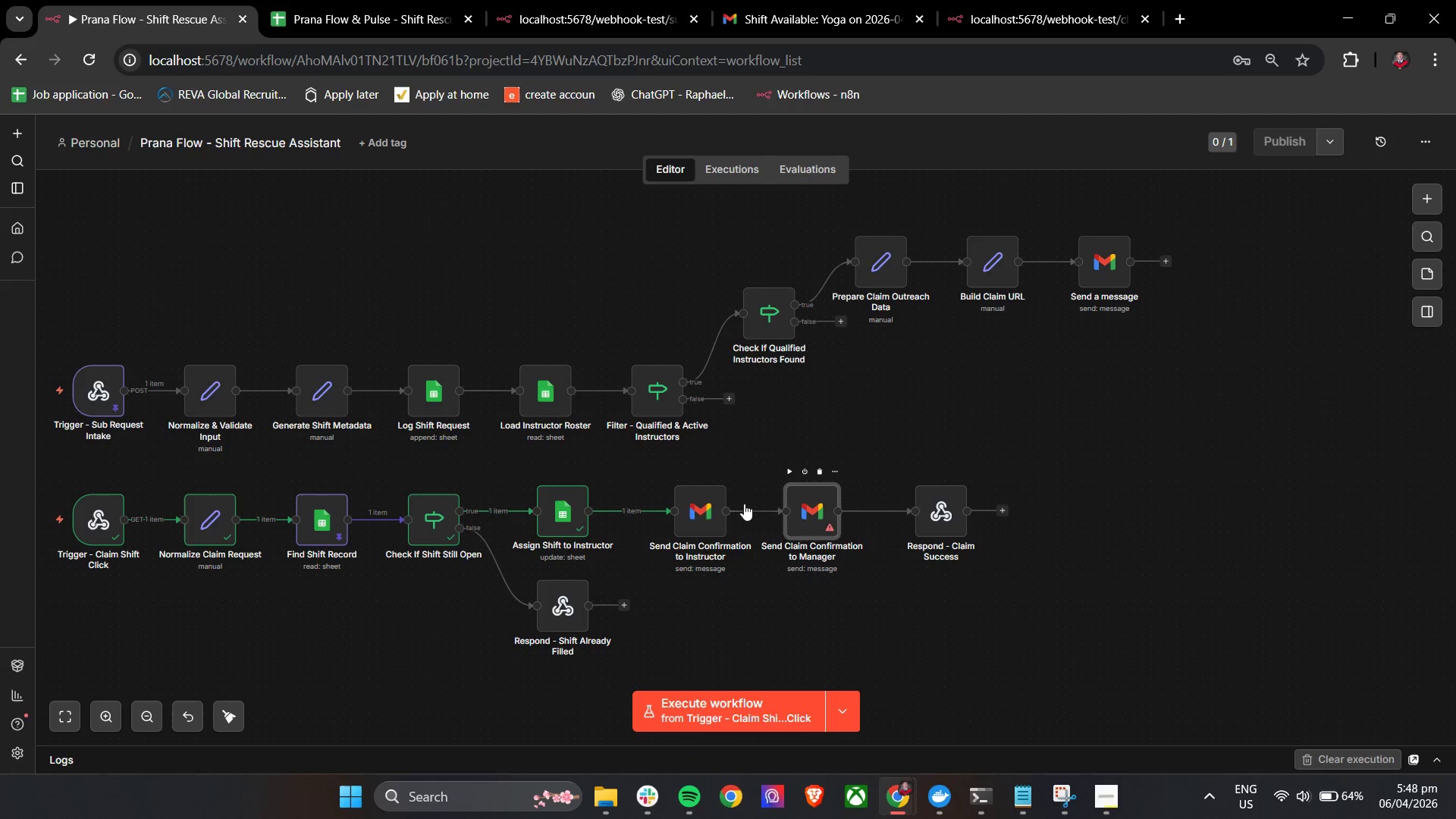 
key(Control+ControlLeft)
 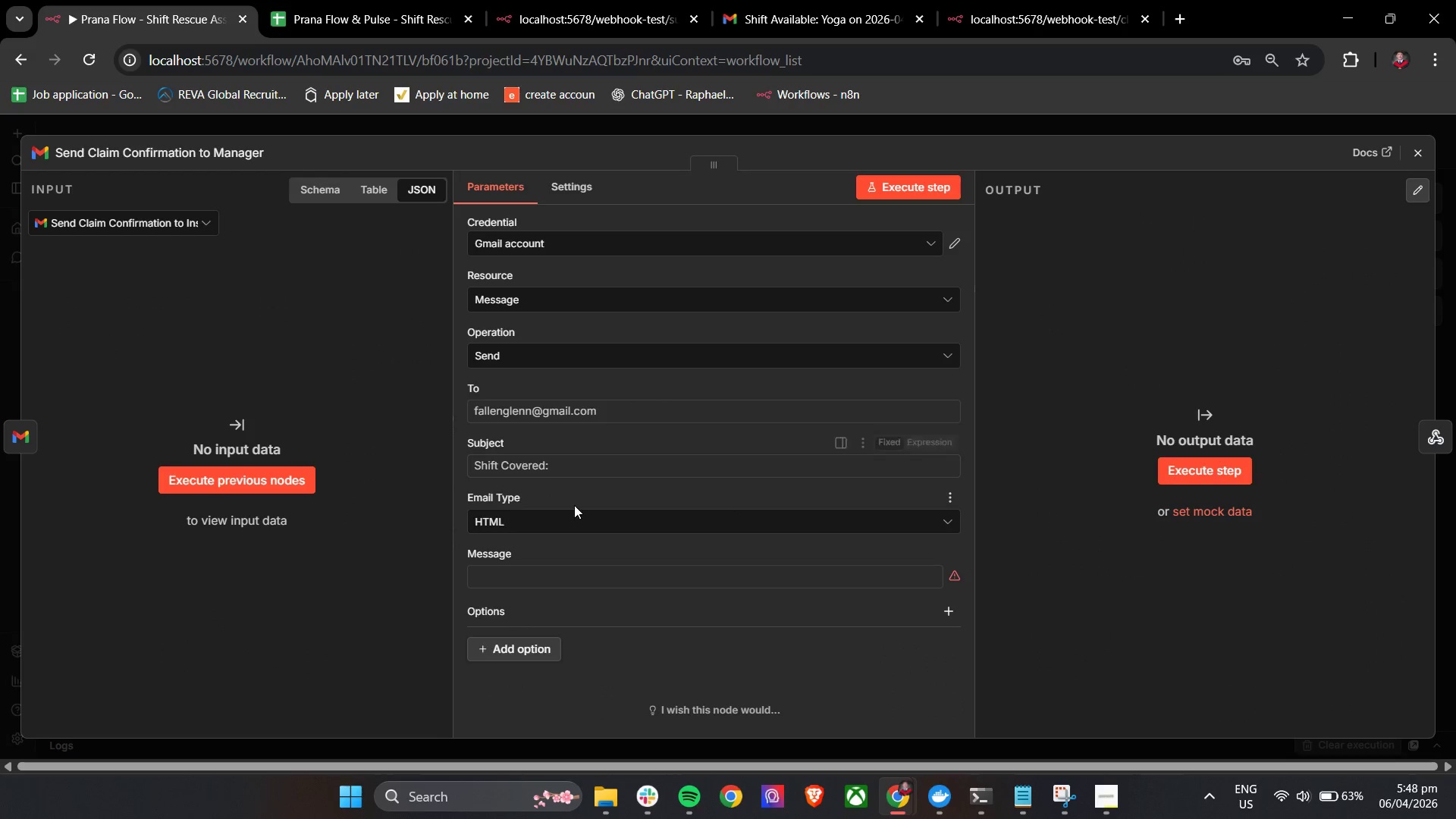 
left_click([624, 469])
 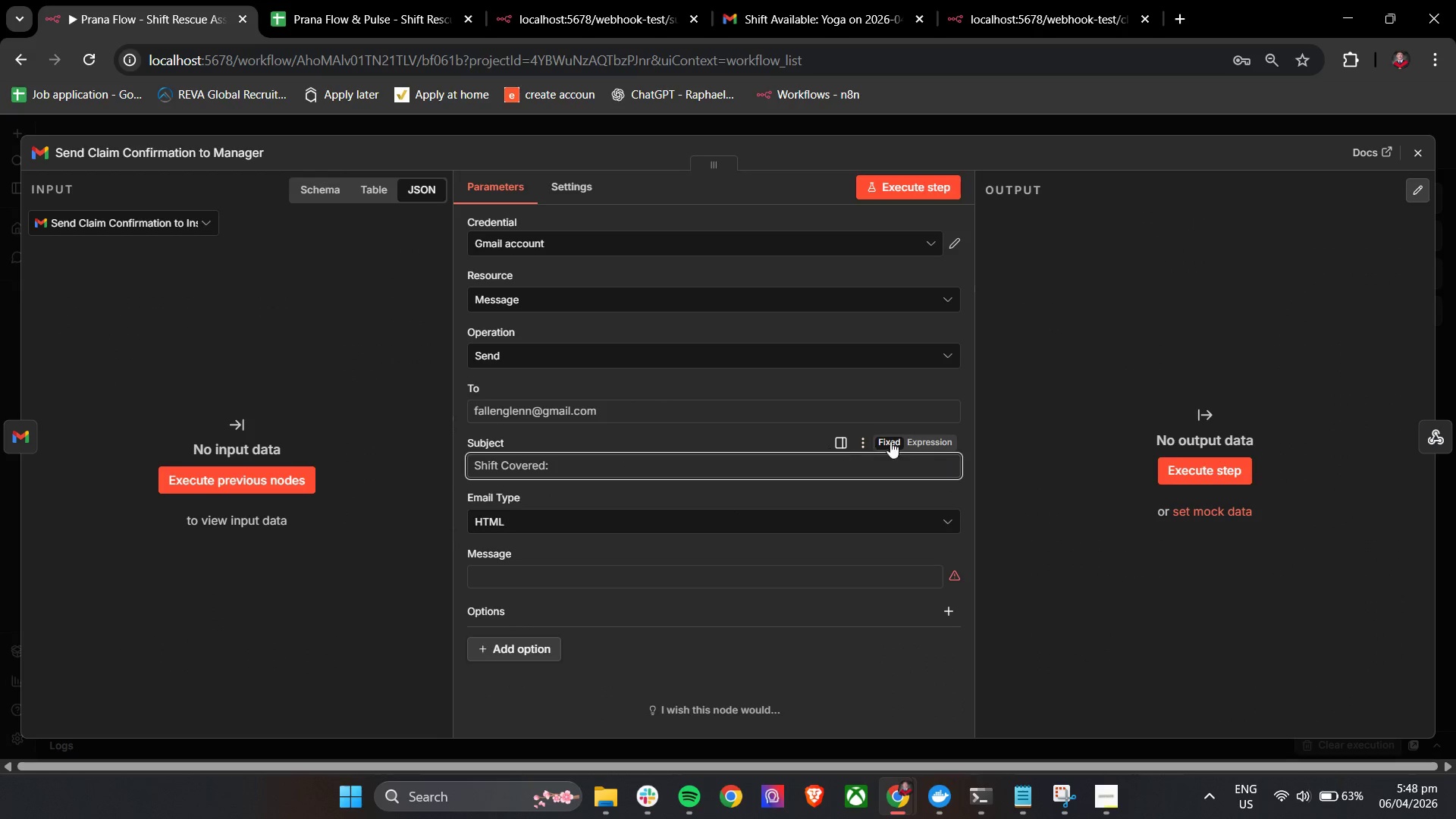 
left_click([905, 441])
 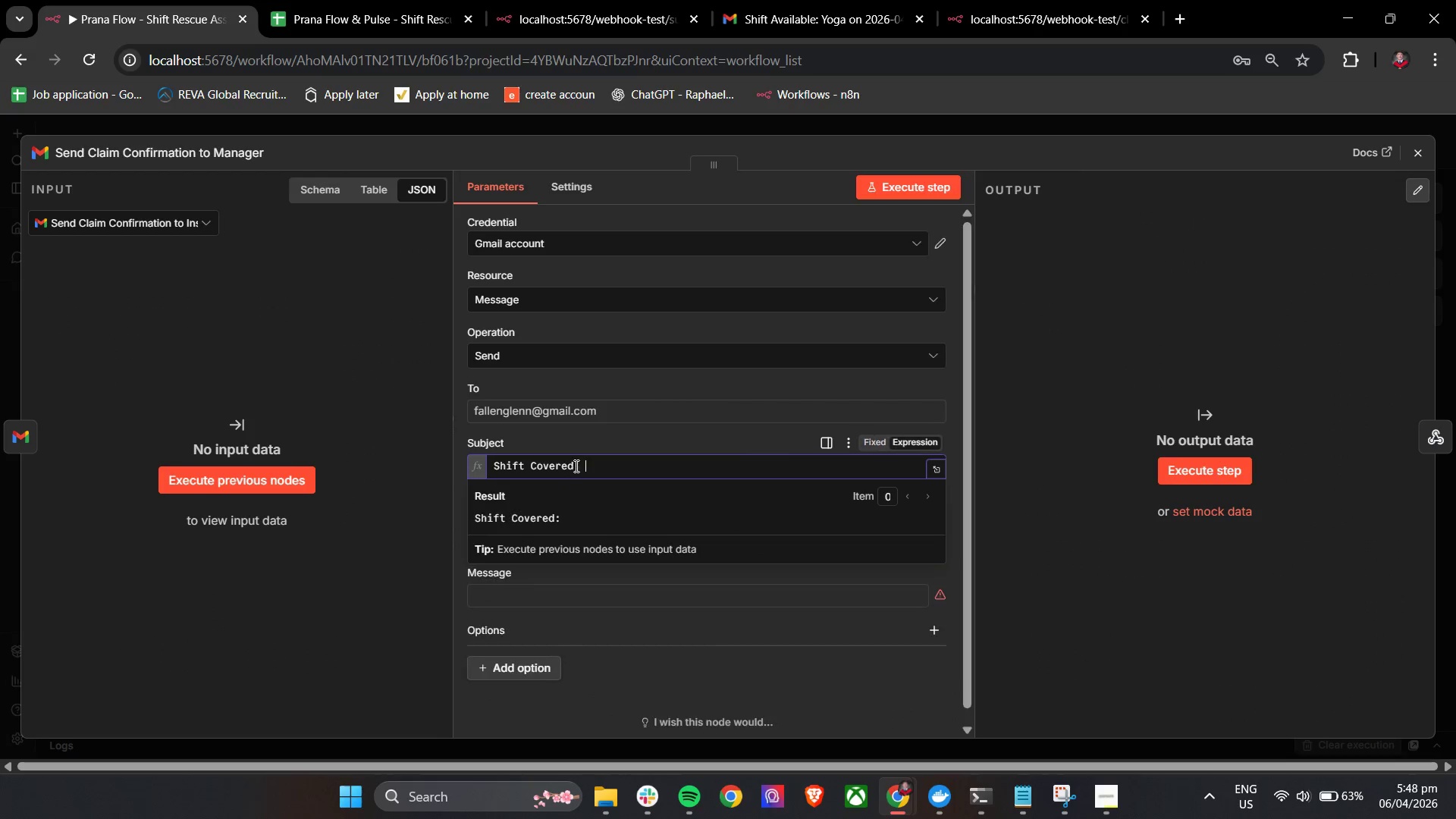 
left_click([607, 466])
 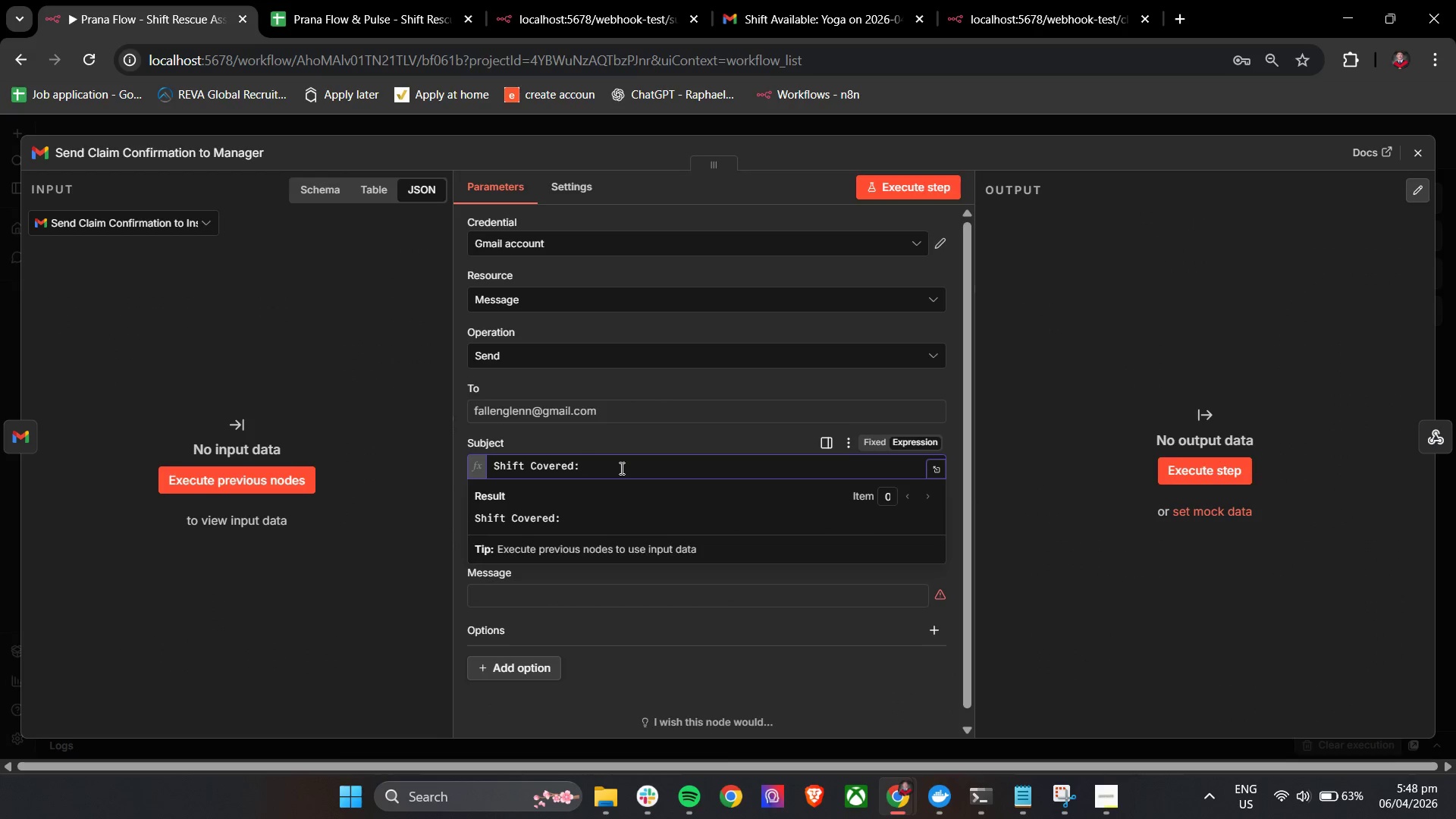 
key(Control+V)
 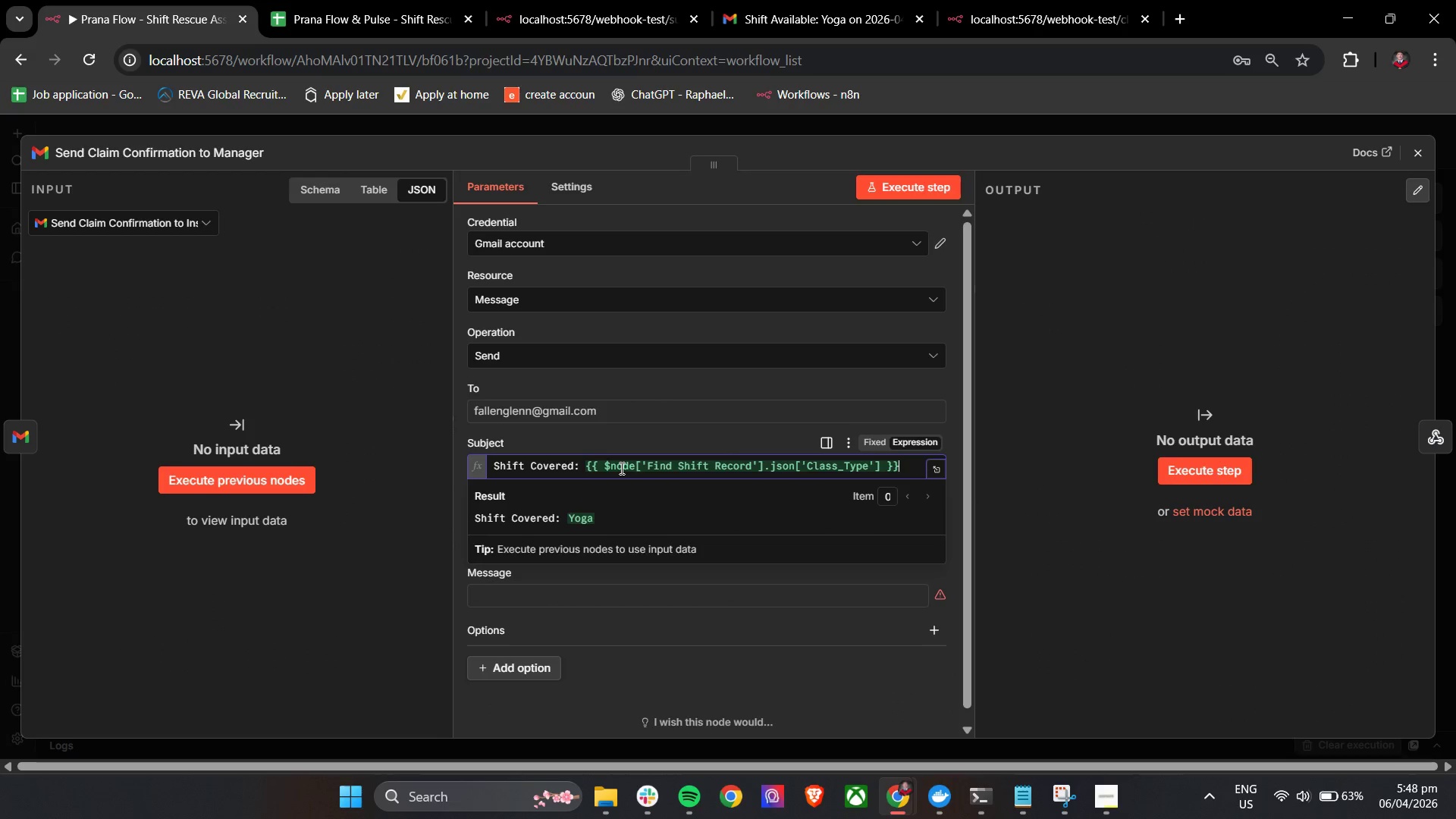 
type( on )
 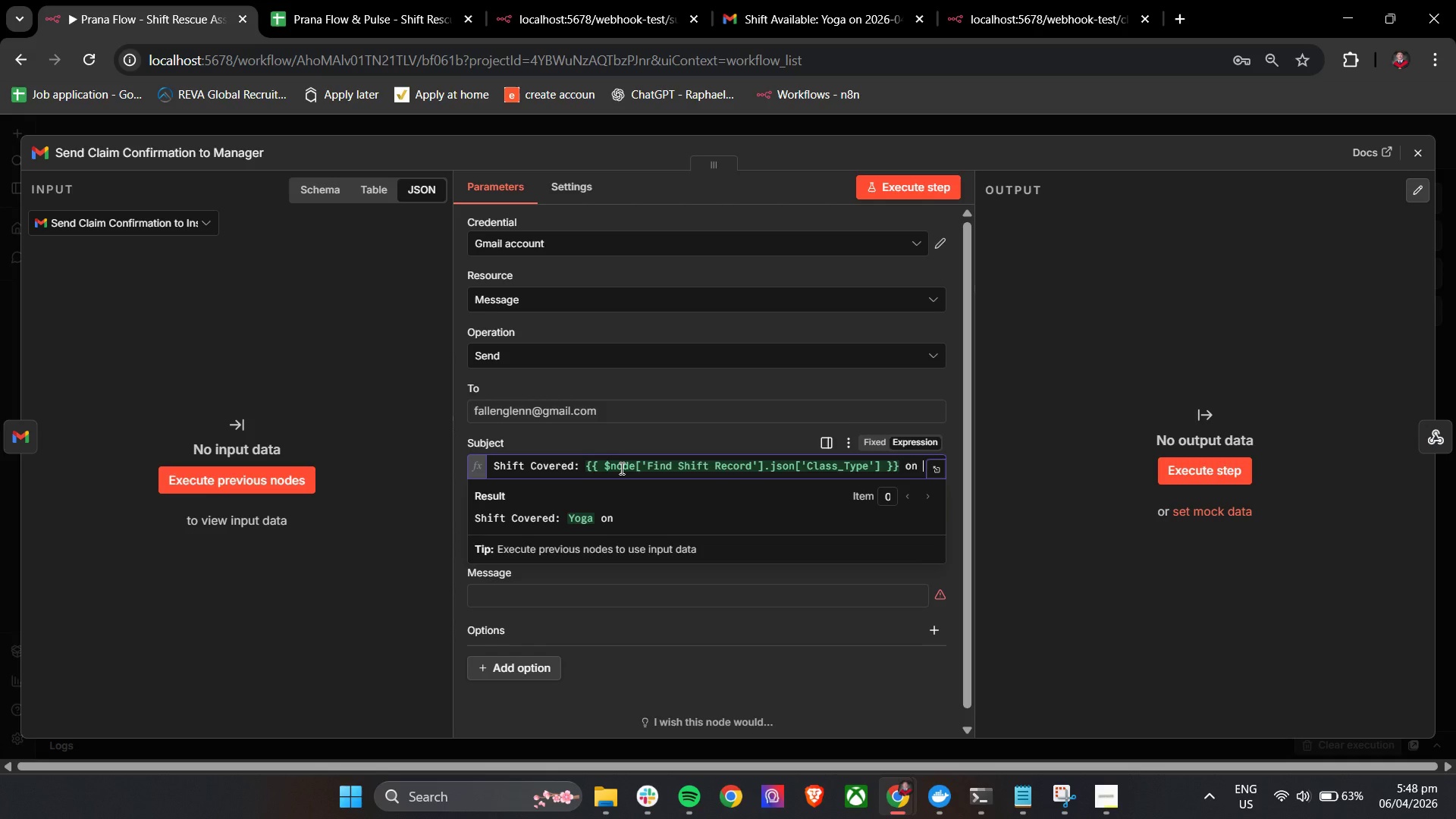 
key(Control+V)
 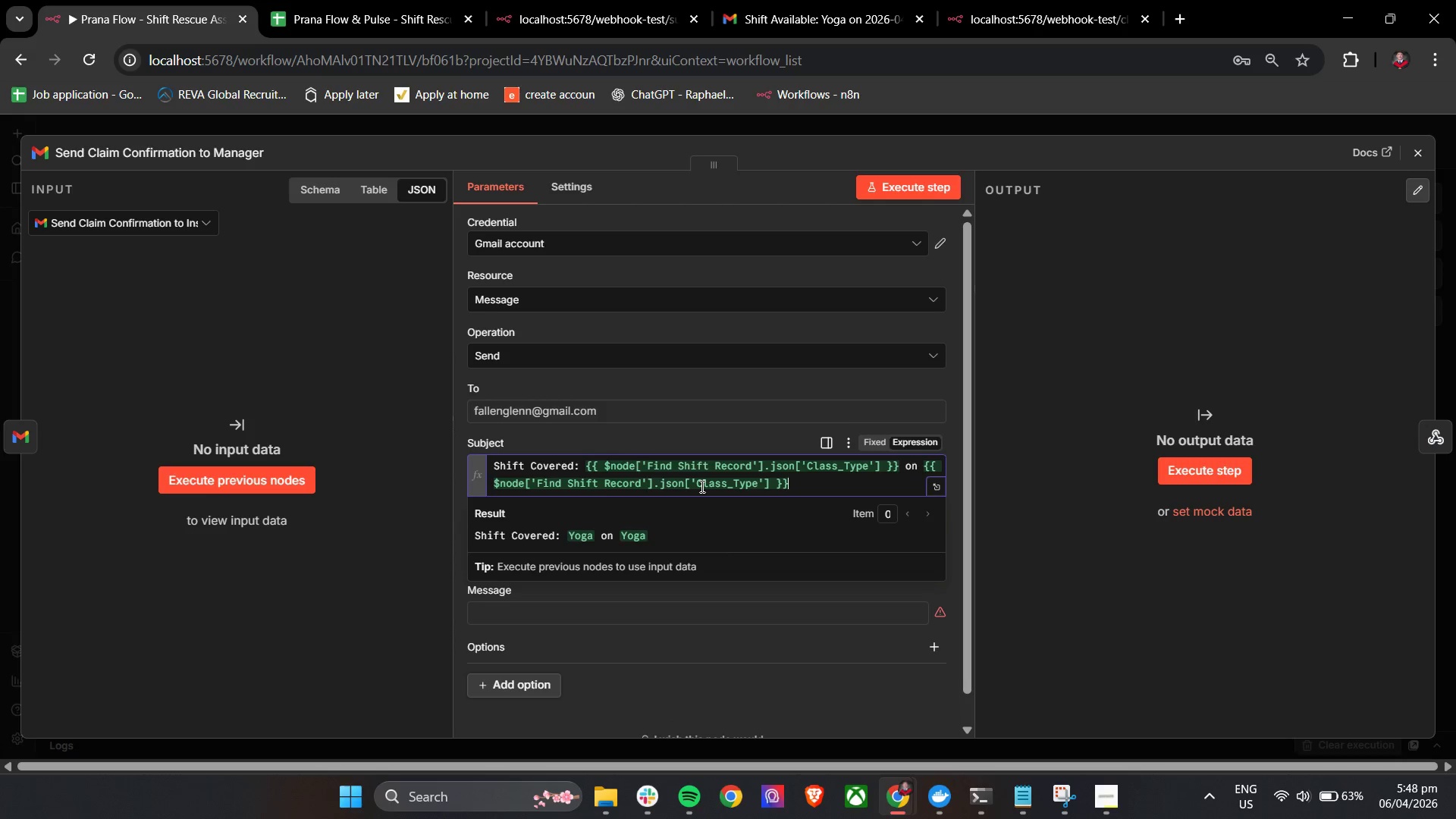 
left_click_drag(start_coordinate=[698, 485], to_coordinate=[758, 489])
 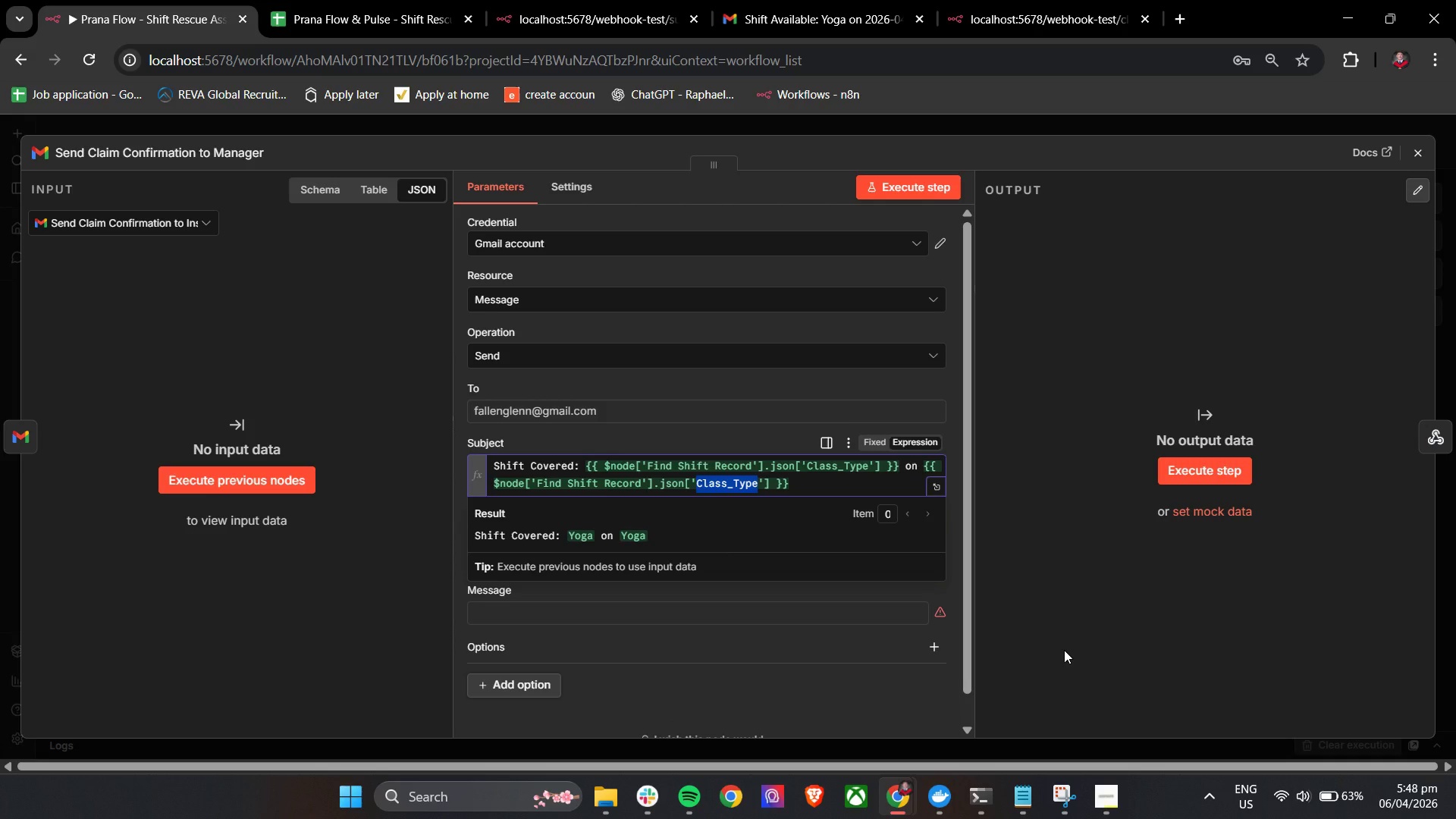 
type(Request_da)
key(Backspace)
key(Backspace)
type(Date)
 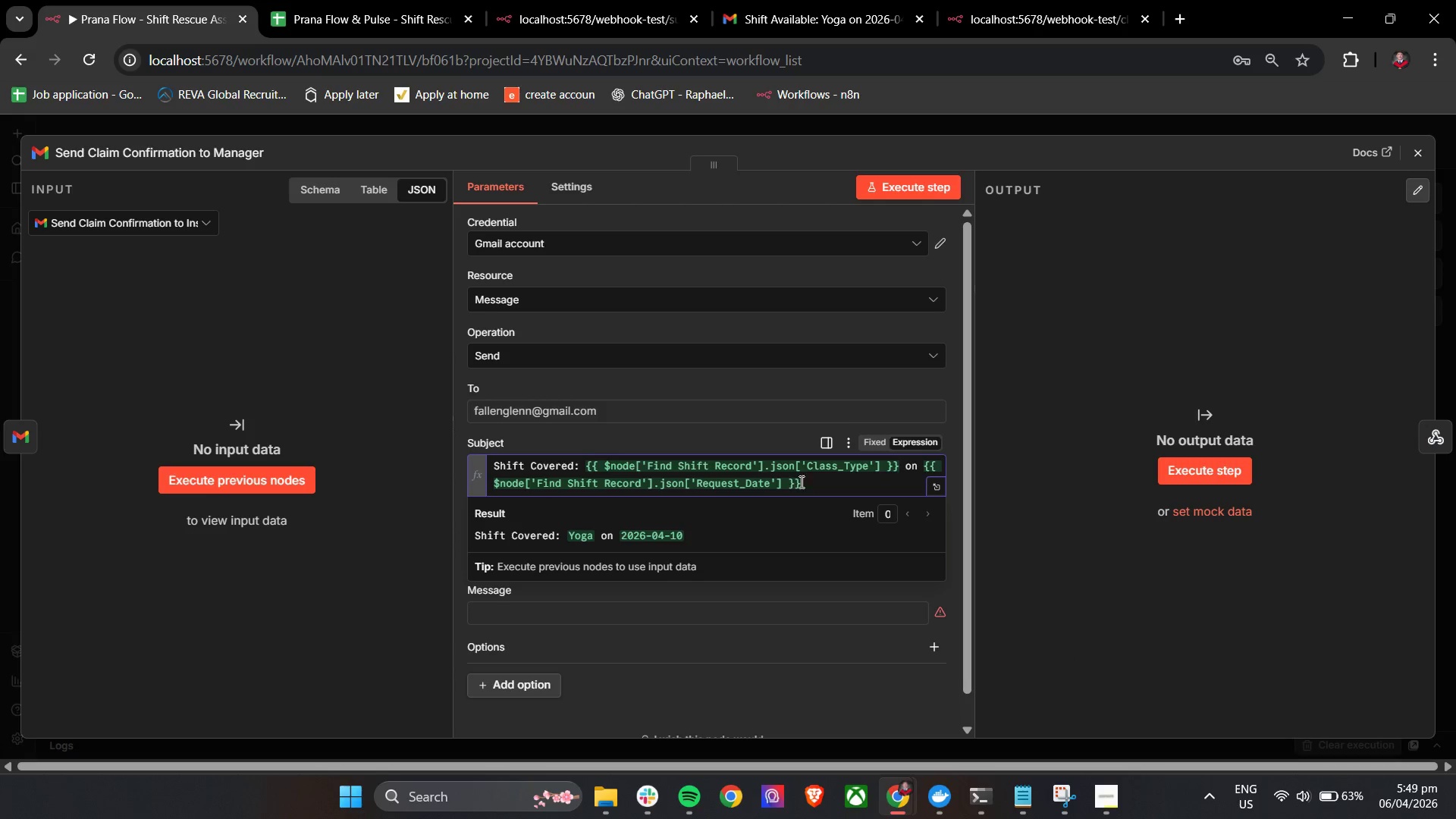 
left_click([807, 487])
 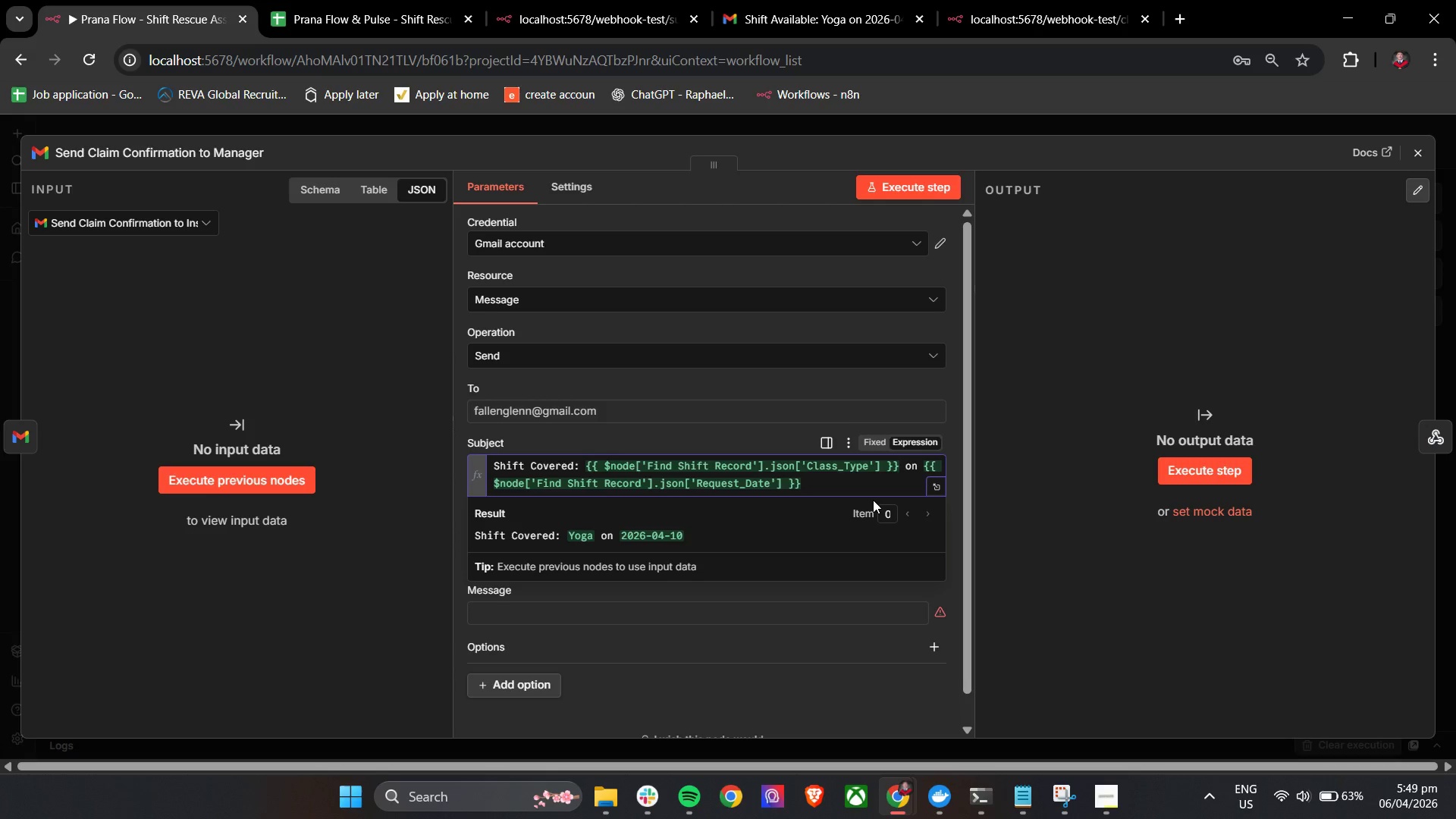 
type( at )
 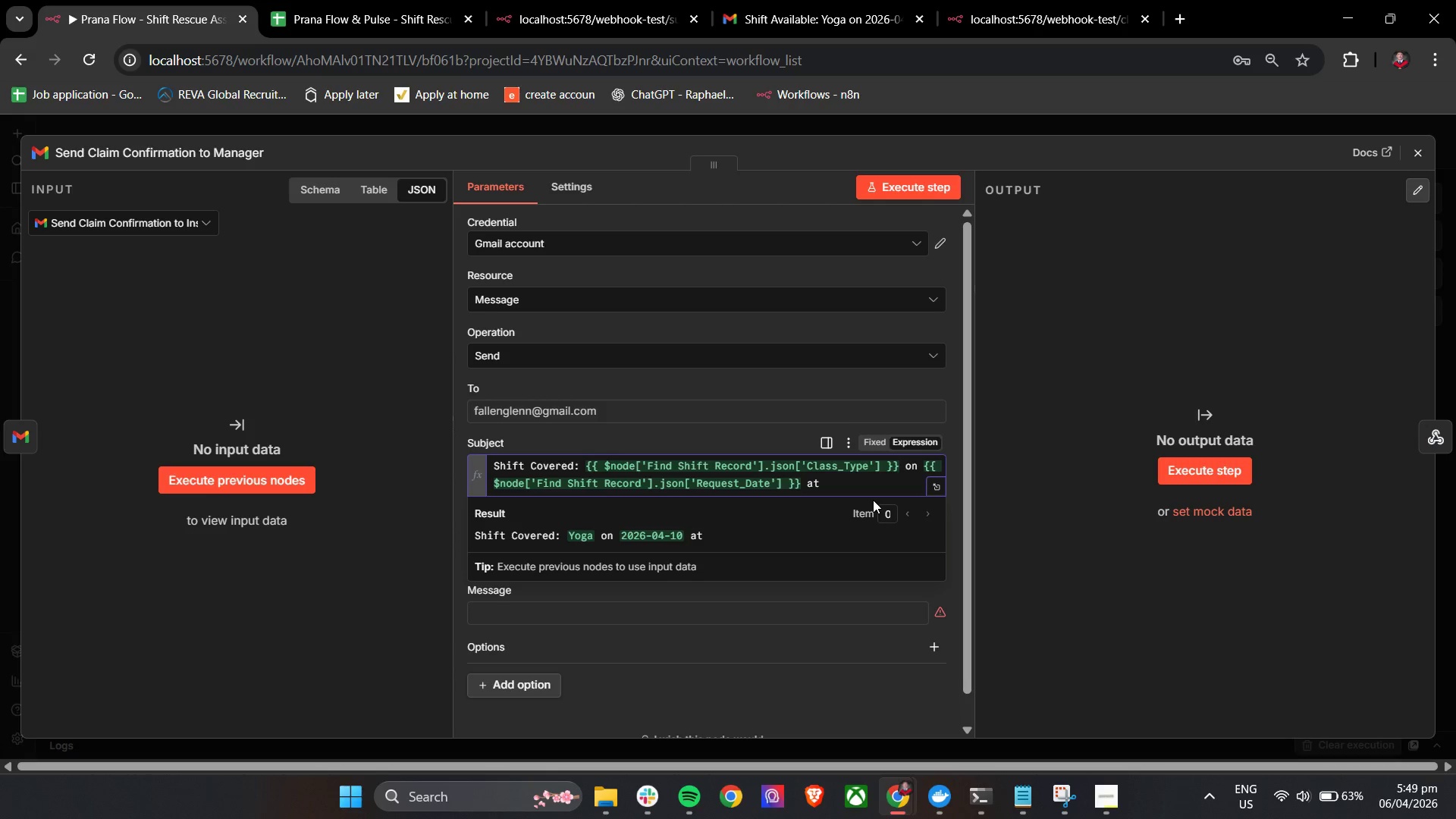 
key(Control+V)
 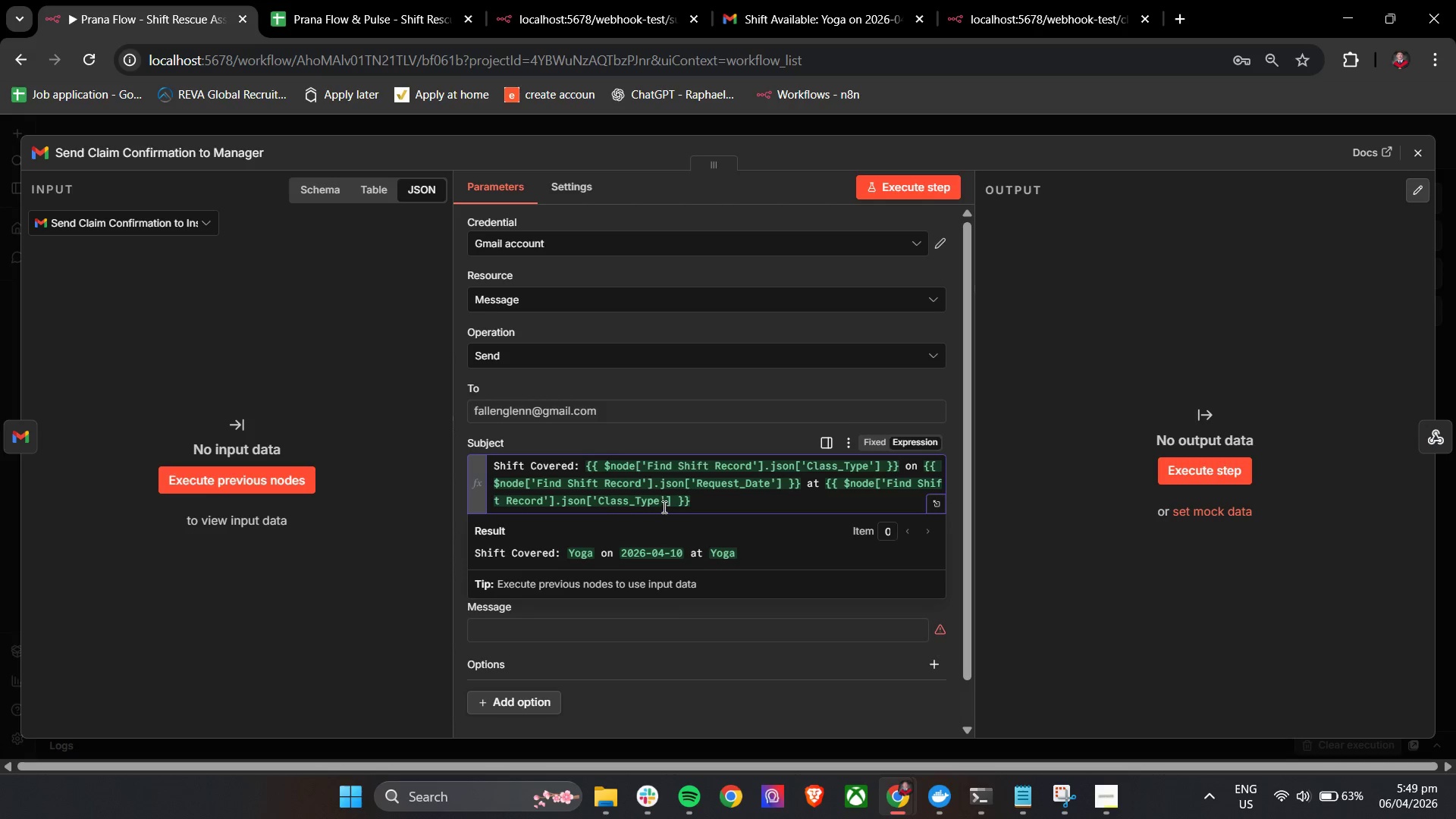 
left_click_drag(start_coordinate=[660, 506], to_coordinate=[601, 508])
 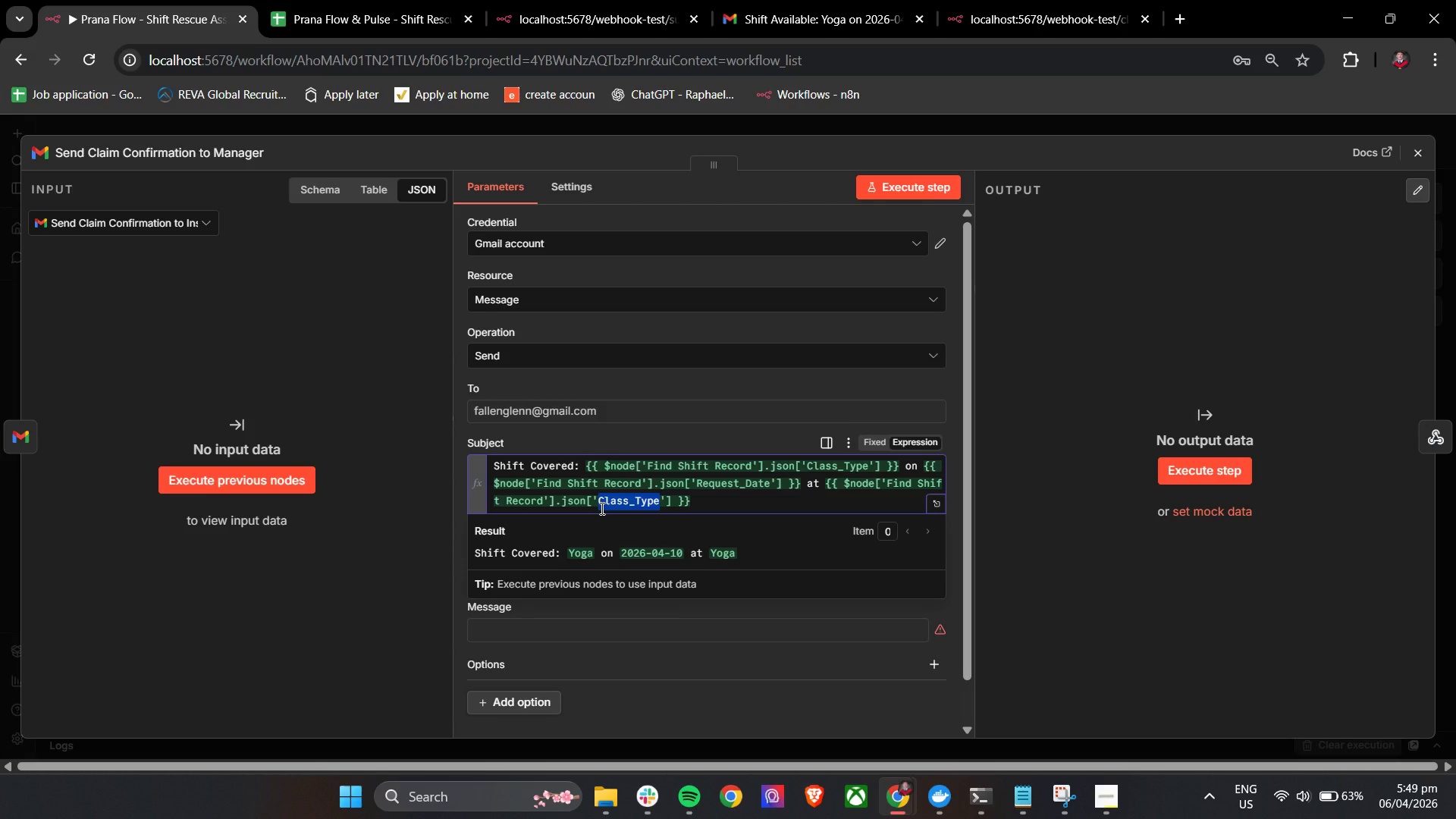 
hold_key(key=ShiftLeft, duration=1.5)
 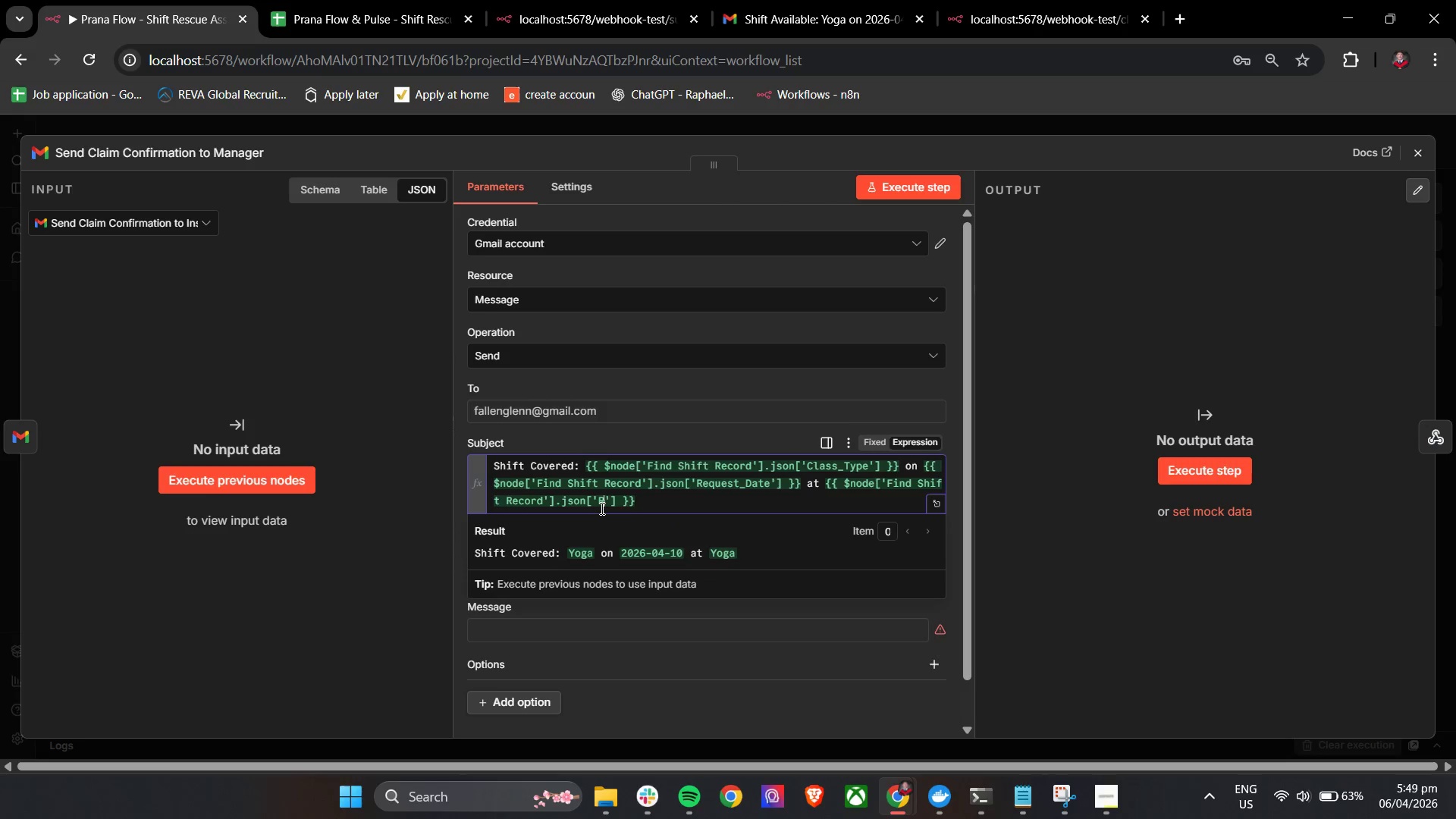 
type(Request_ti)
key(Backspace)
key(Backspace)
type(Time)
 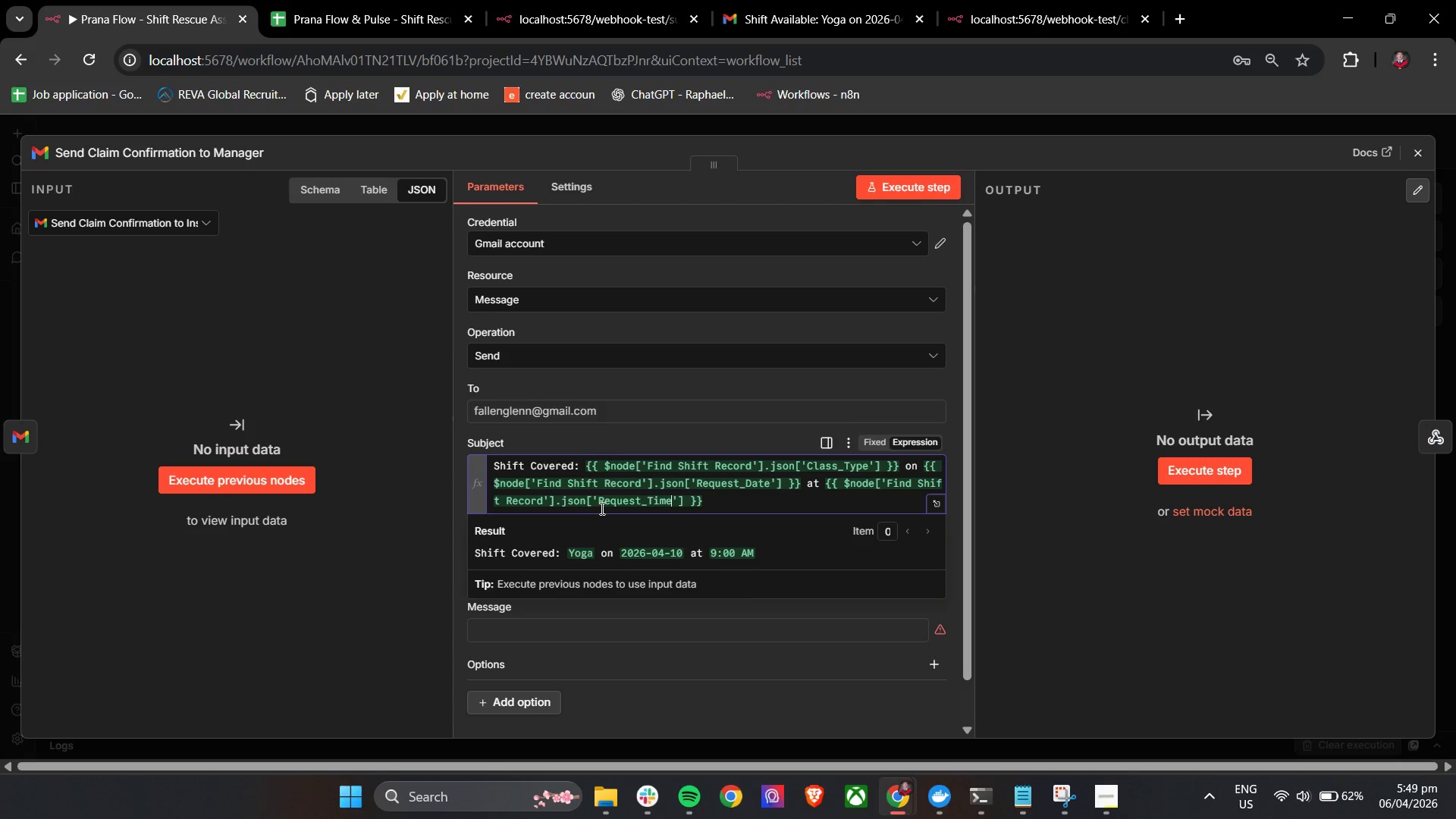 
left_click([730, 508])
 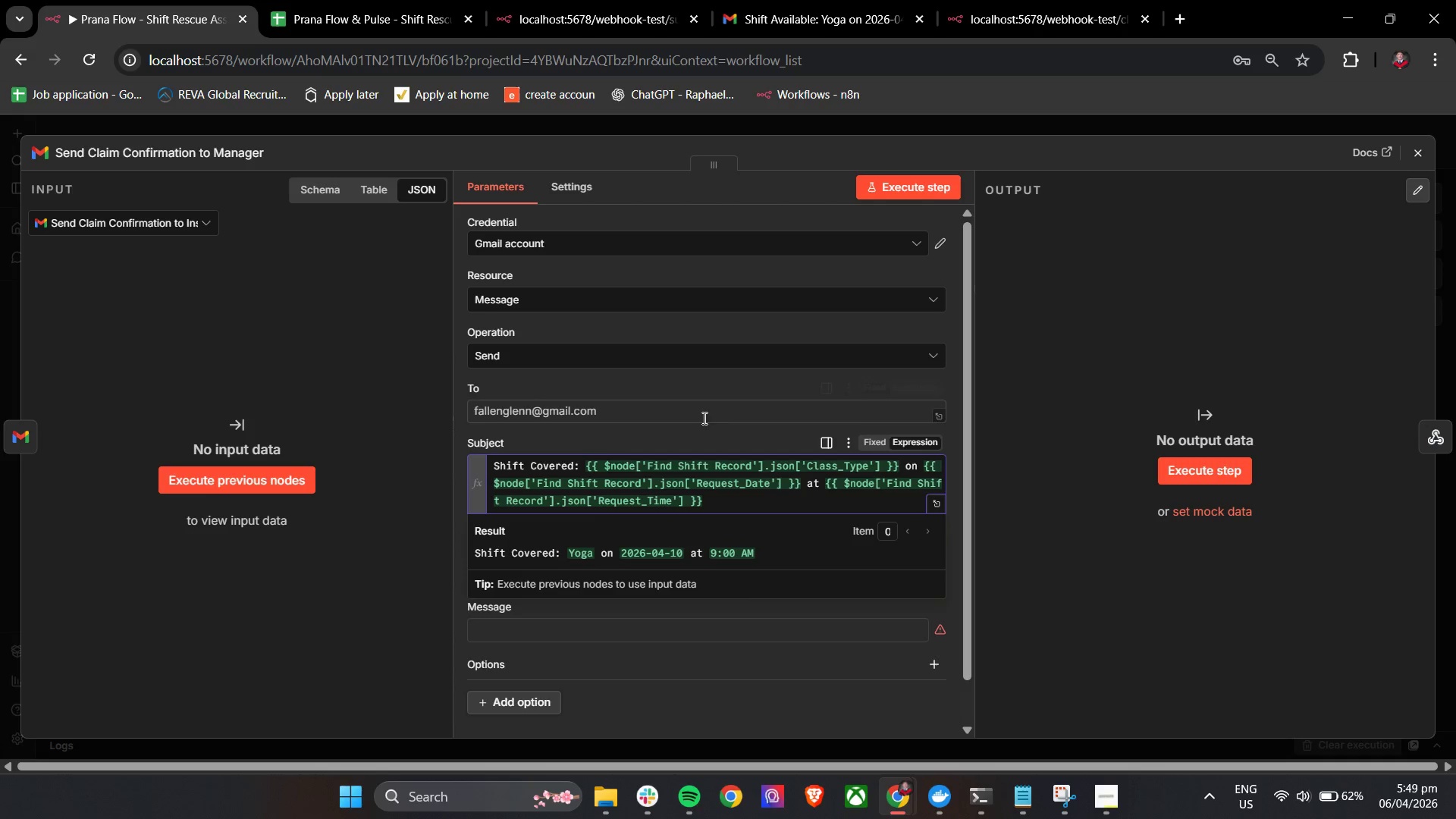 
left_click([704, 416])
 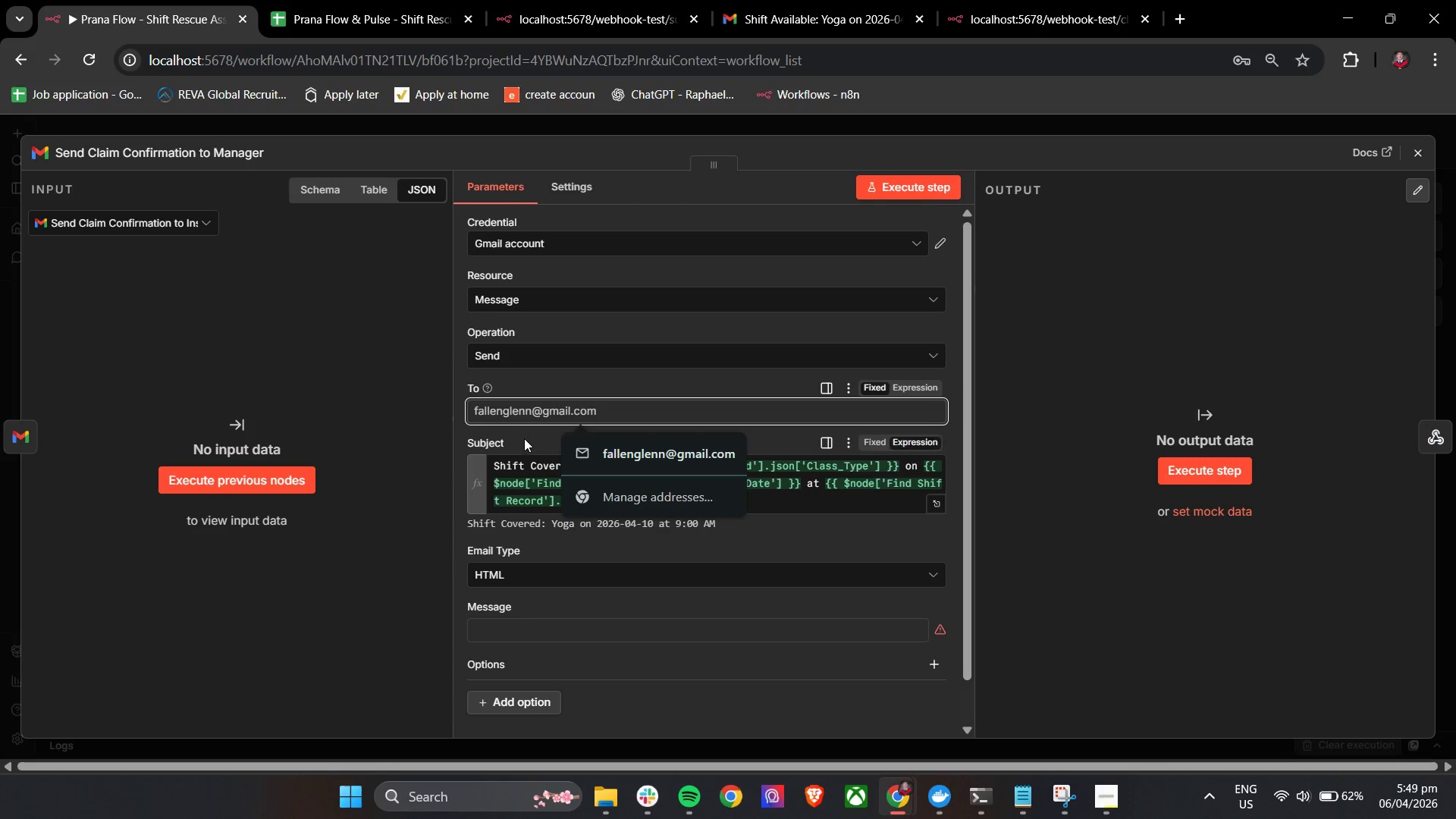 
left_click([526, 438])
 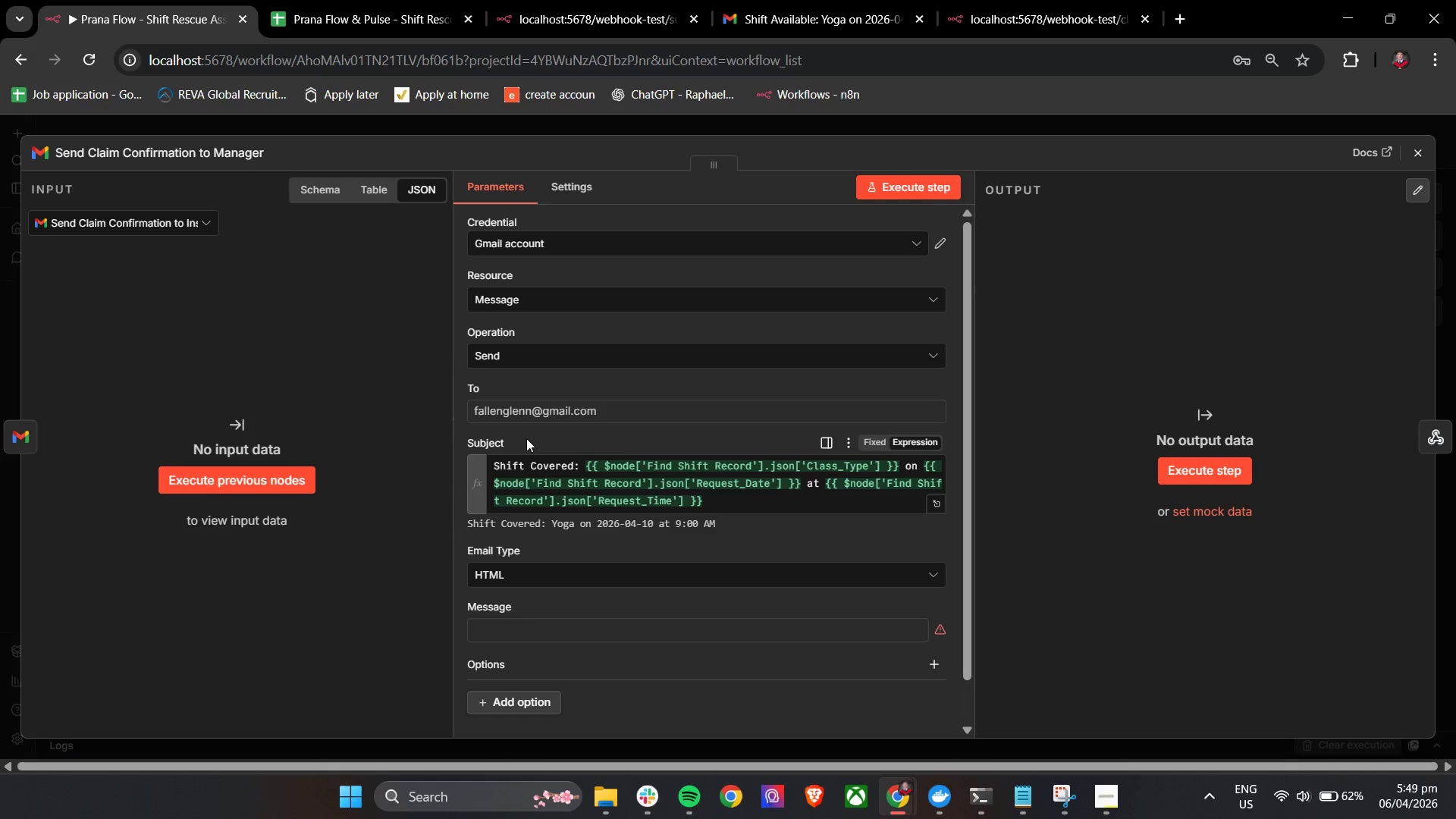 
scroll: coordinate [526, 438], scroll_direction: down, amount: 1.0
 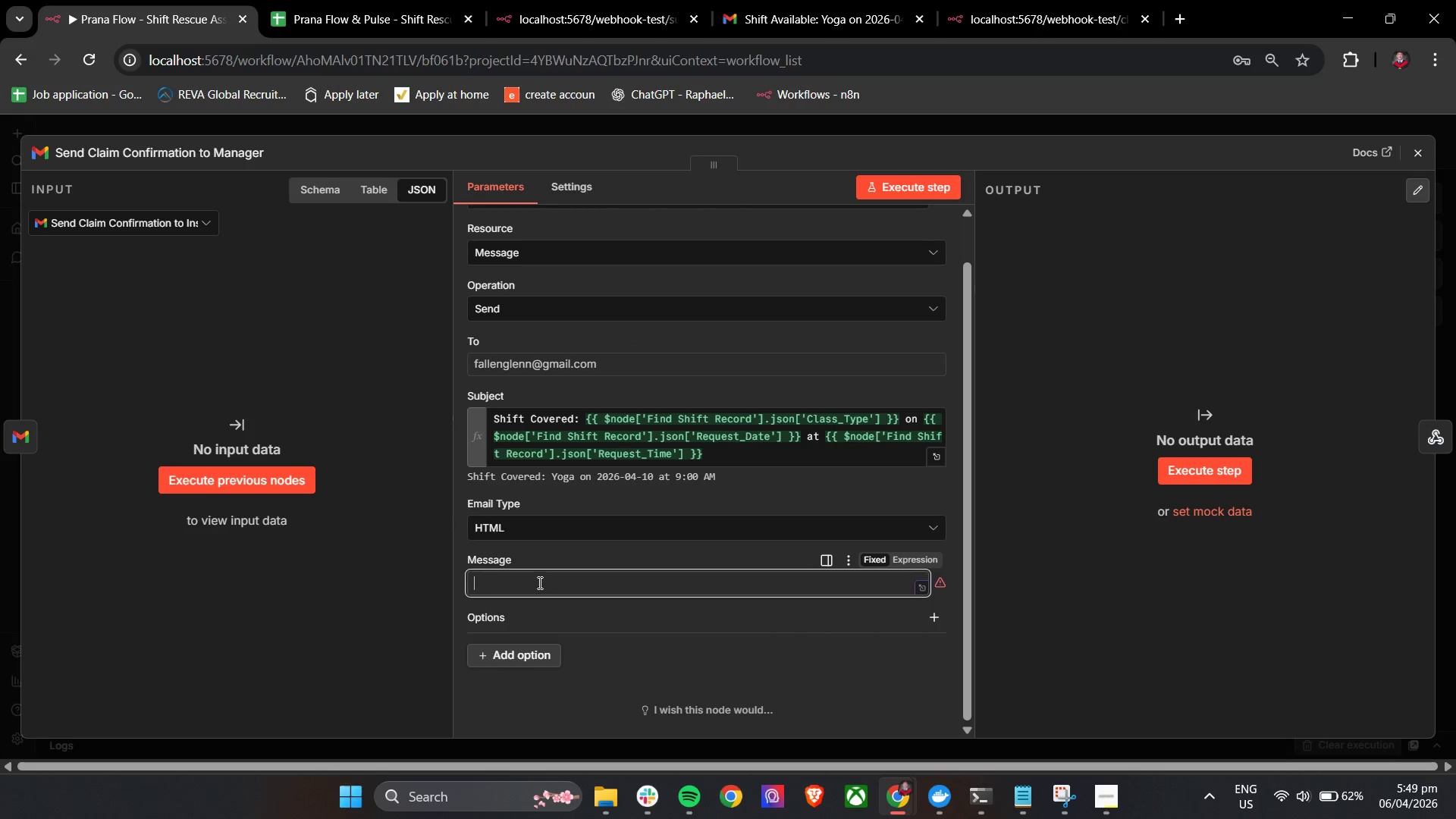 
double_click([550, 529])
 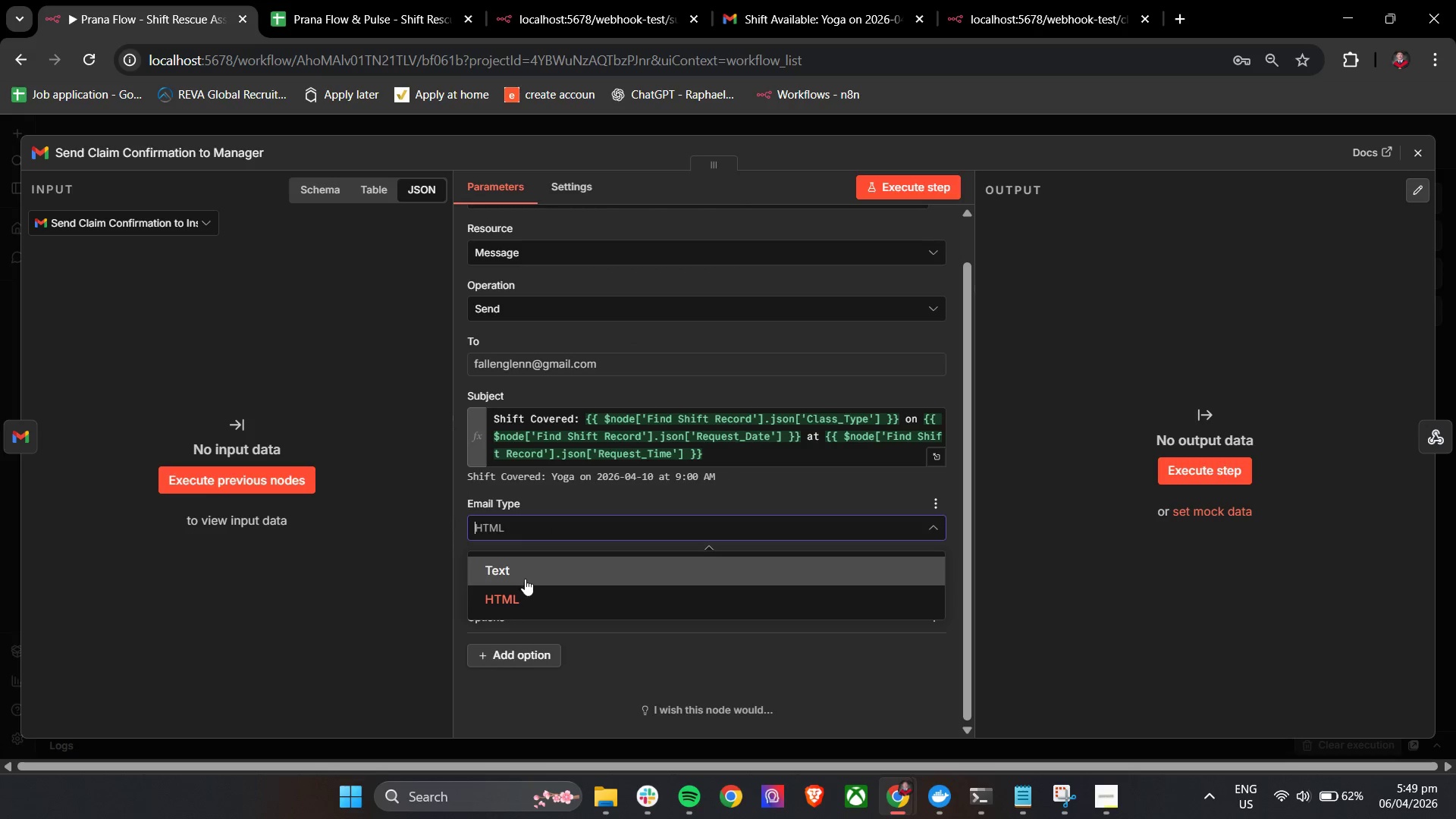 
left_click([526, 571])
 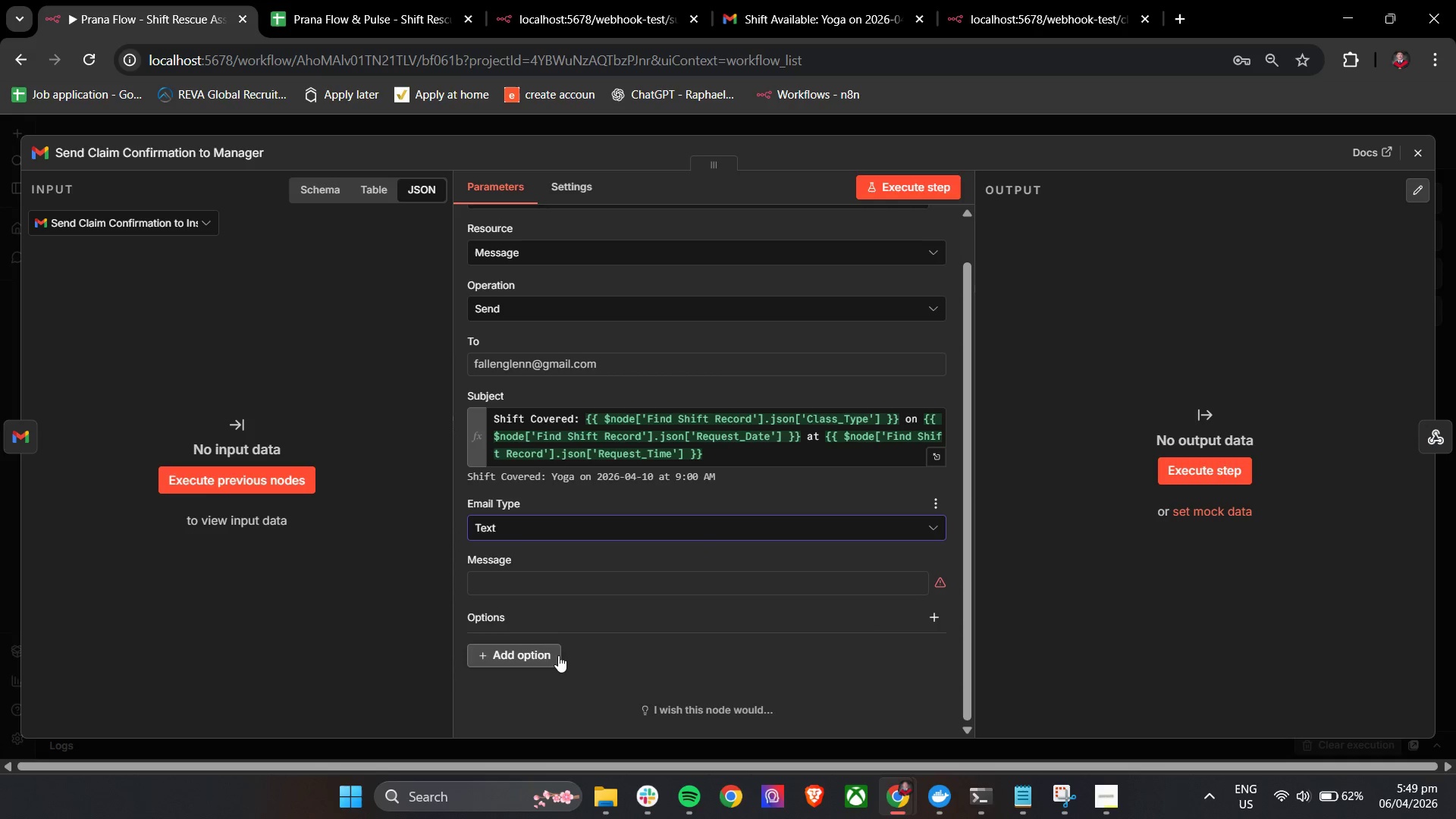 
left_click([555, 582])
 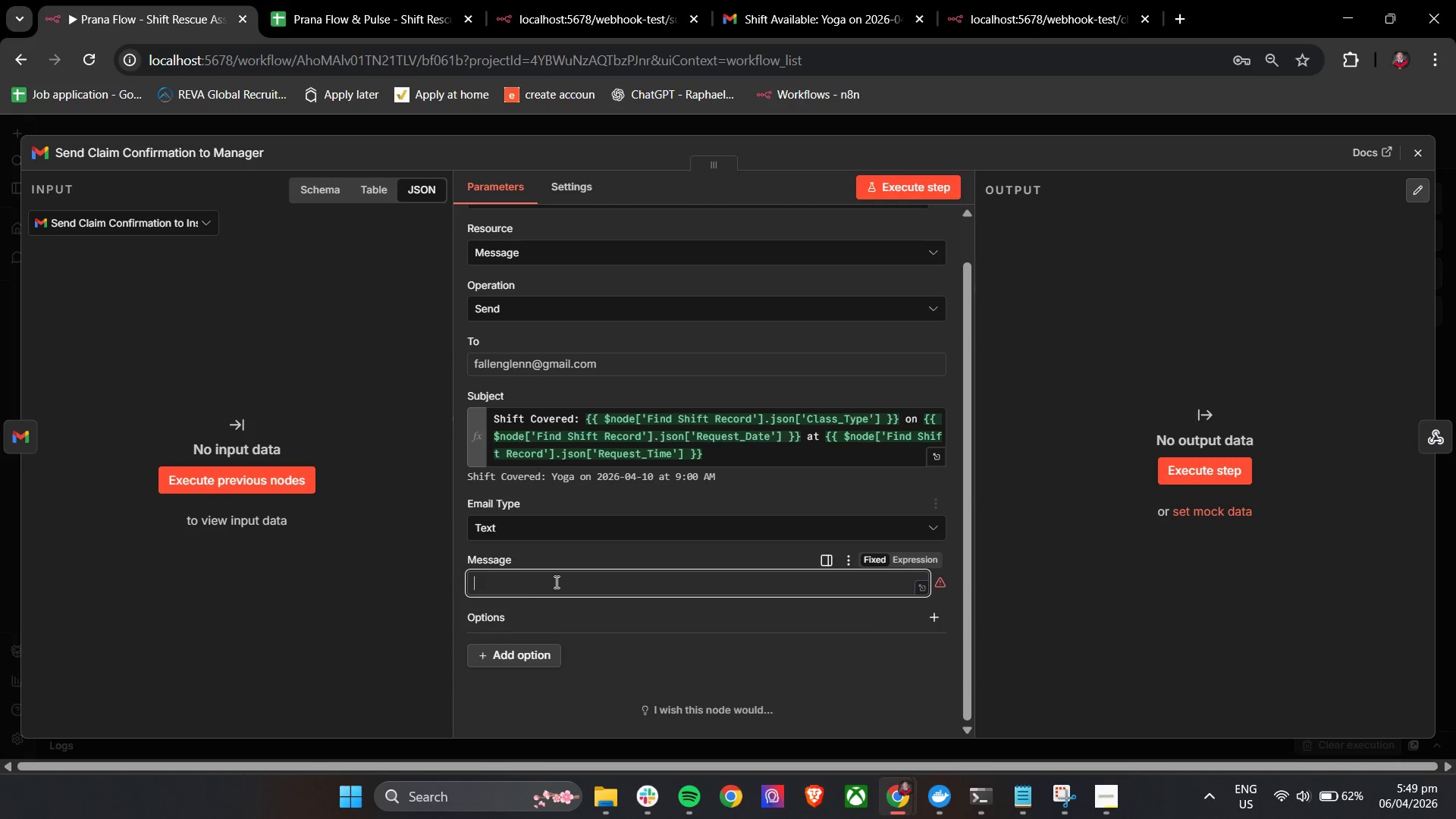 
type(Hi Julian,)
 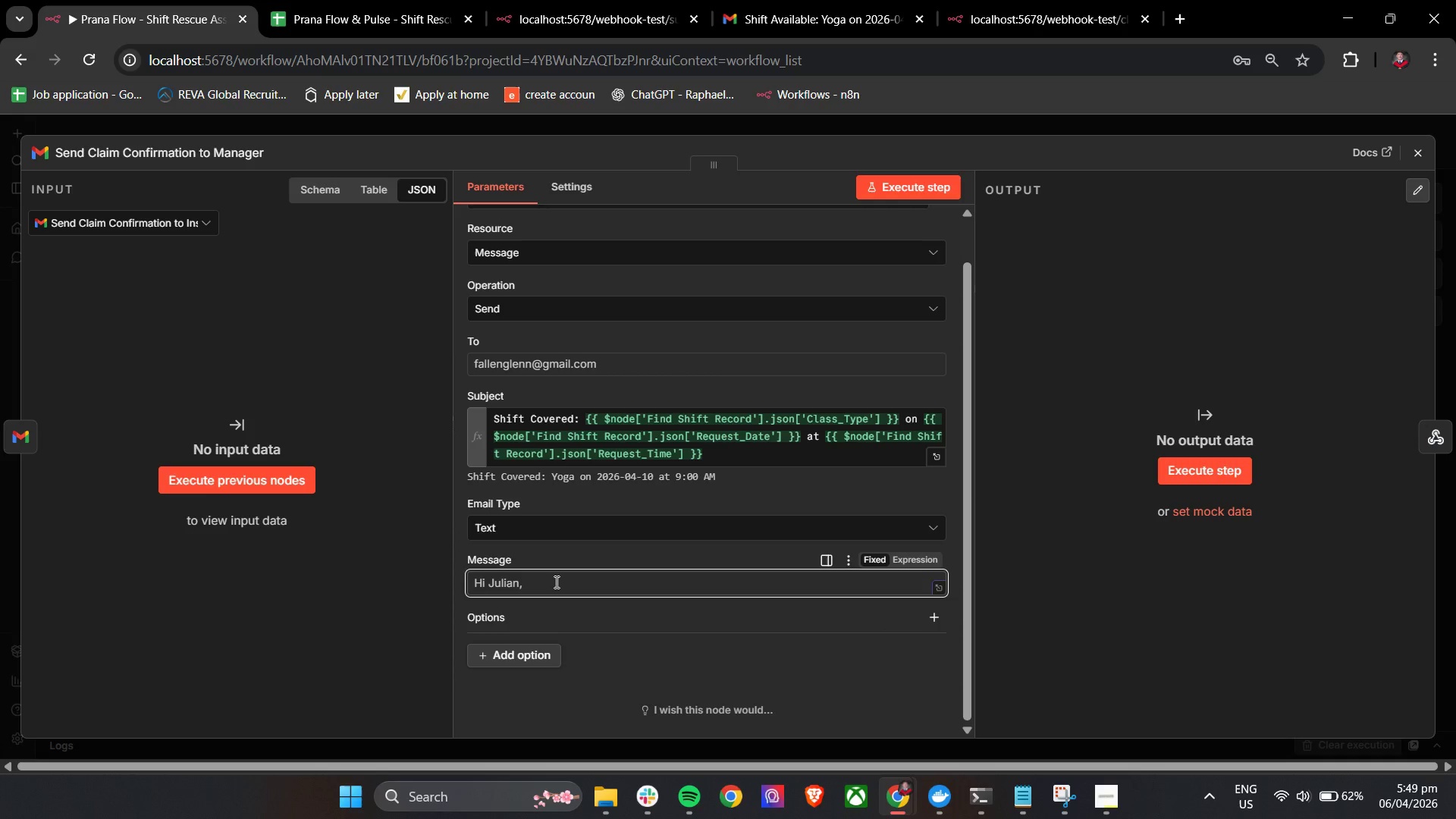 
 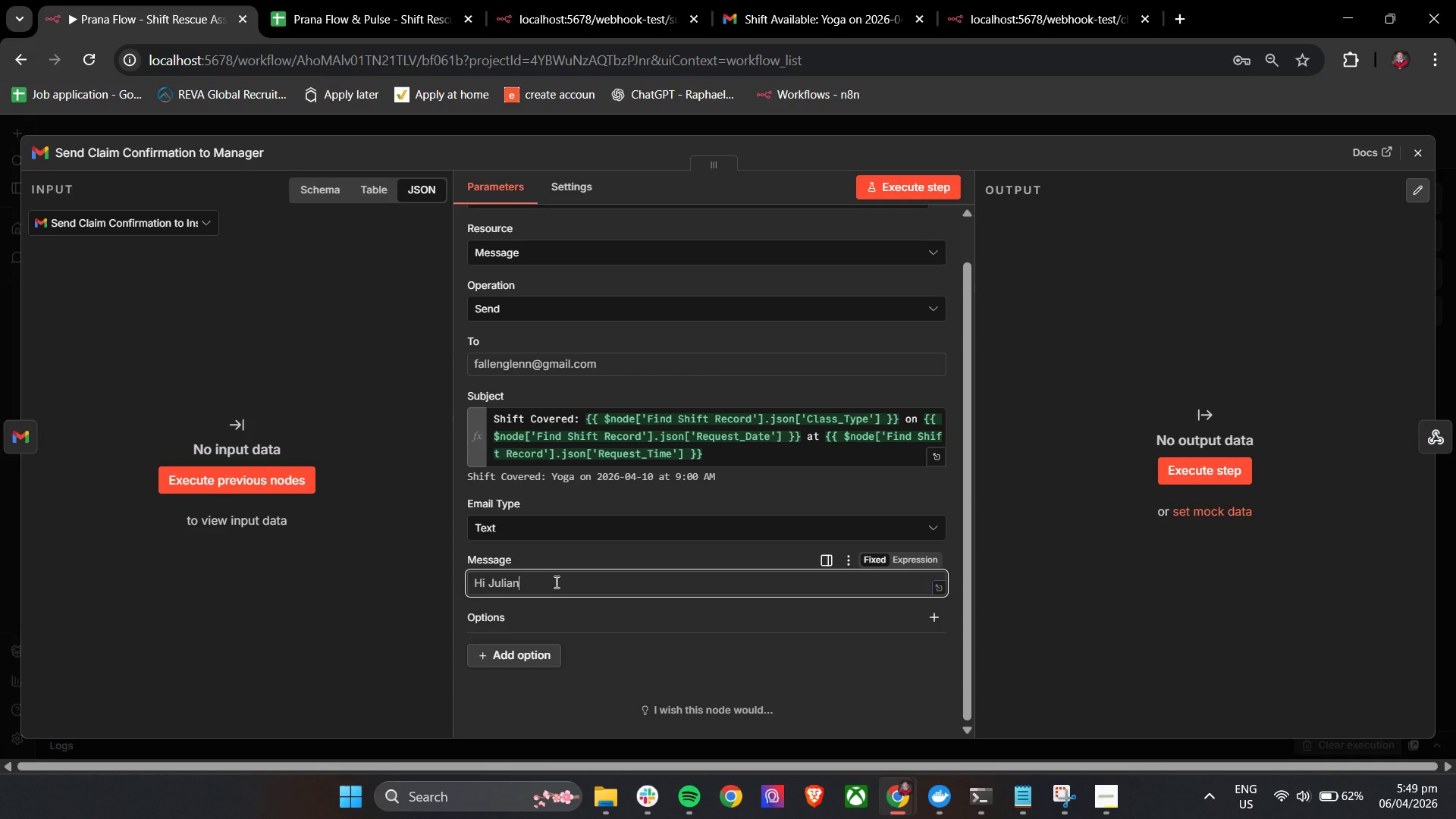 
key(Enter)
 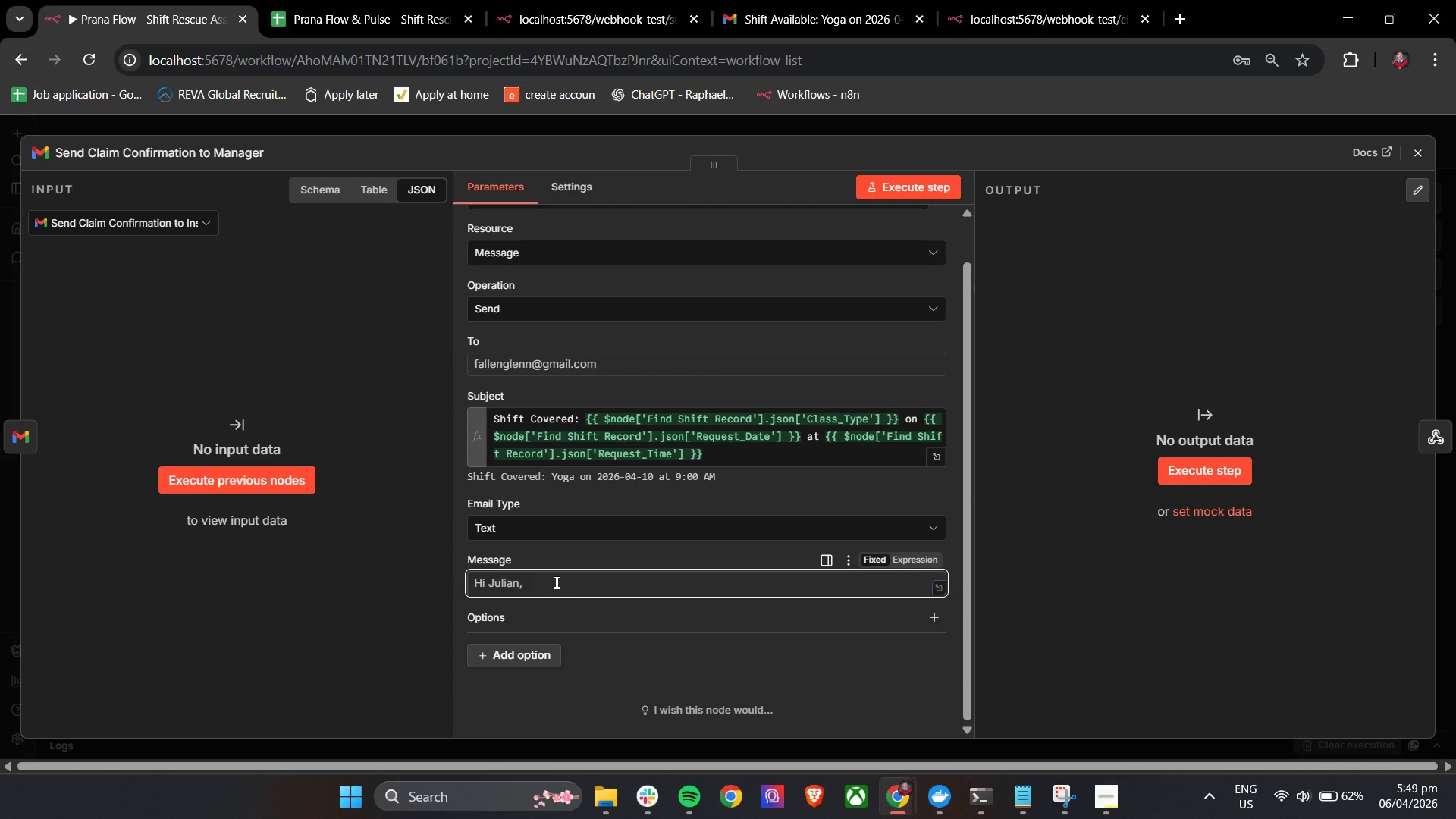 
key(Enter)
 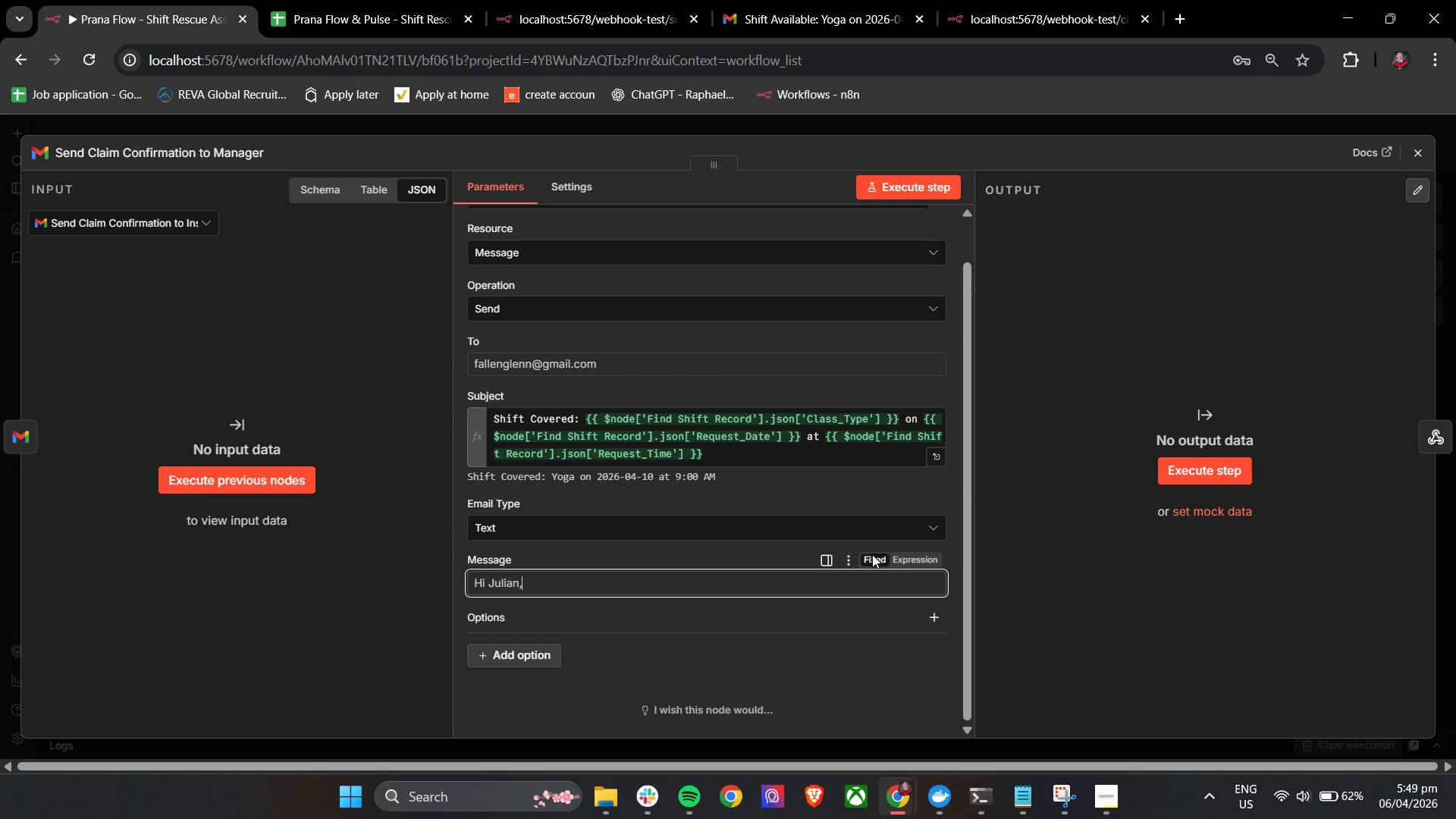 
left_click([922, 557])
 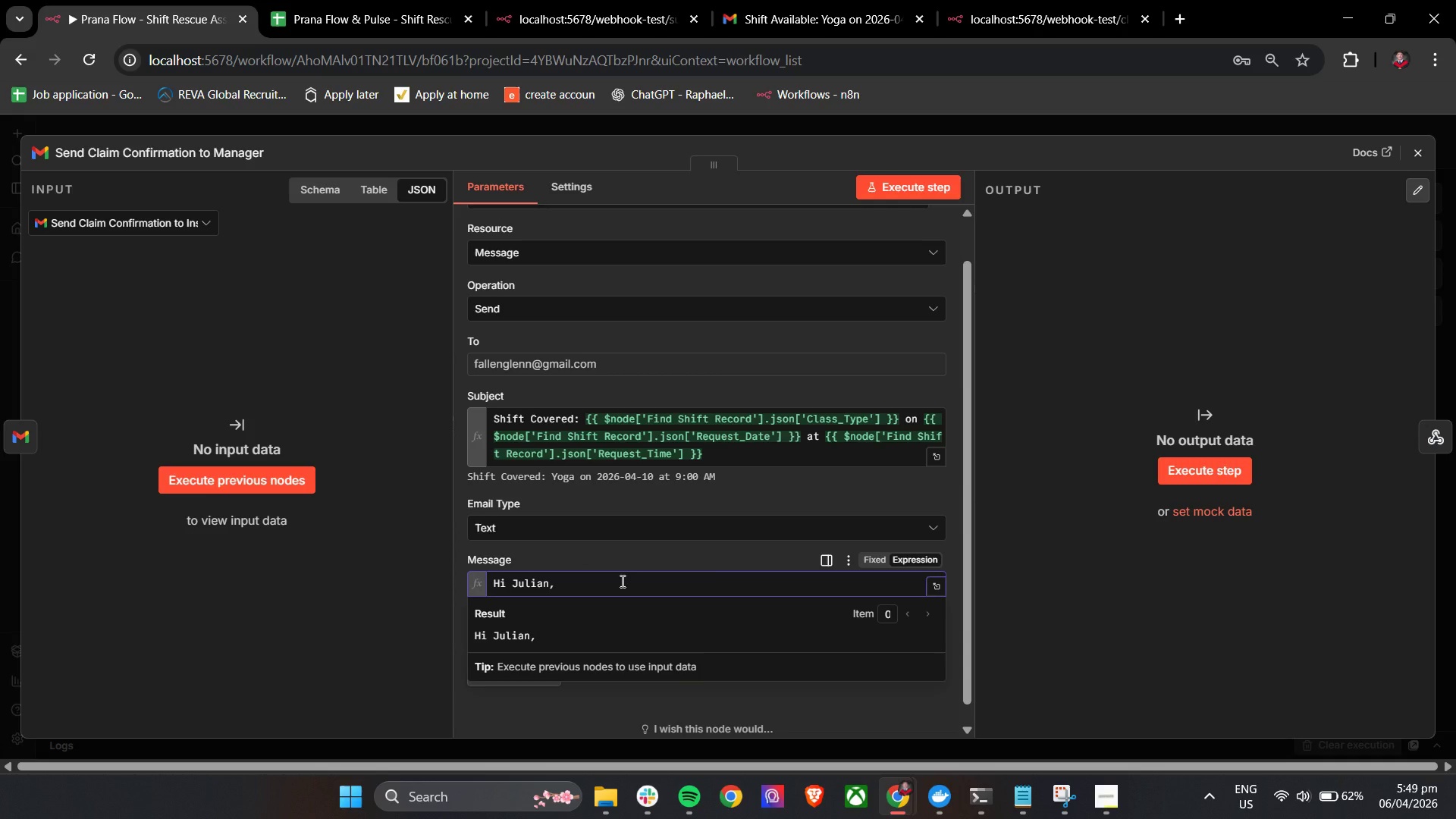 
key(Enter)
 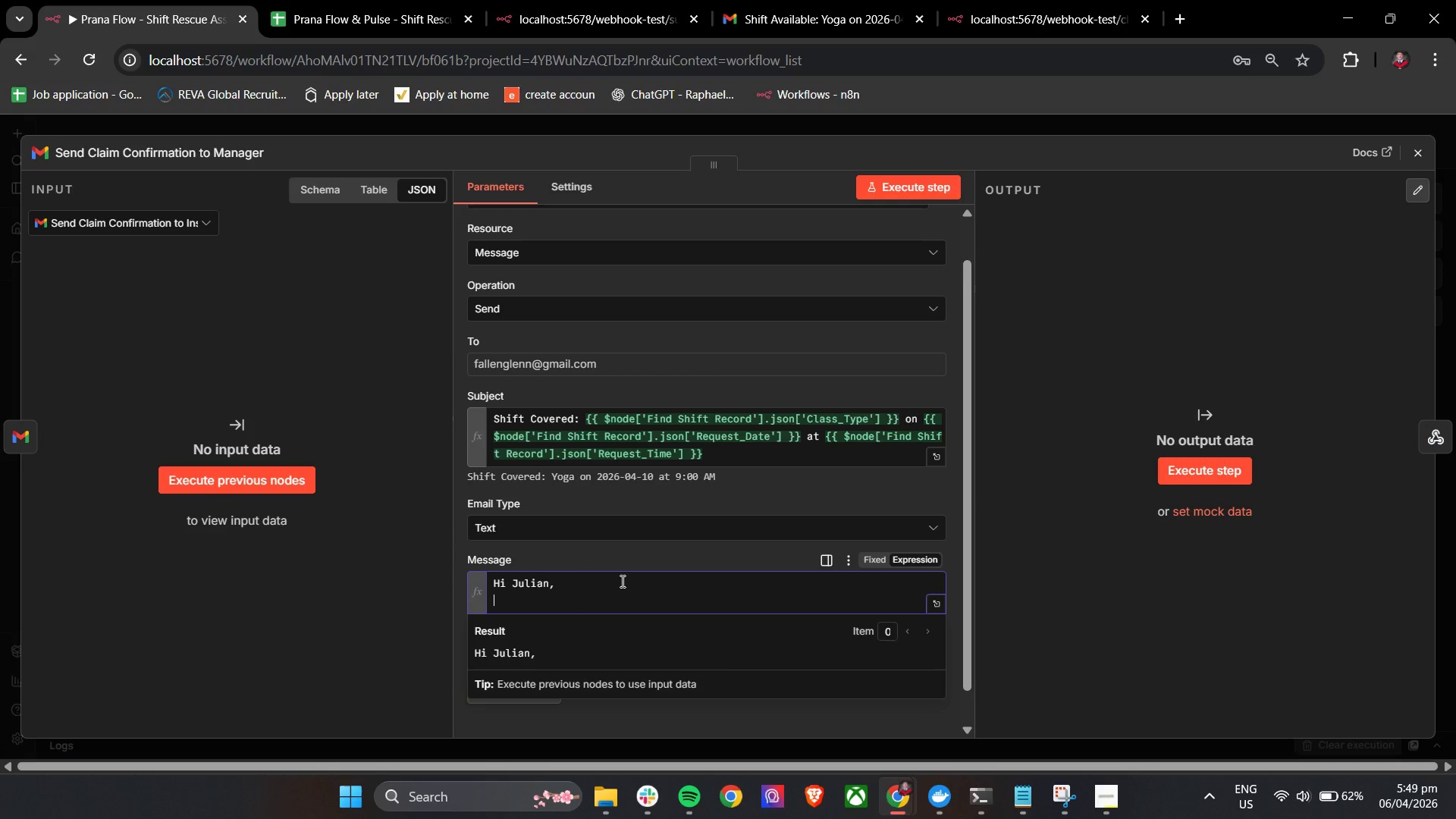 
key(Enter)
 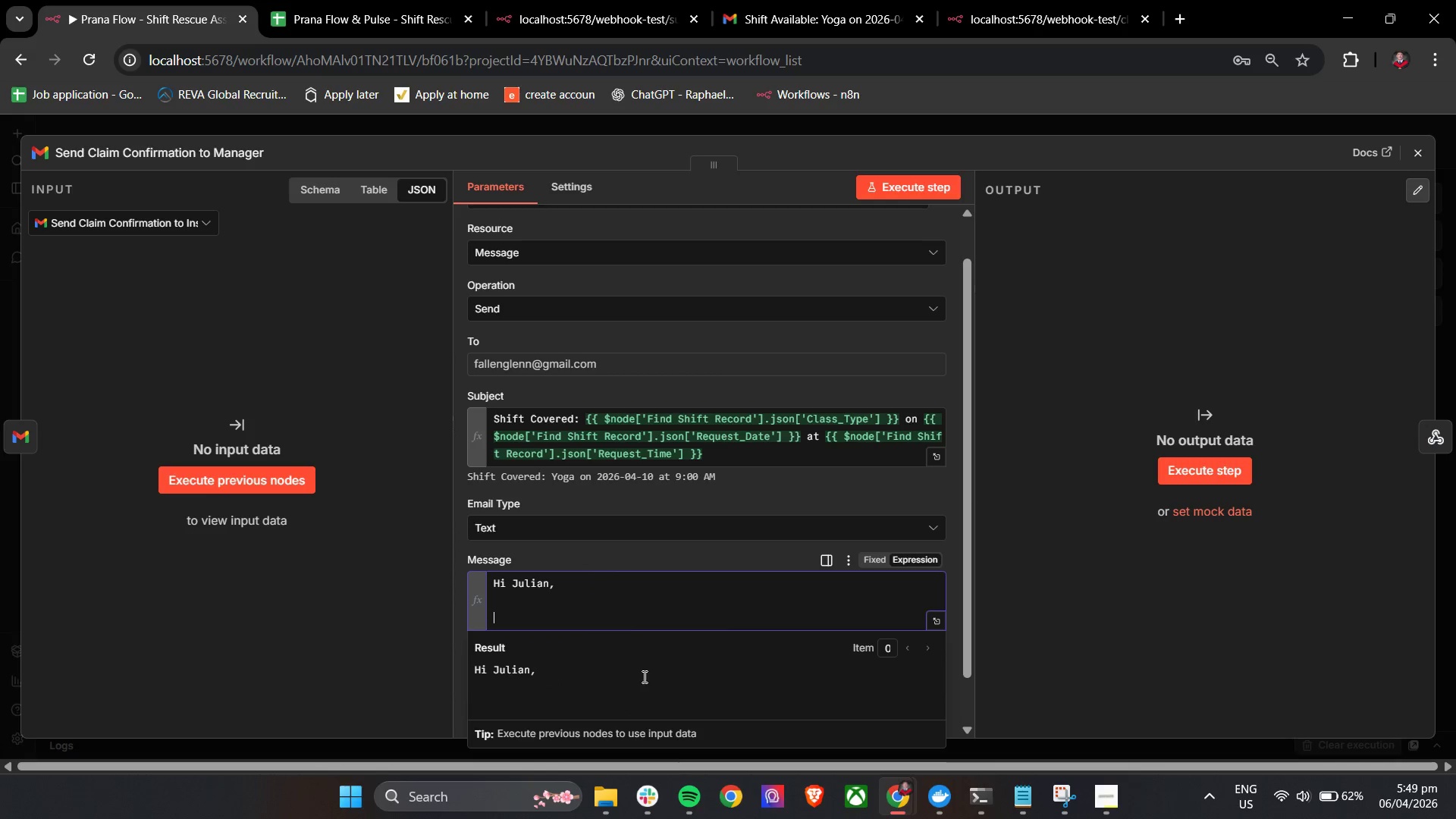 
left_click([680, 792])
 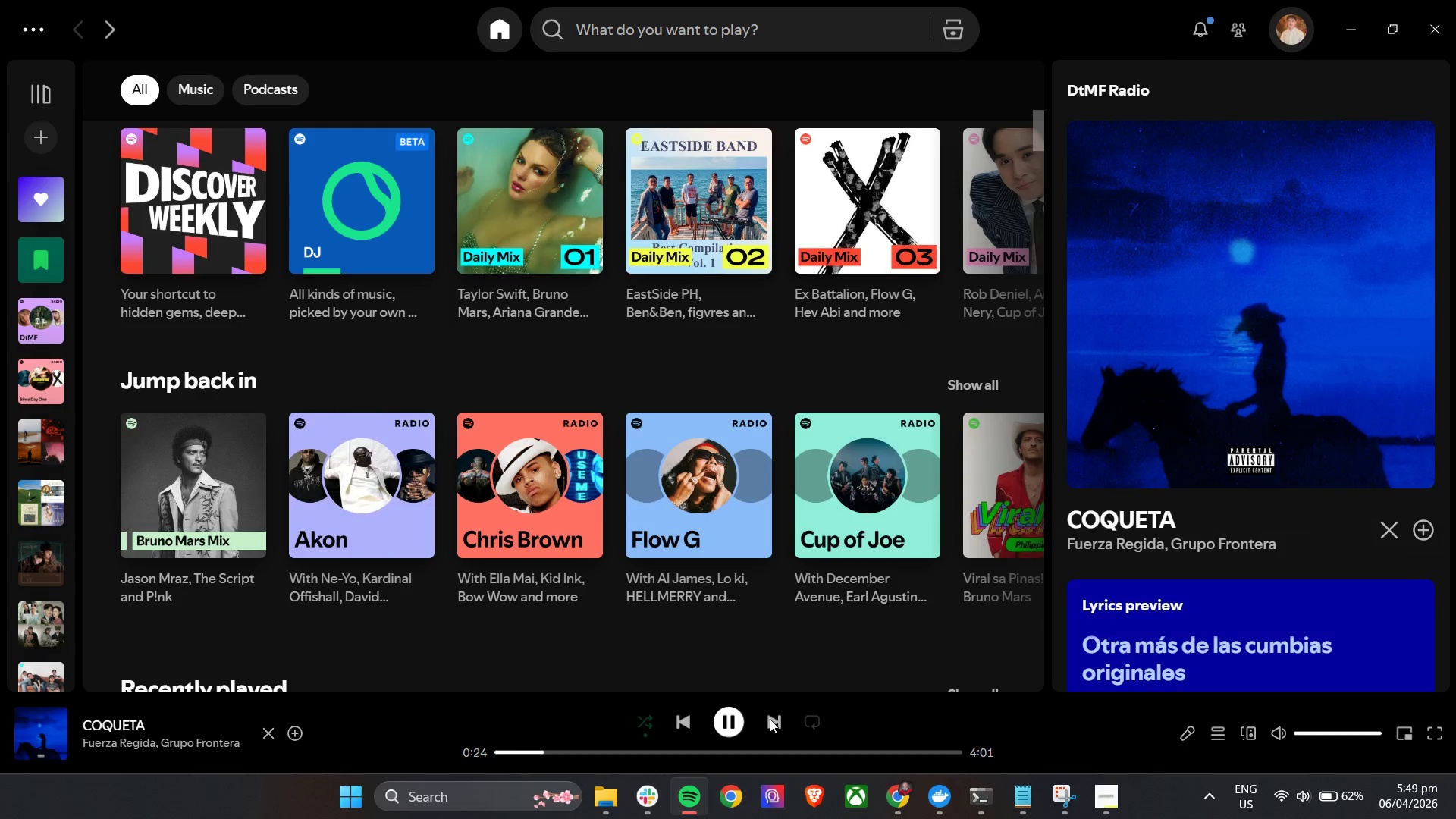 
left_click([774, 720])
 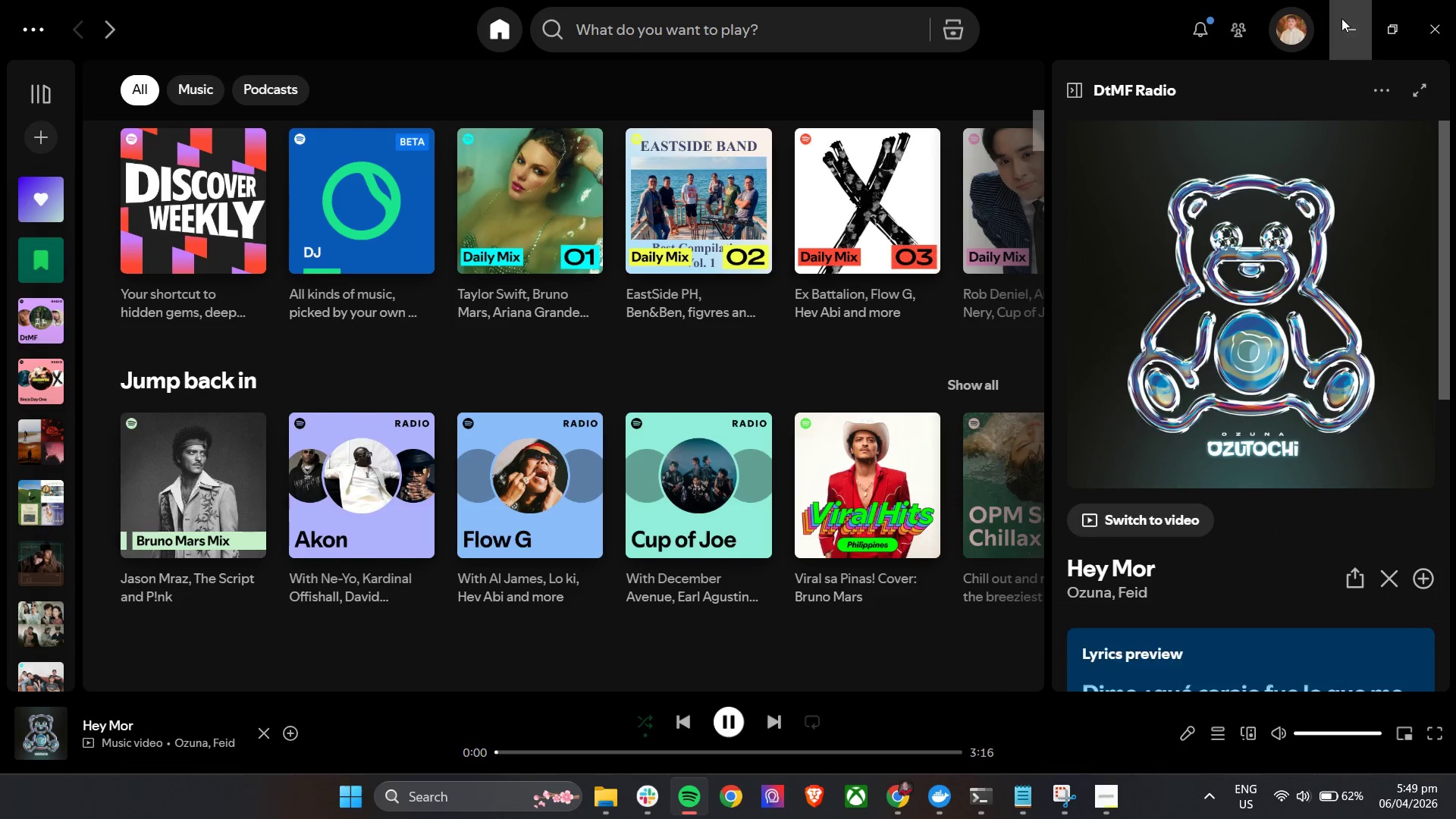 
left_click([1333, 17])
 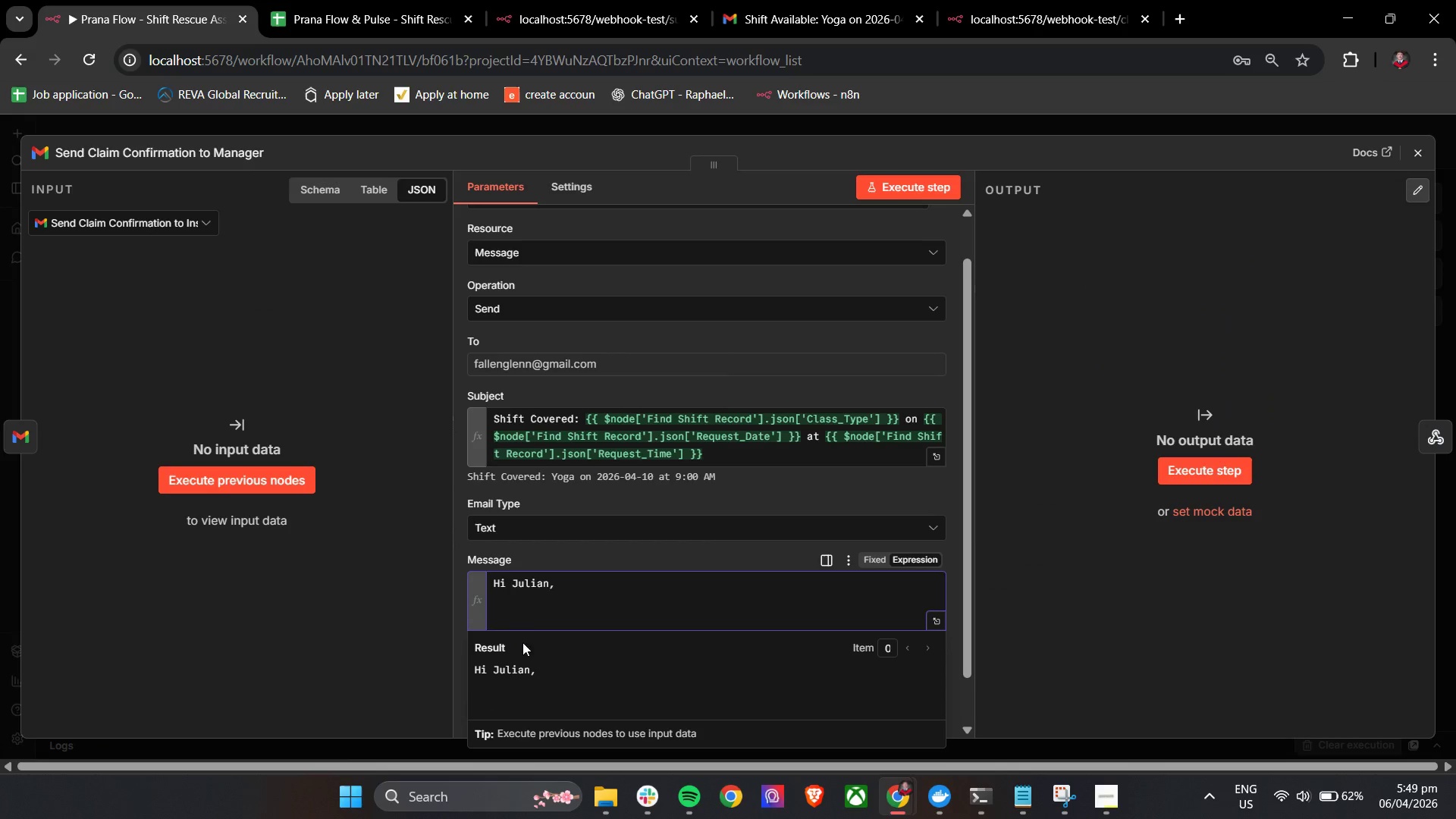 
left_click_drag(start_coordinate=[530, 621], to_coordinate=[534, 617])
 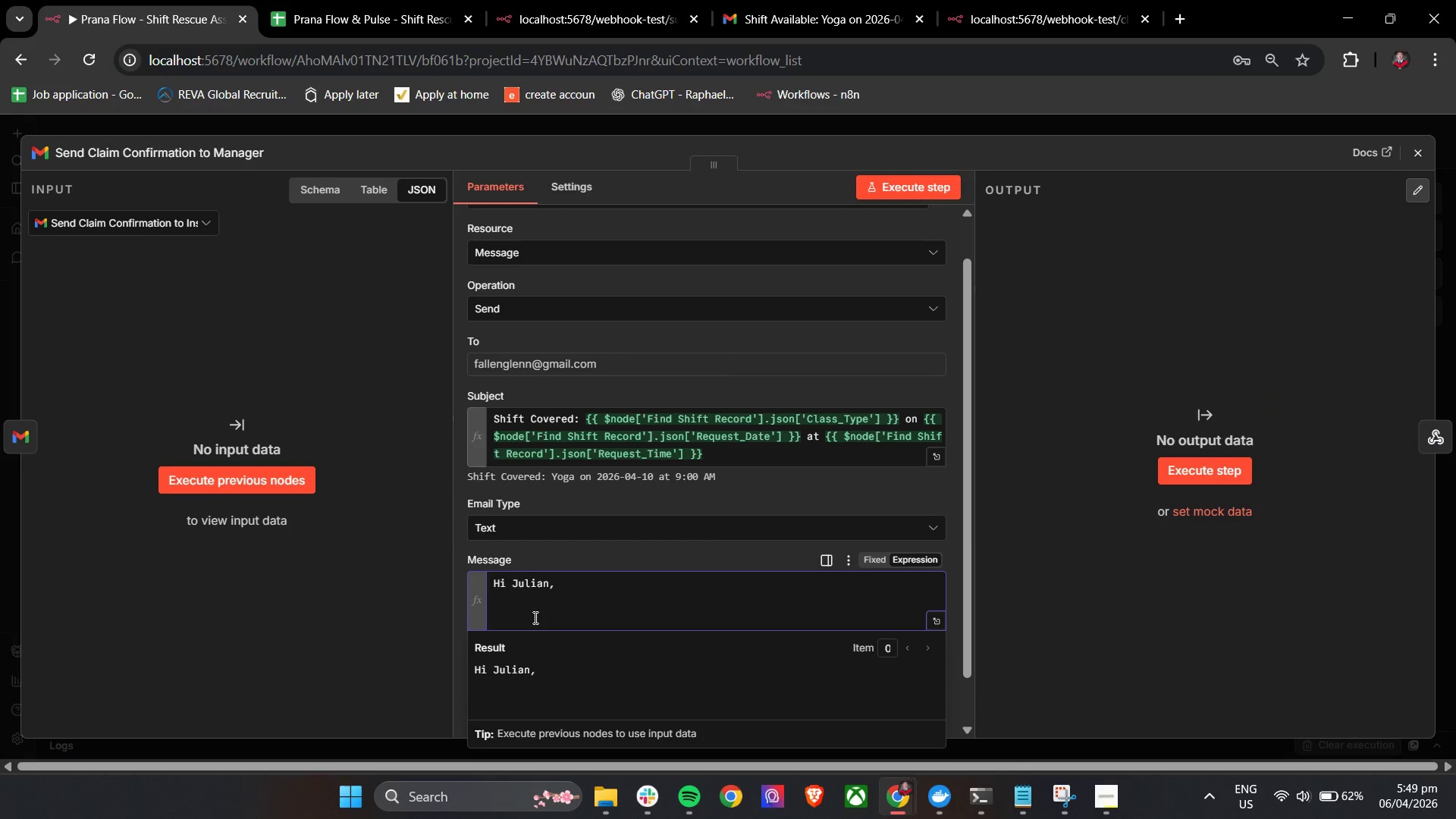 
type(A shift has been)
 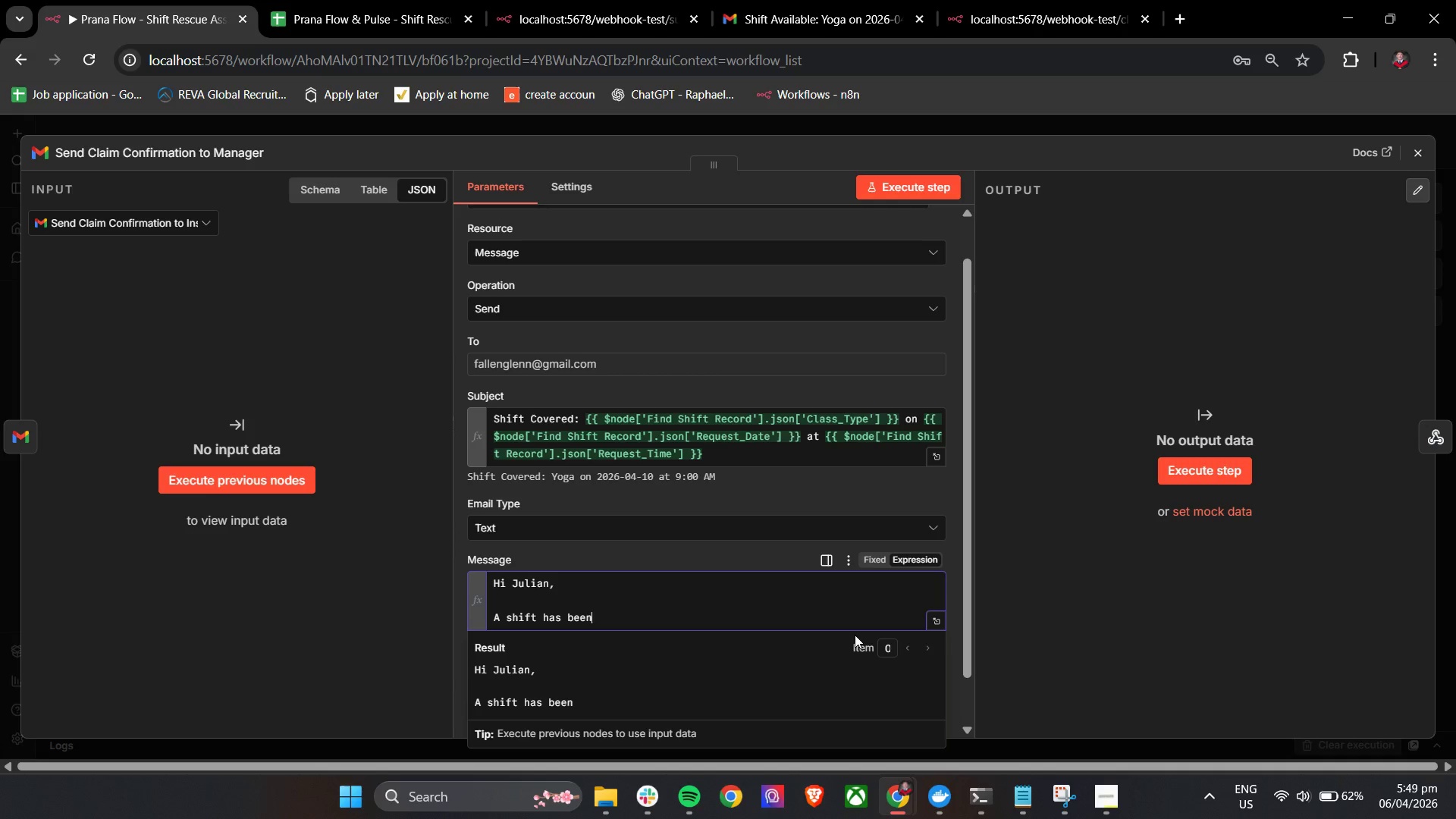 
type( Succ)
key(Backspace)
key(Backspace)
key(Backspace)
key(Backspace)
key(Backspace)
type( successfully claimed.)
 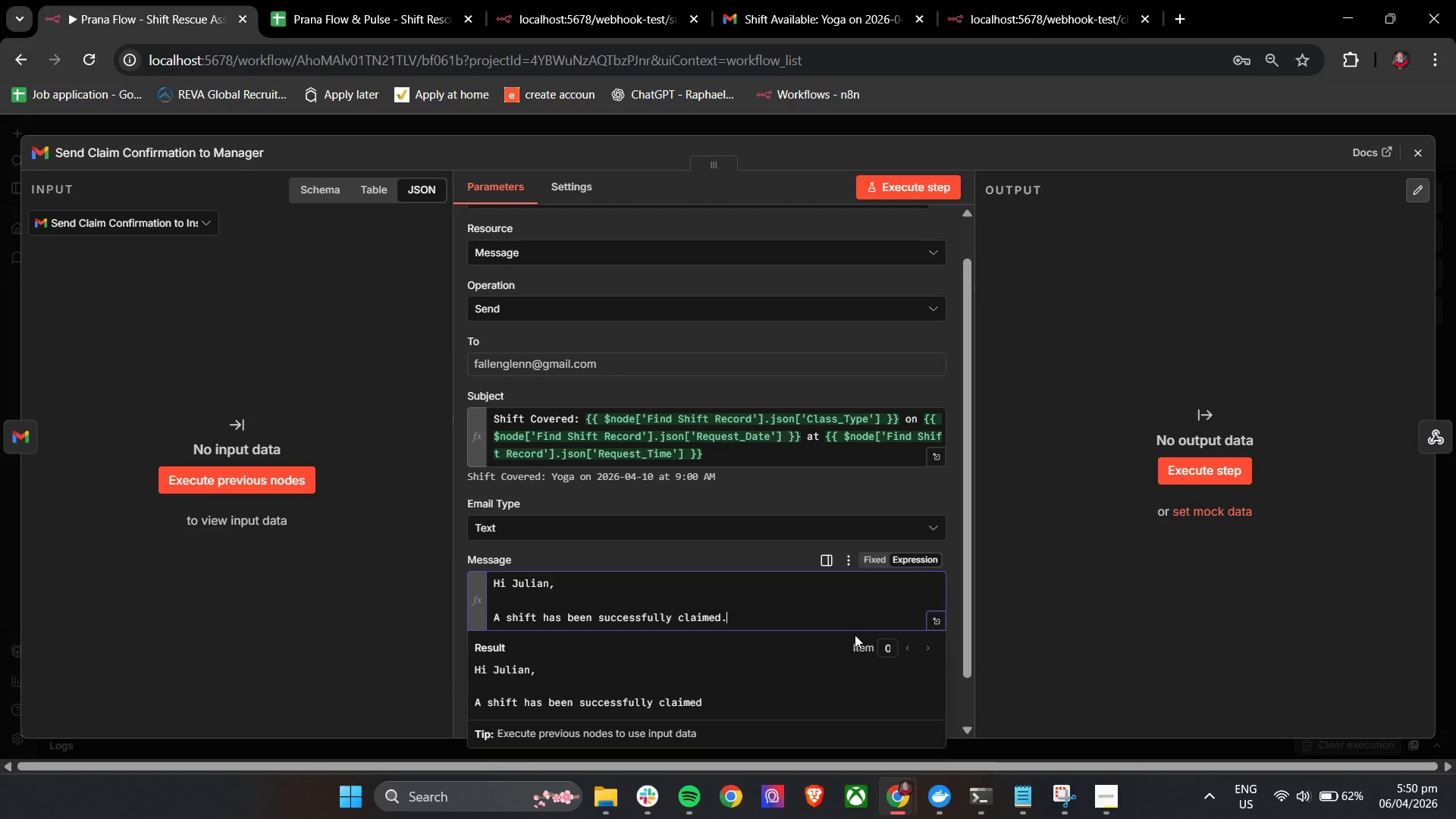 
key(Enter)
 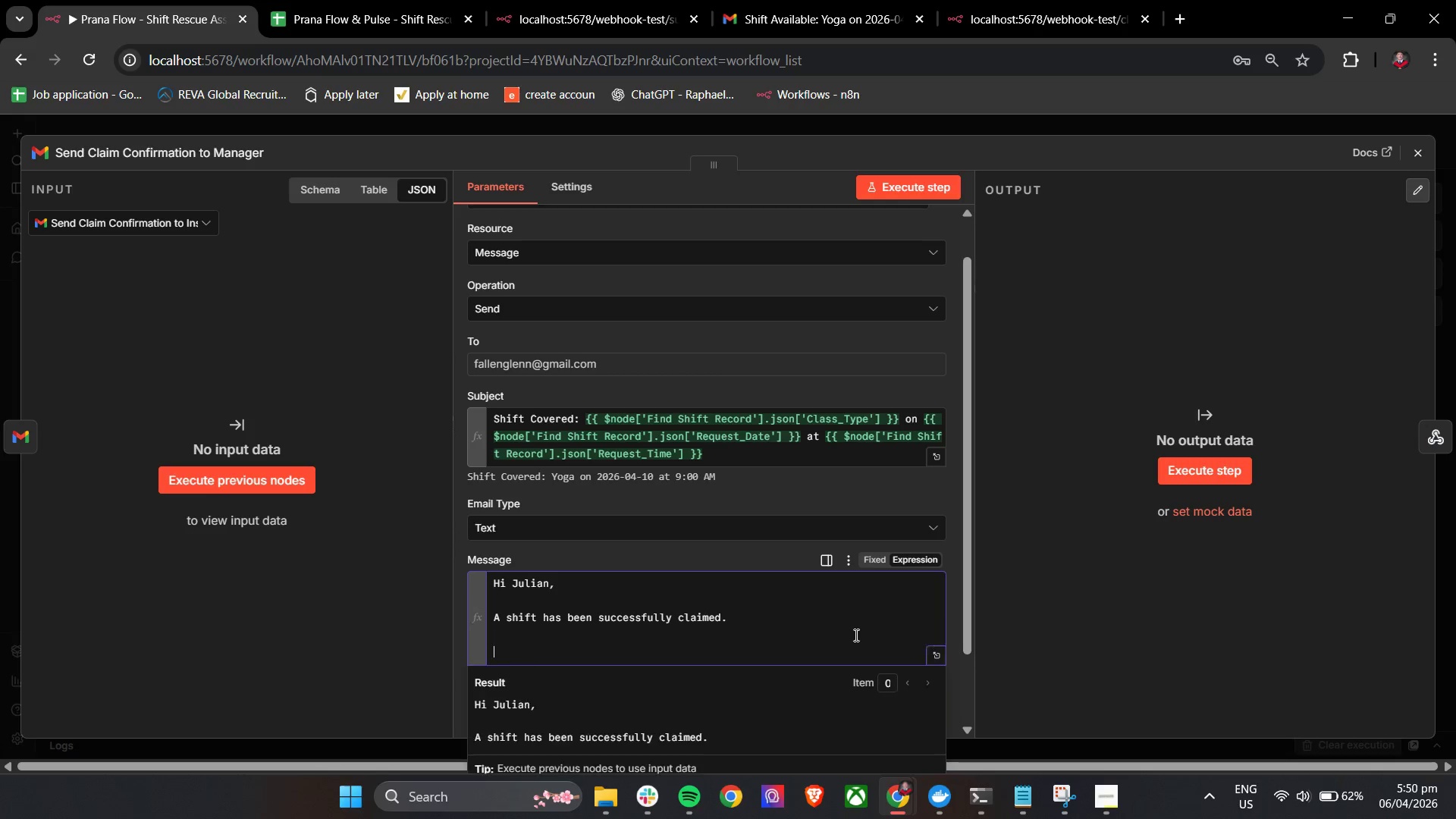 
key(Enter)
 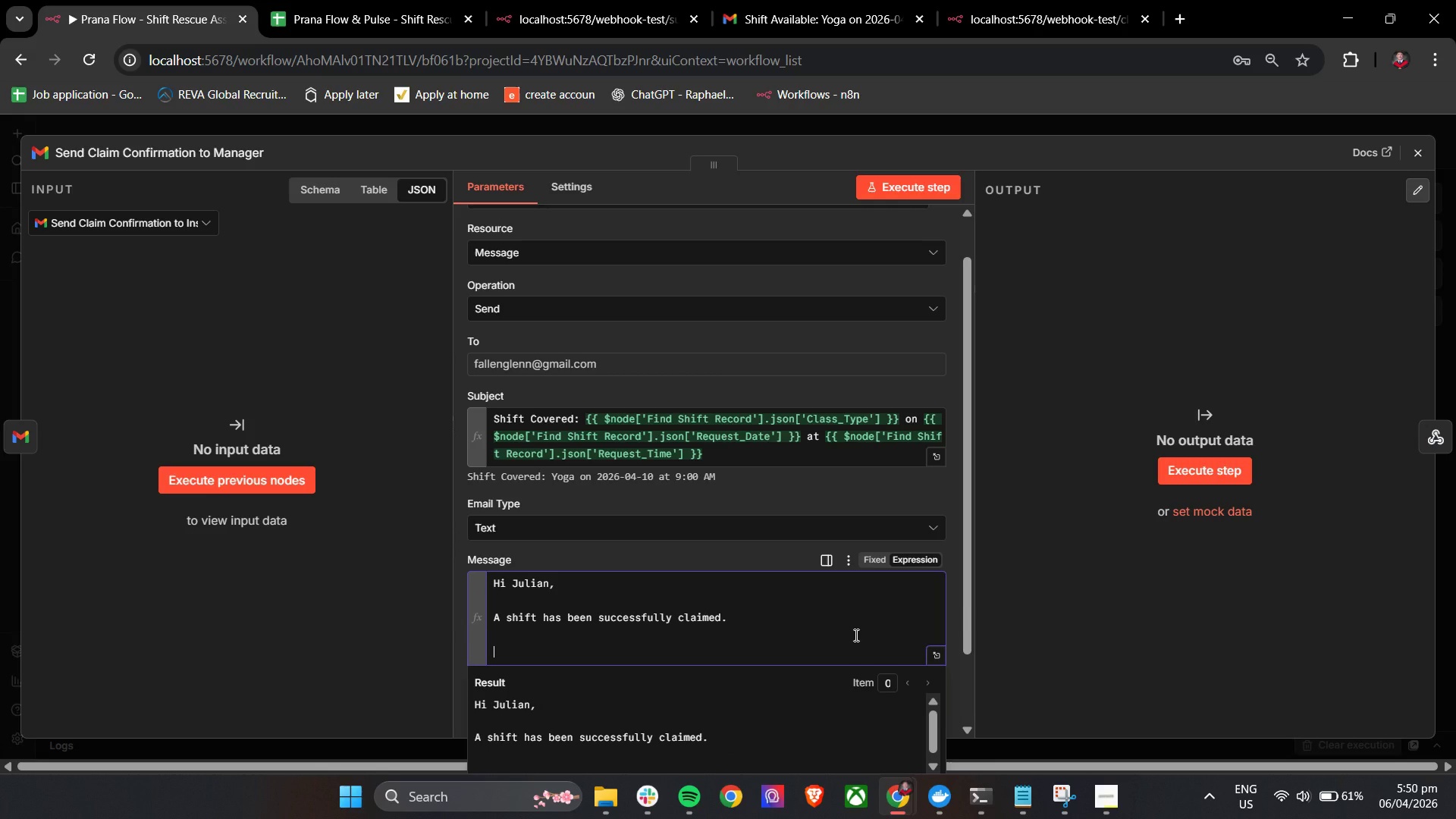 
type(Class: )
 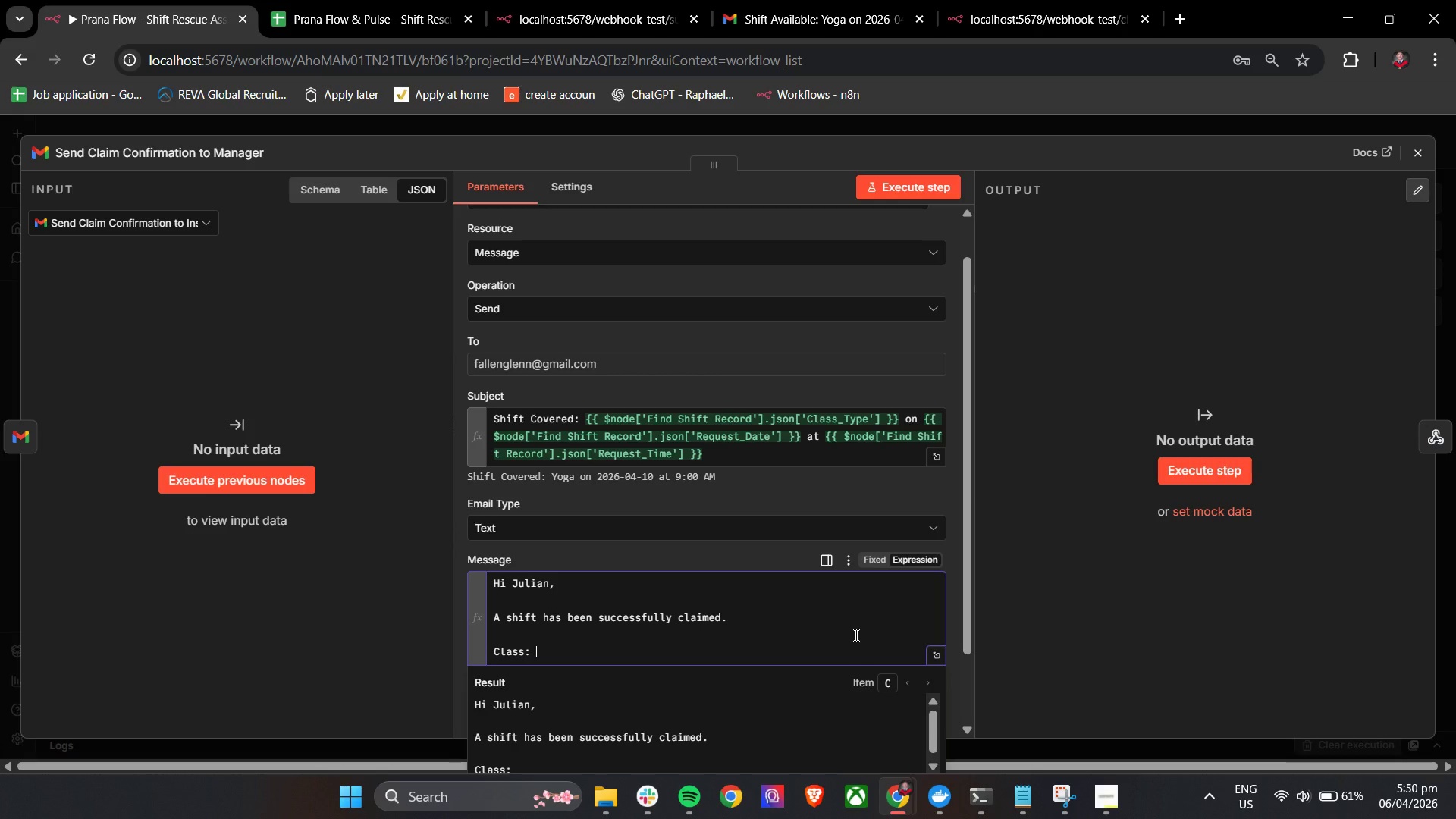 
key(Control+V)
 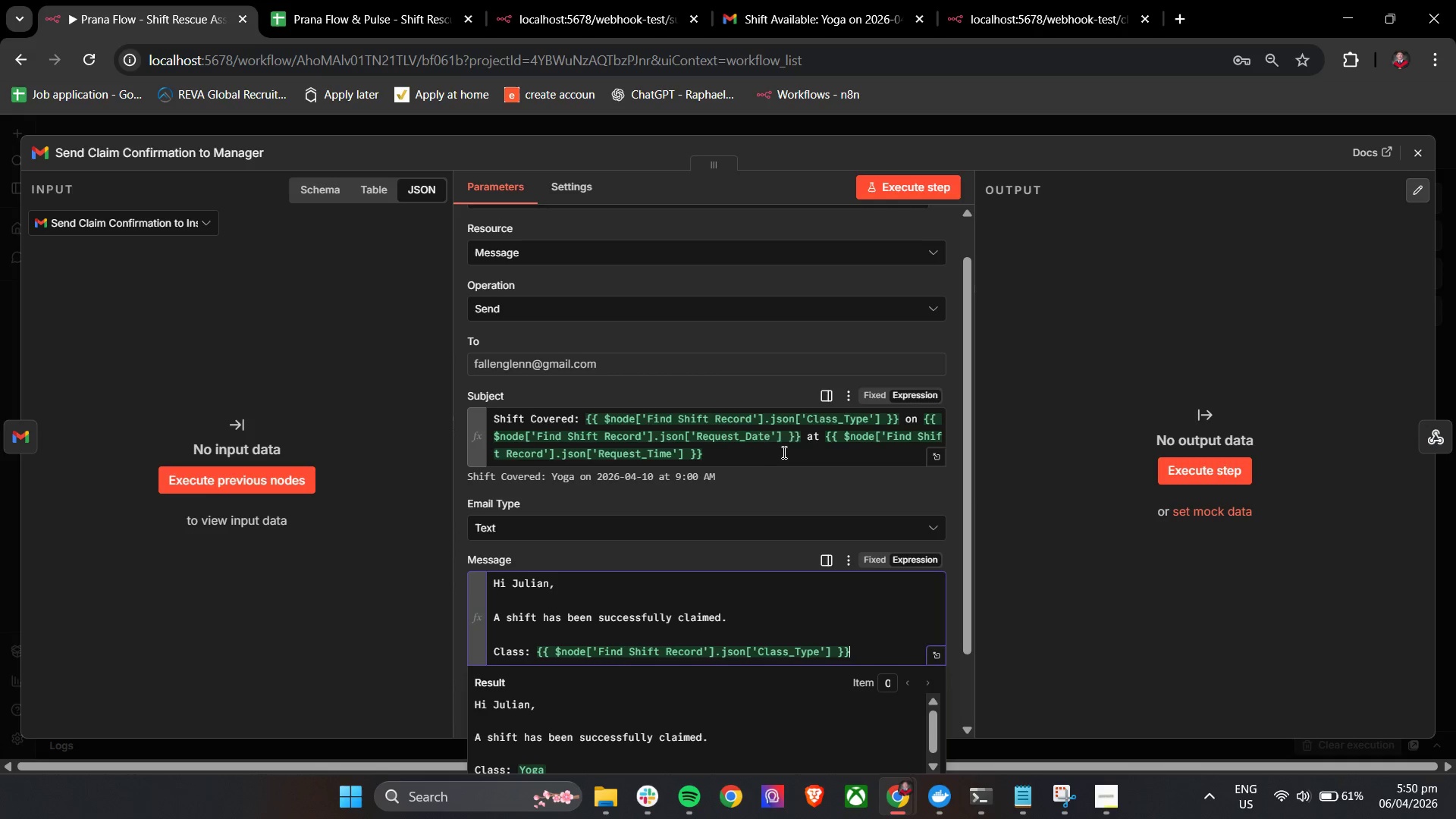 
left_click_drag(start_coordinate=[800, 440], to_coordinate=[923, 421])
 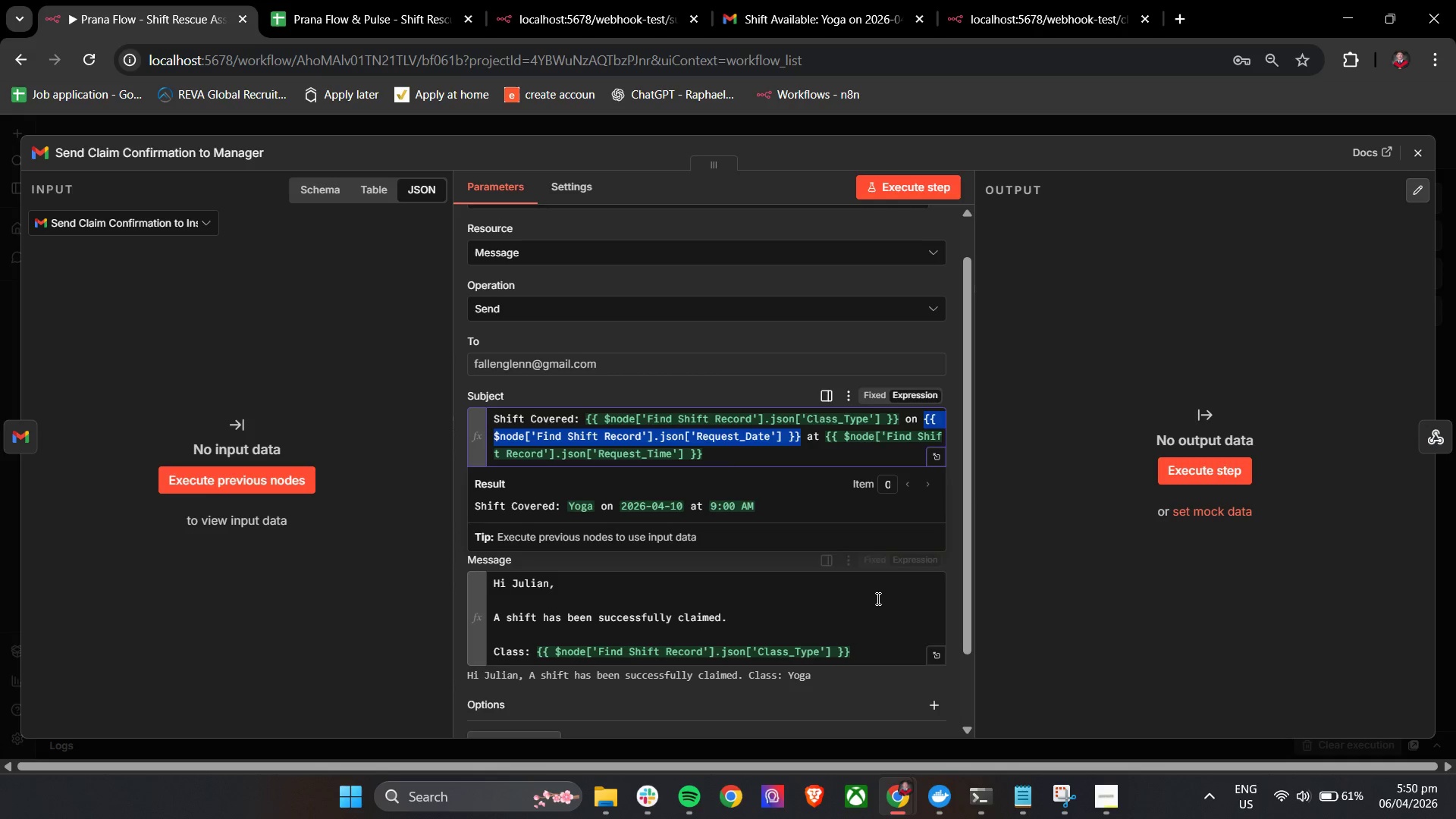 
key(Control+C)
 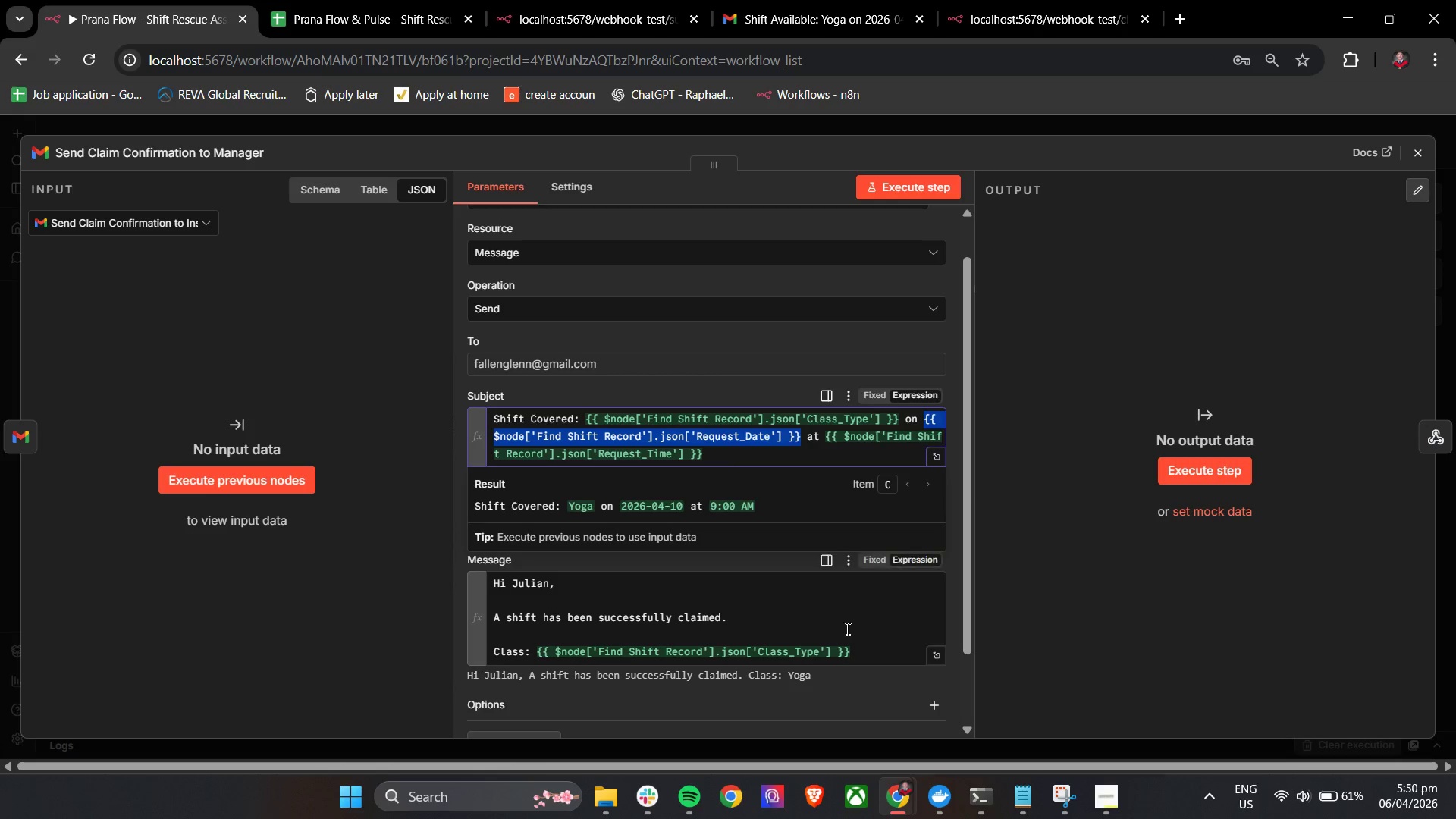 
key(Control+C)
 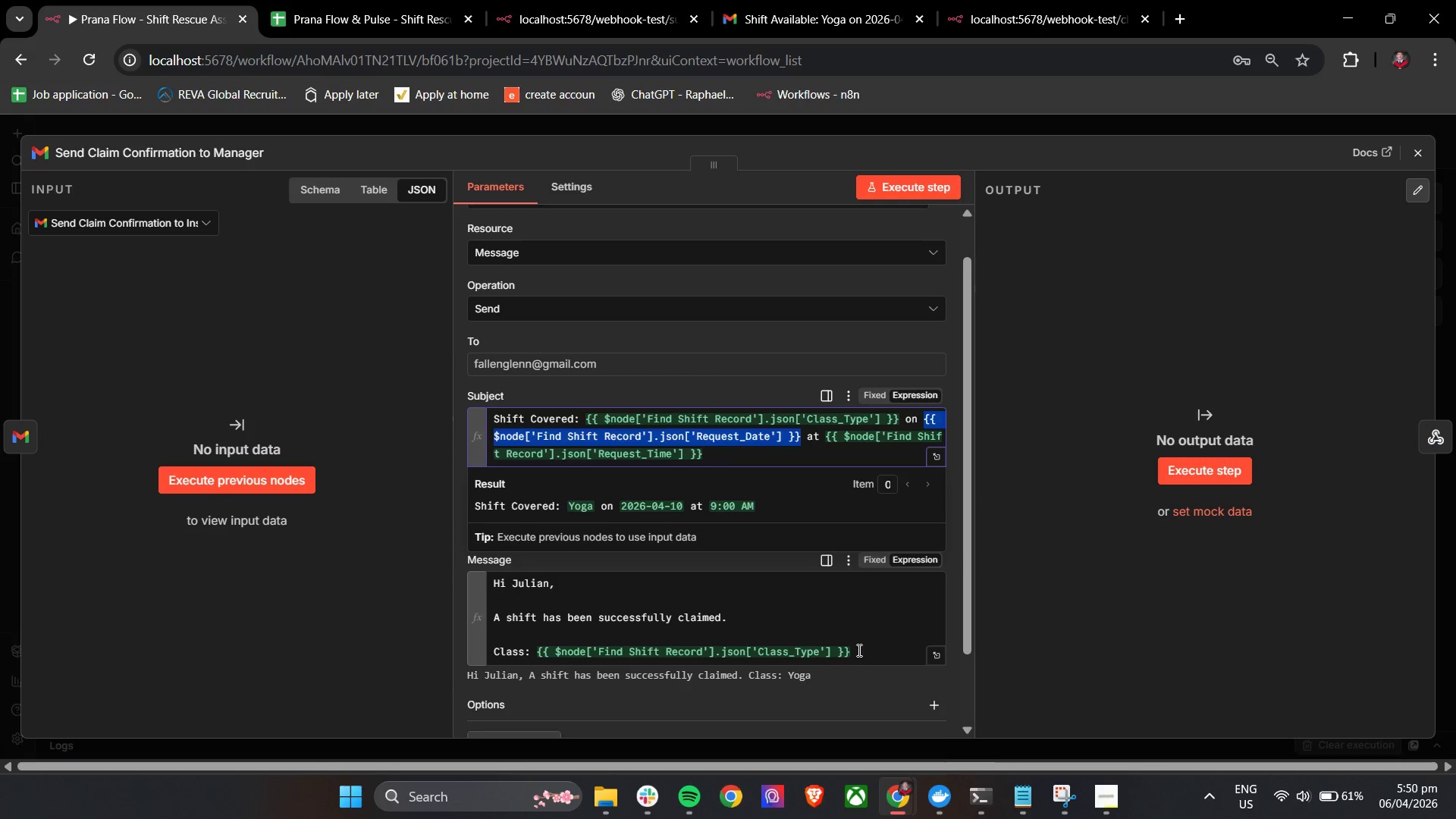 
left_click([858, 650])
 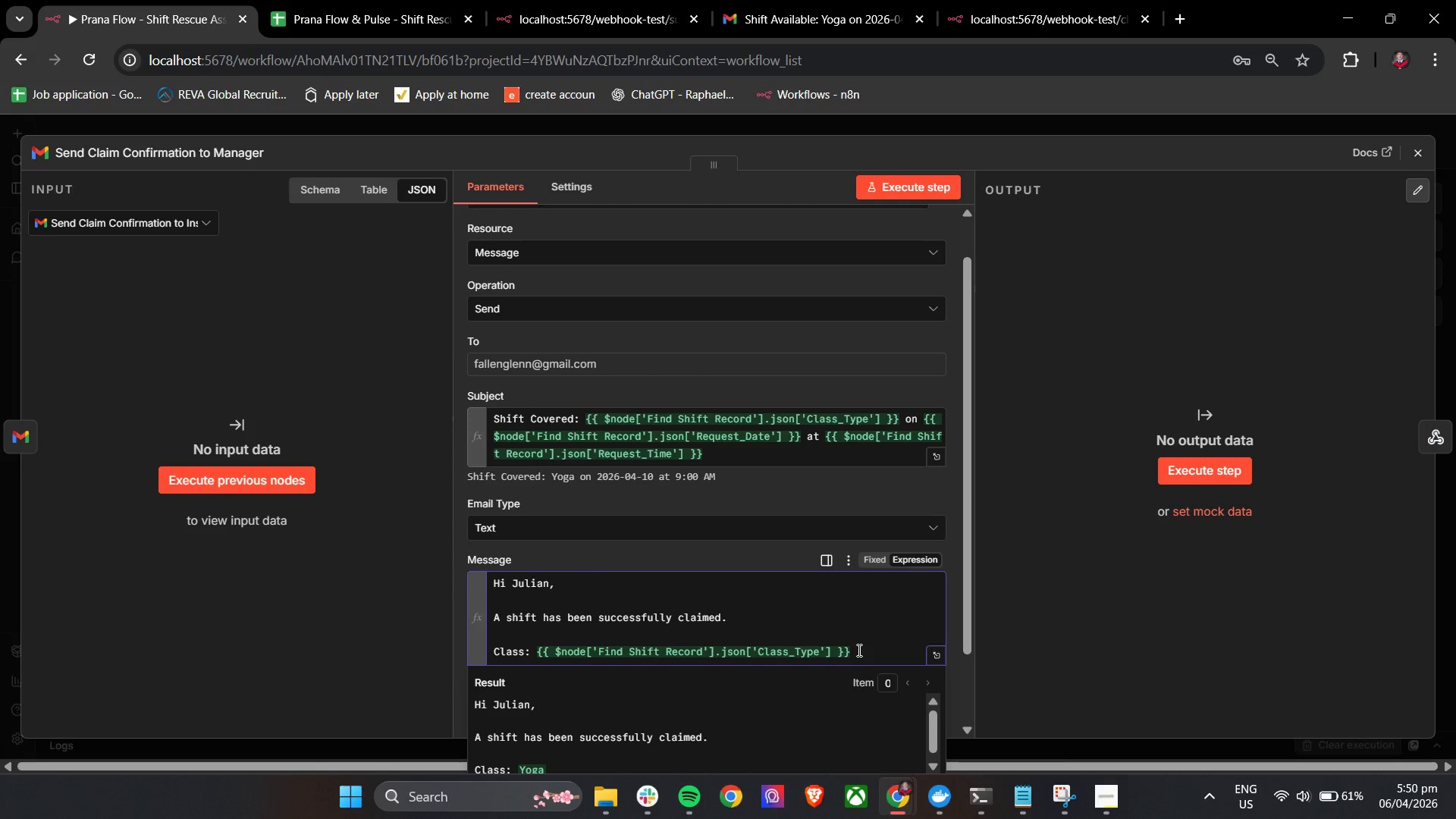 
key(Enter)
 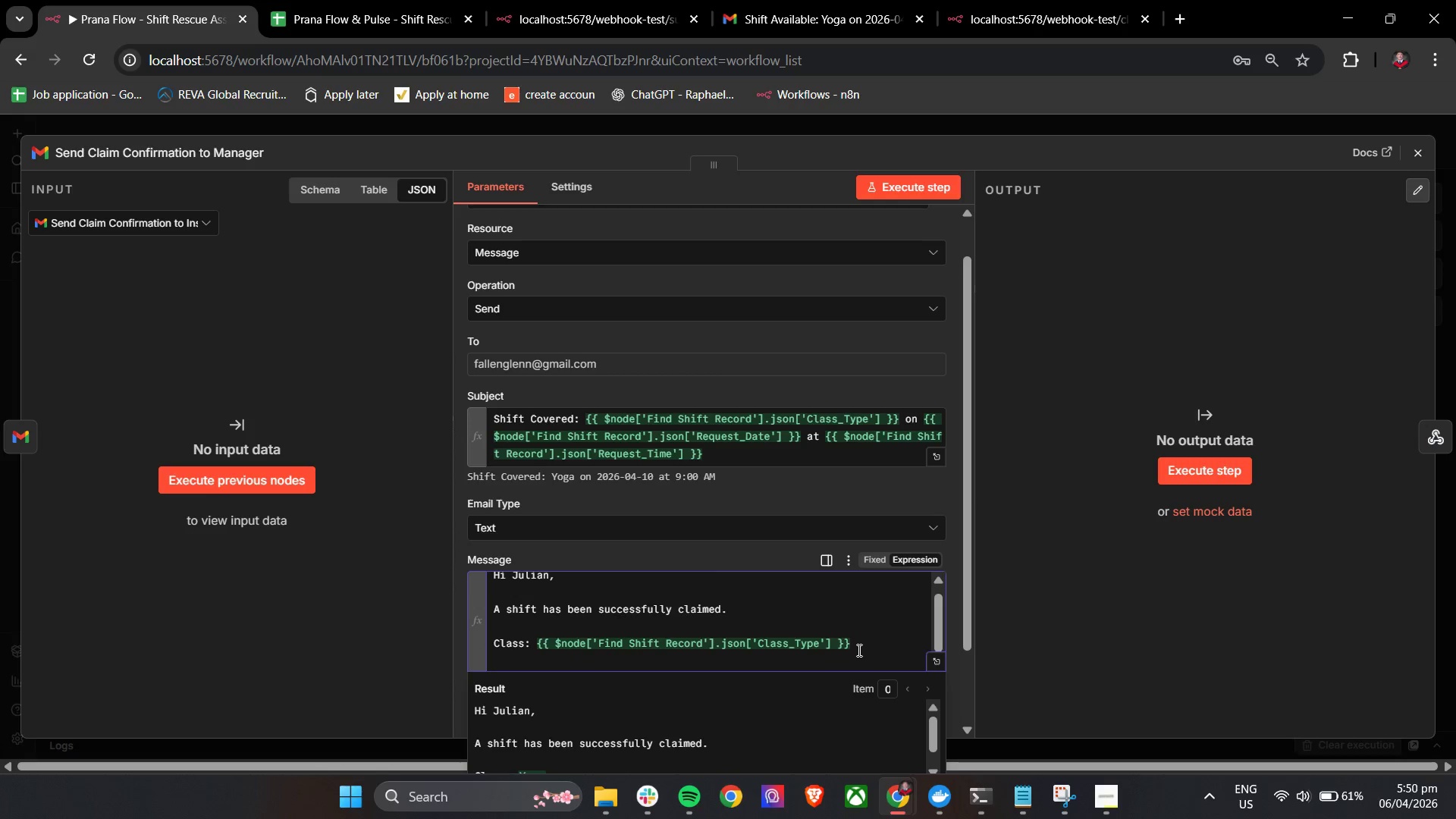 
type(date)
key(Backspace)
key(Backspace)
key(Backspace)
key(Backspace)
type(Date: )
 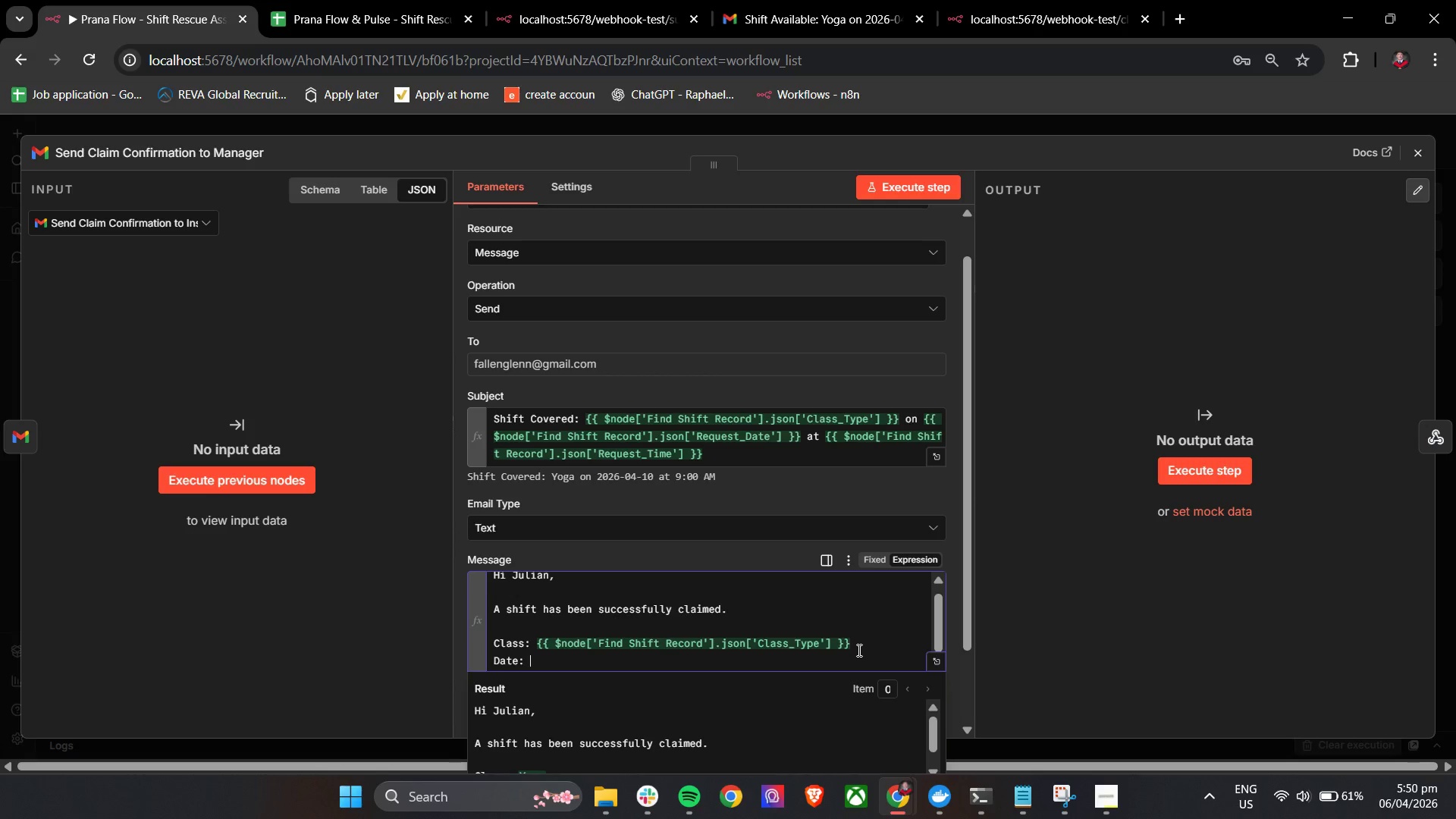 
key(Control+V)
 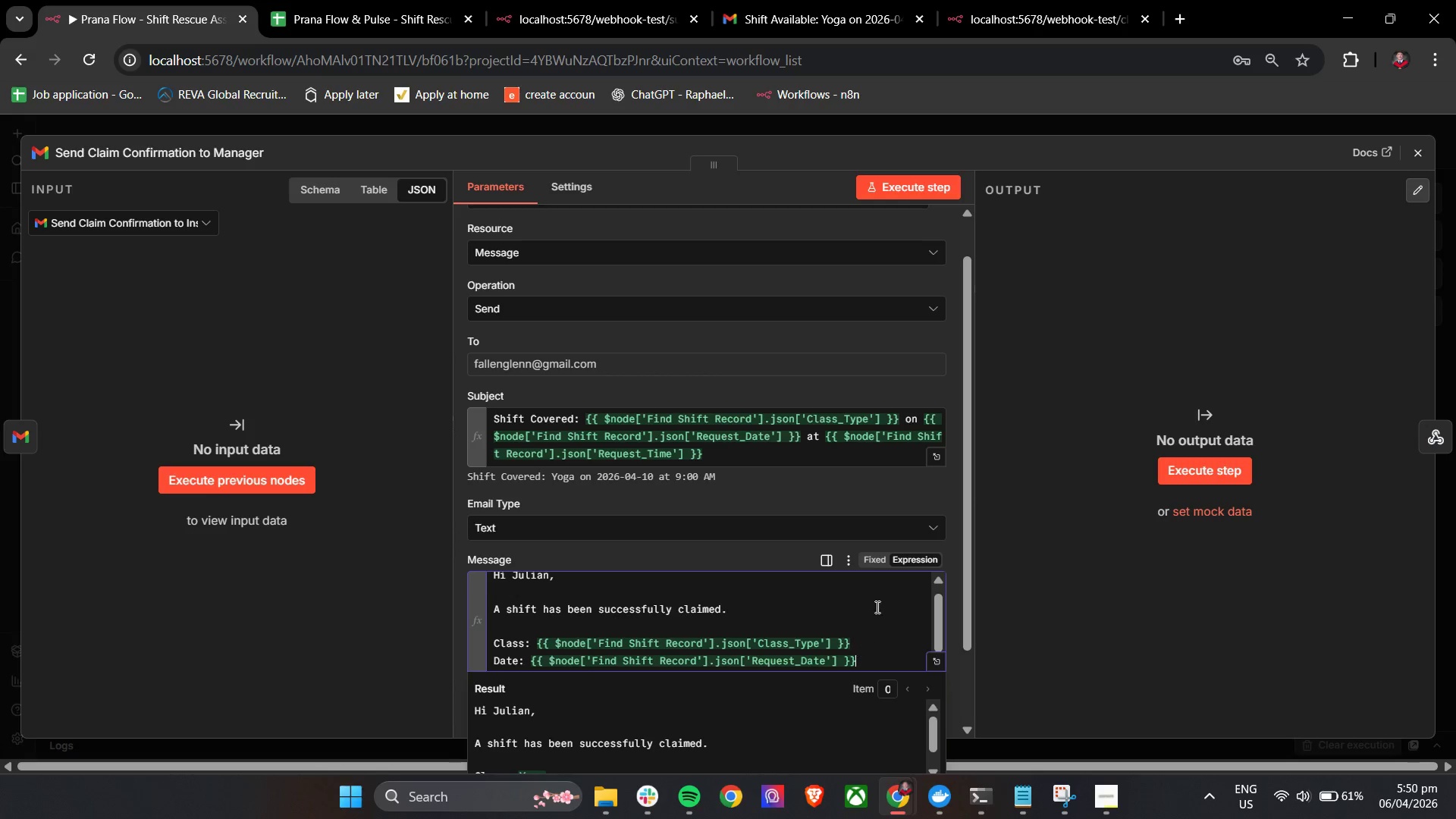 
scroll: coordinate [877, 603], scroll_direction: down, amount: 2.0
 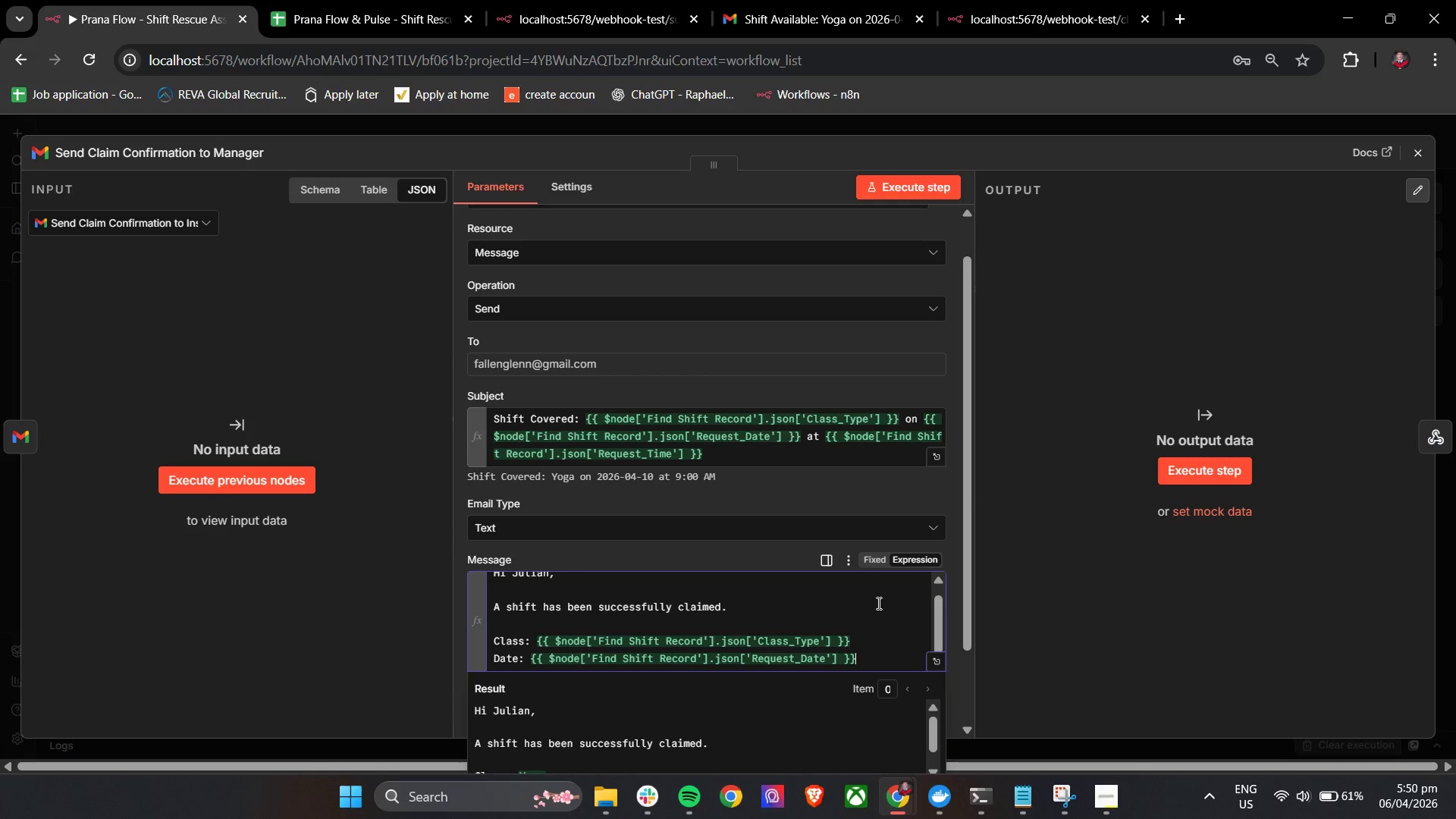 
key(Enter)
 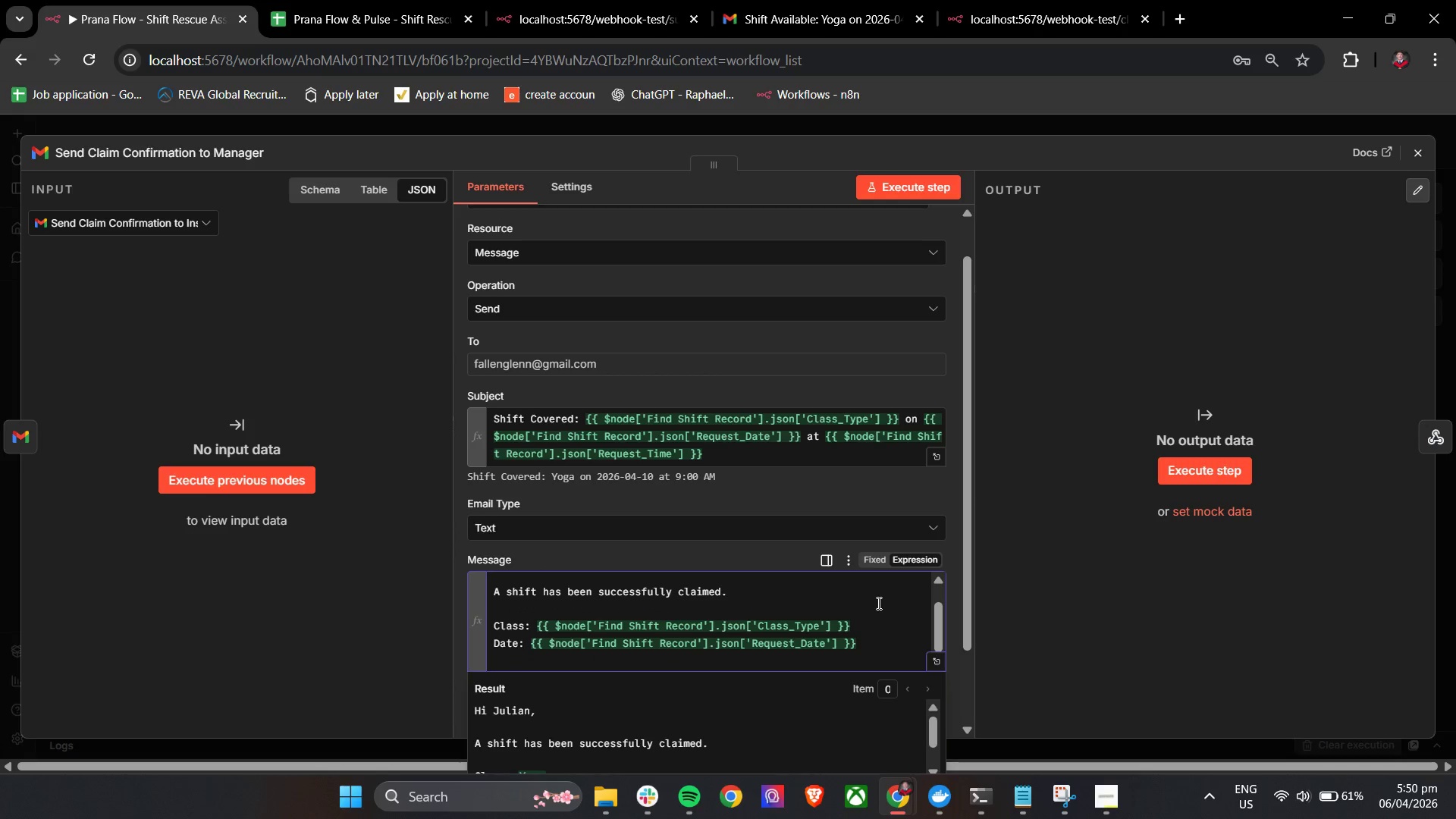 
type(Time: )
 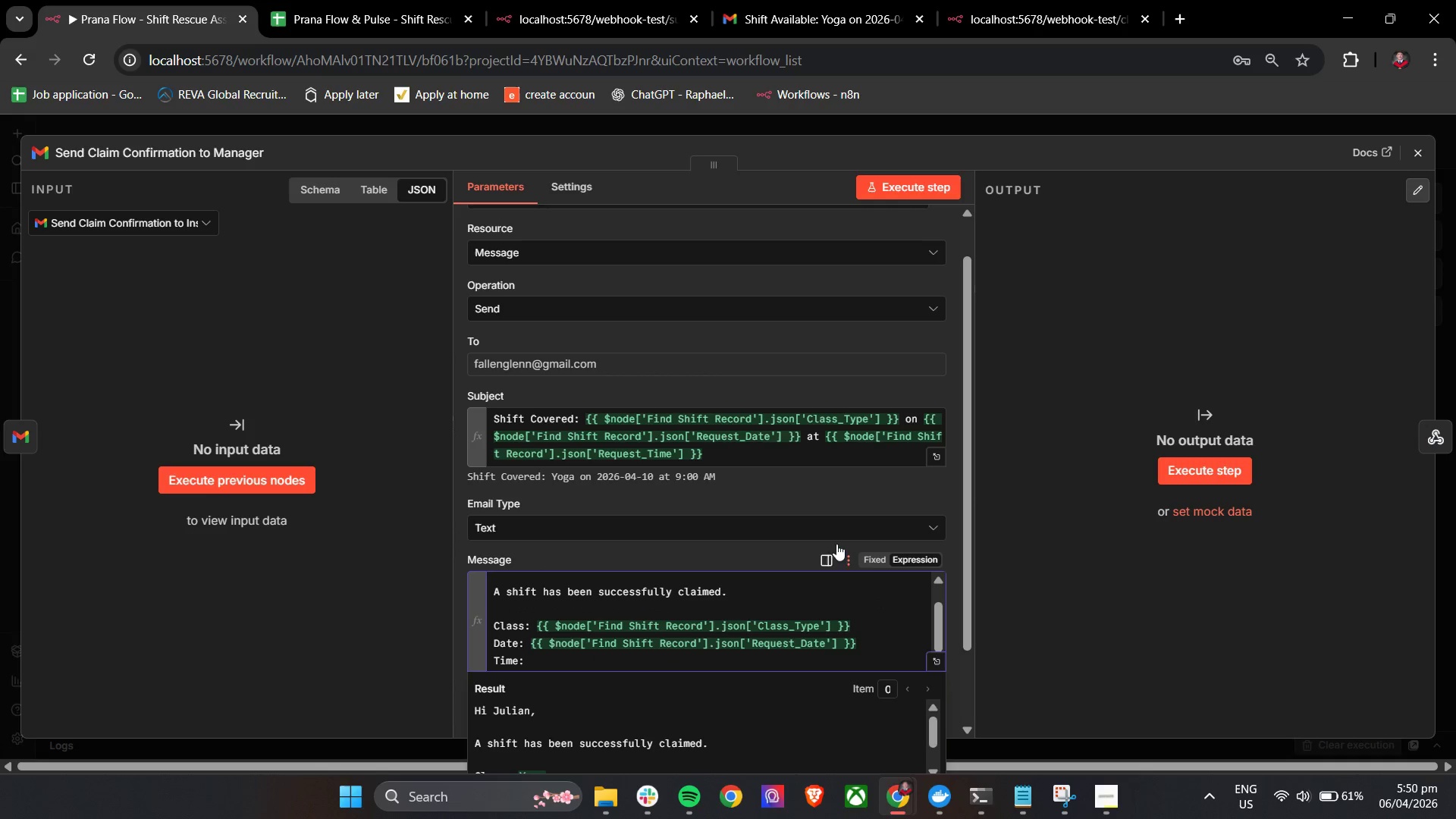 
left_click_drag(start_coordinate=[824, 437], to_coordinate=[829, 458])
 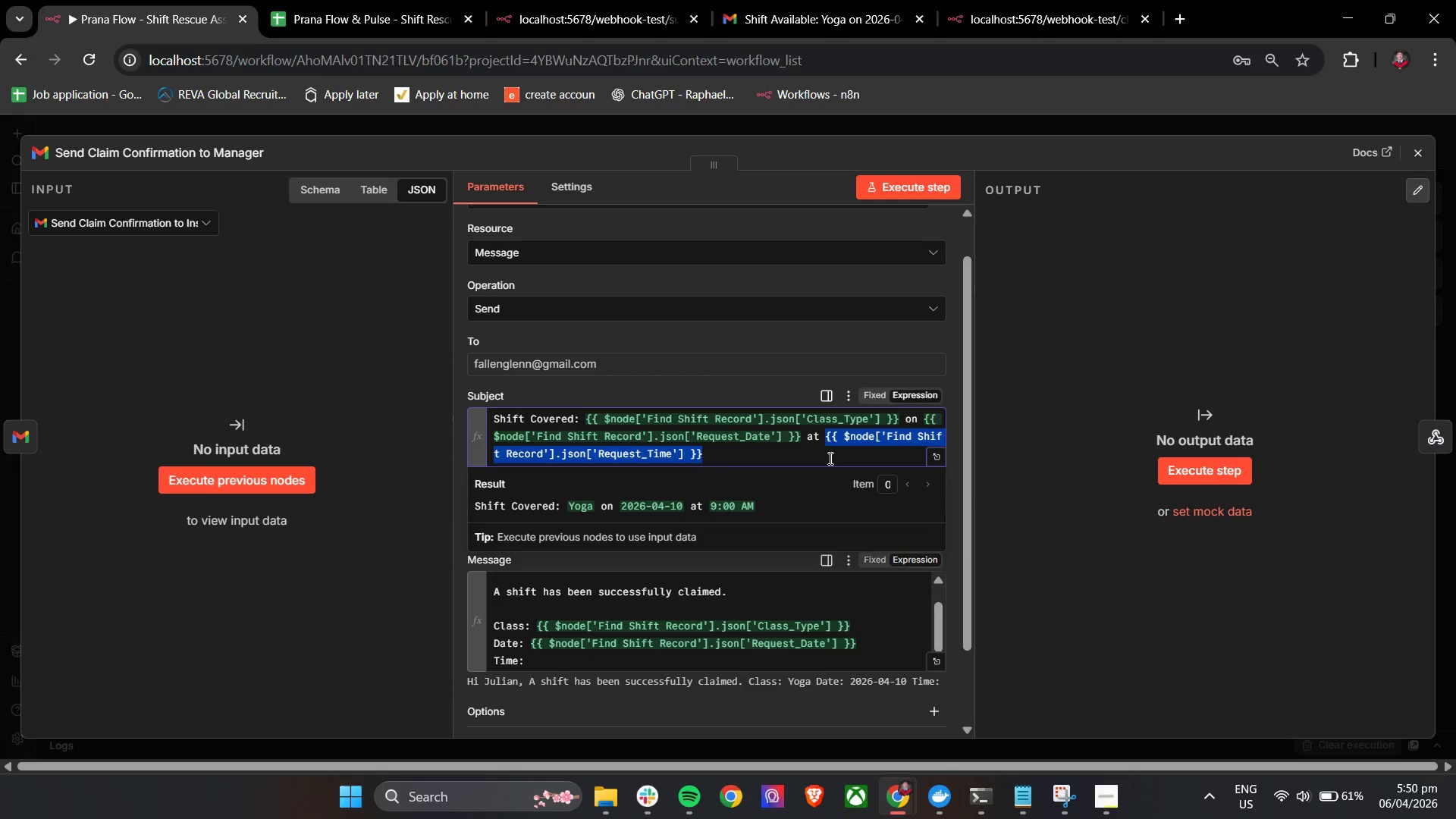 
key(Control+C)
 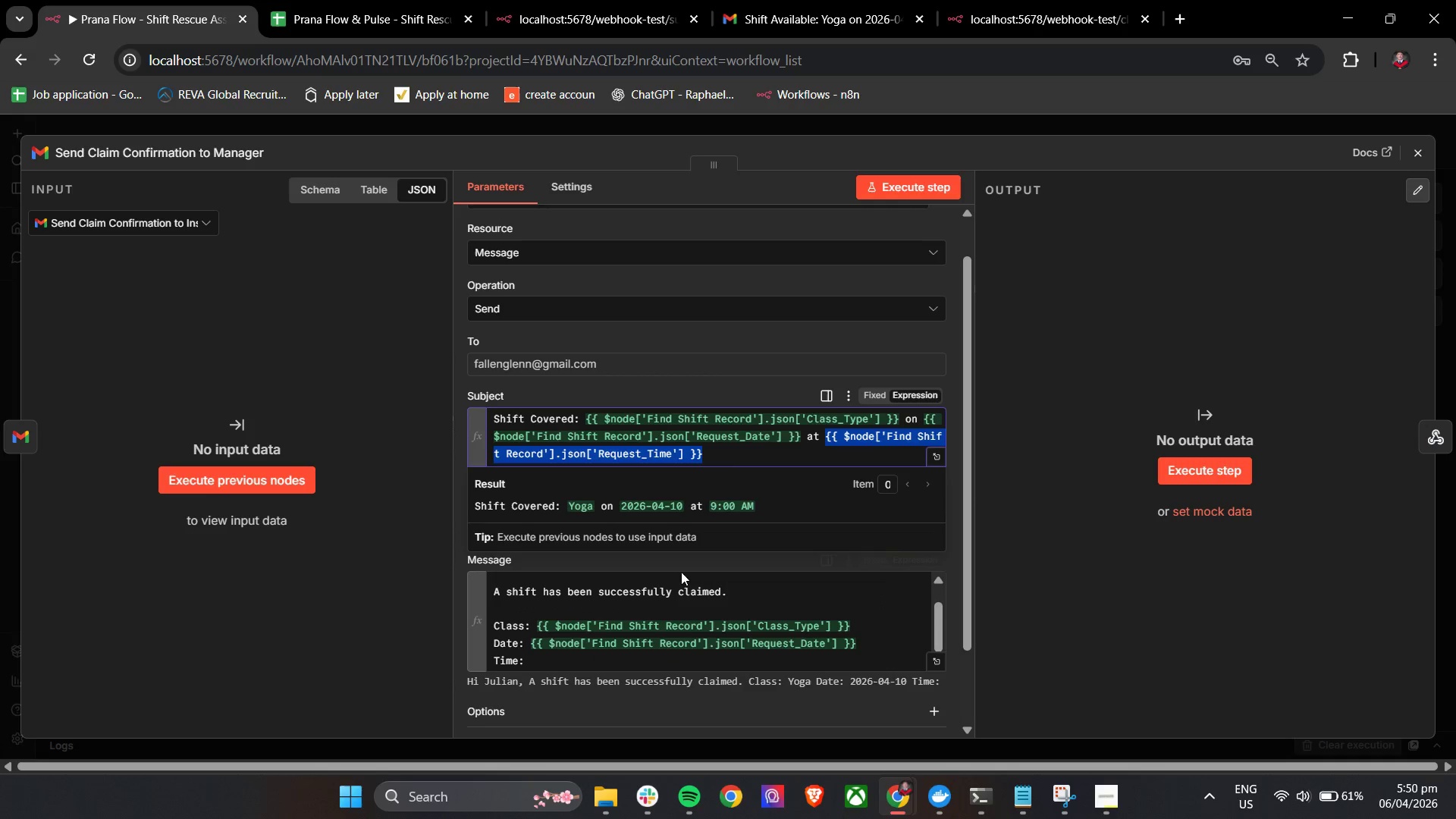 
key(Control+C)
 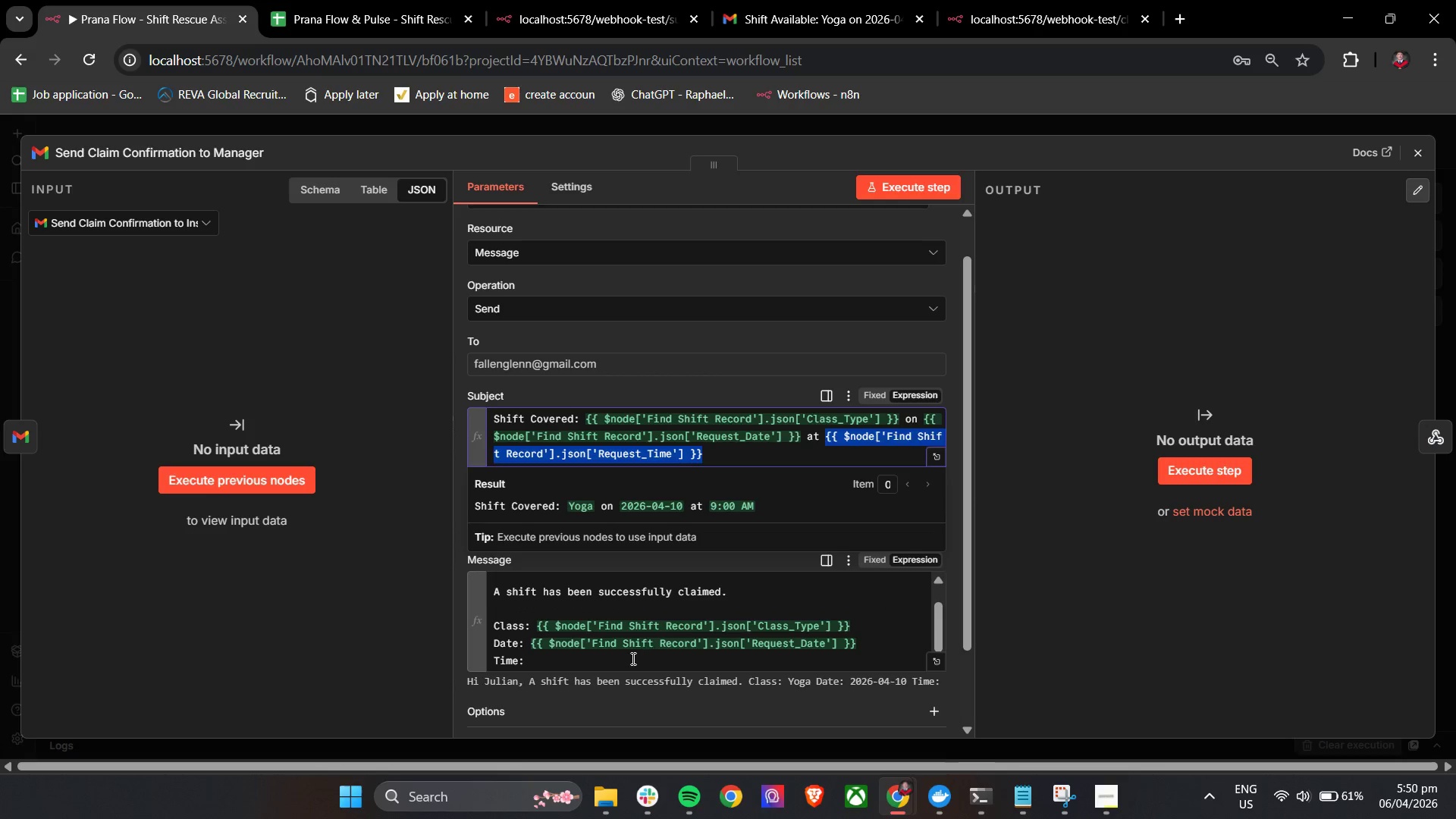 
left_click([629, 662])
 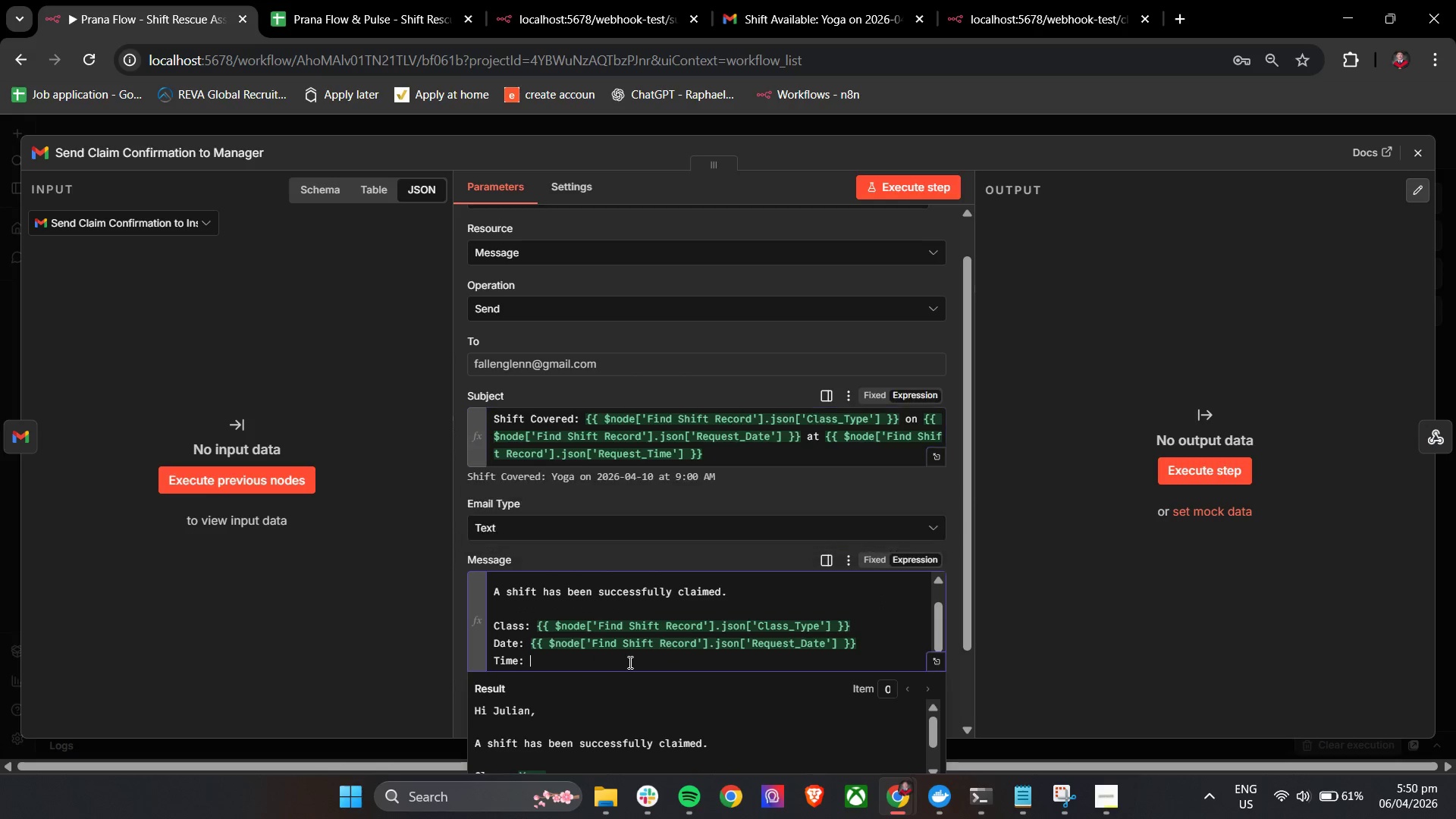 
key(Control+V)
 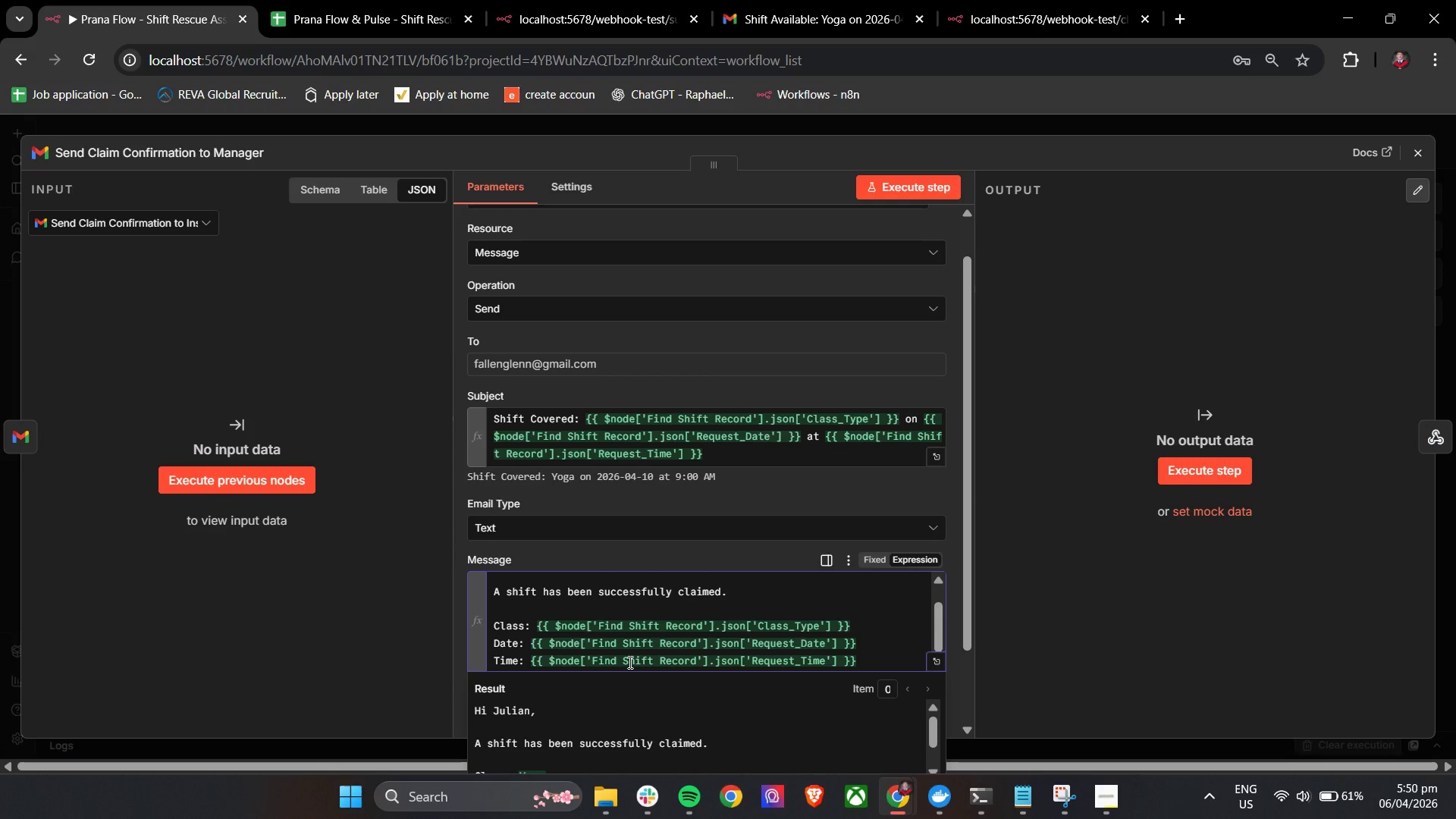 
key(Enter)
 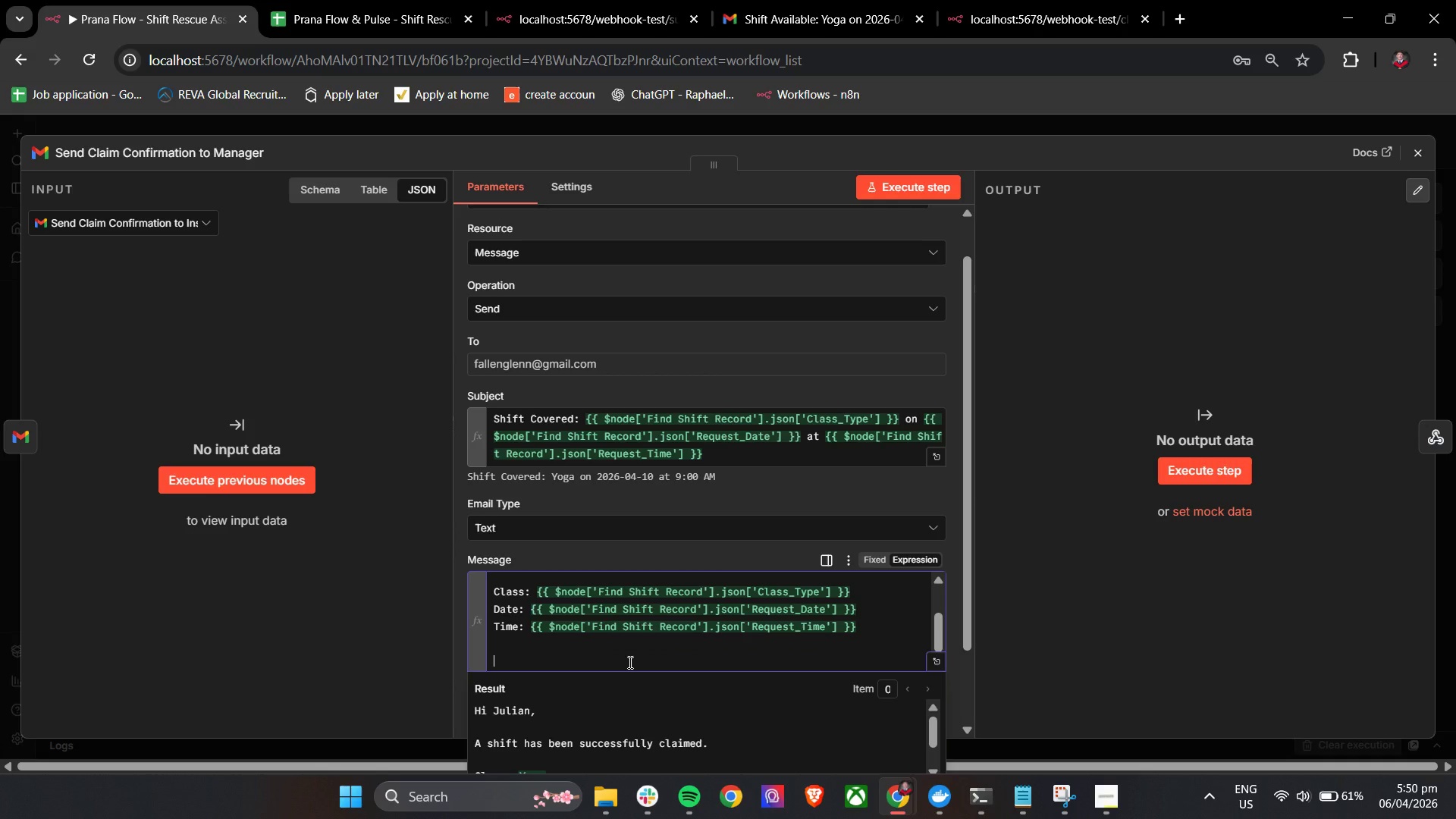 
key(Enter)
 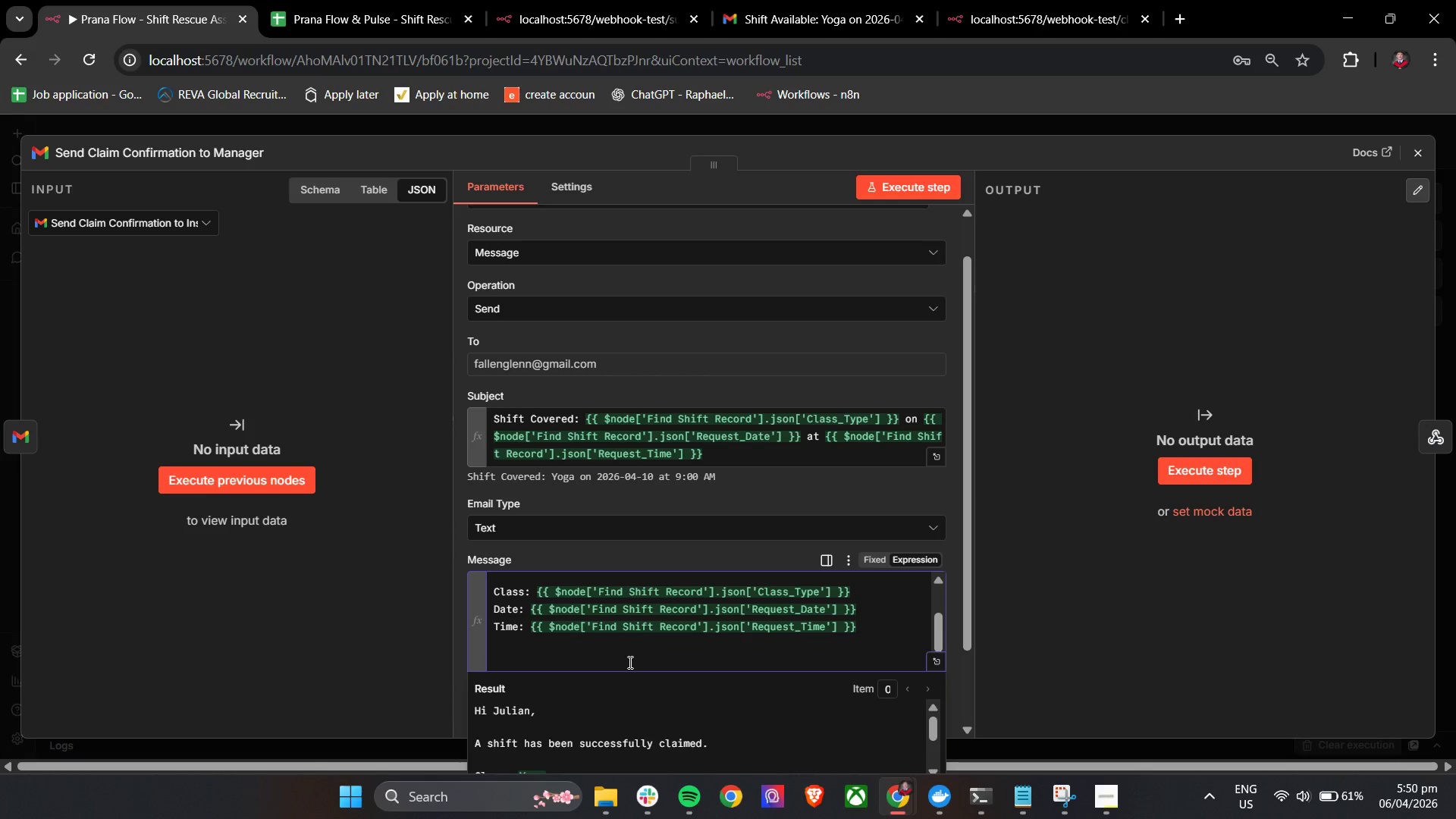 
key(Shift+B)
 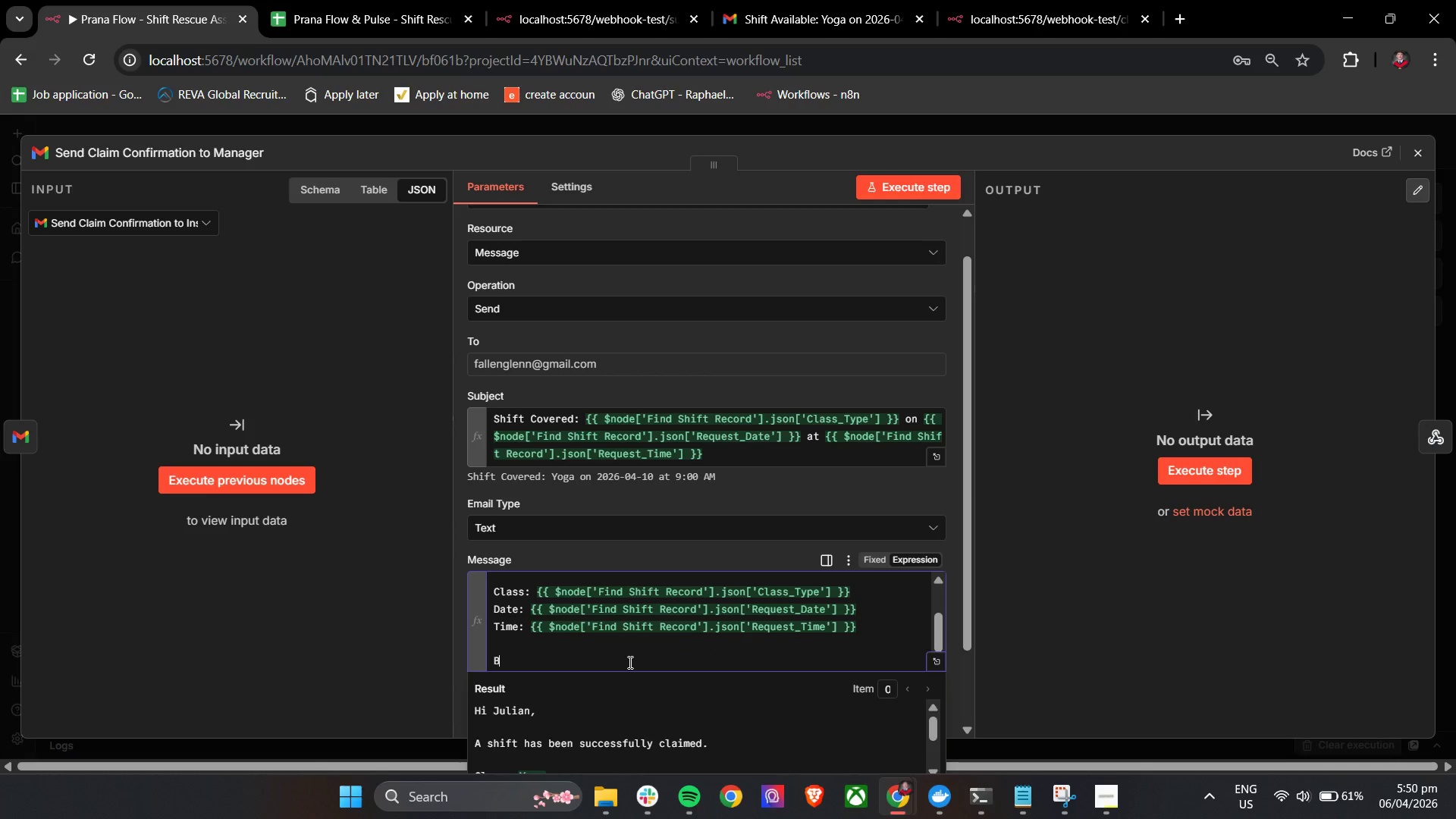 
key(Backspace)
 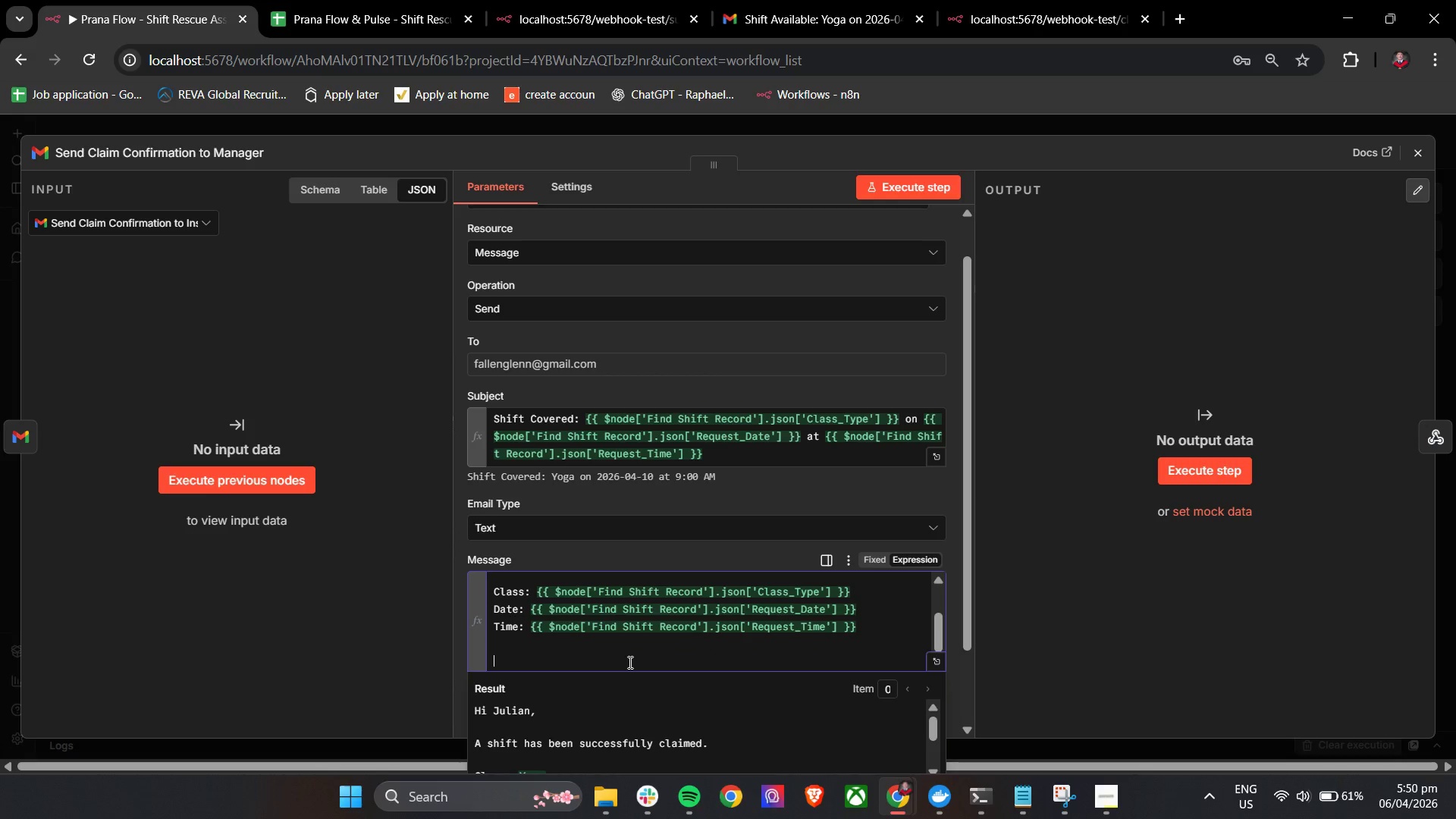 
key(Shift+B)
 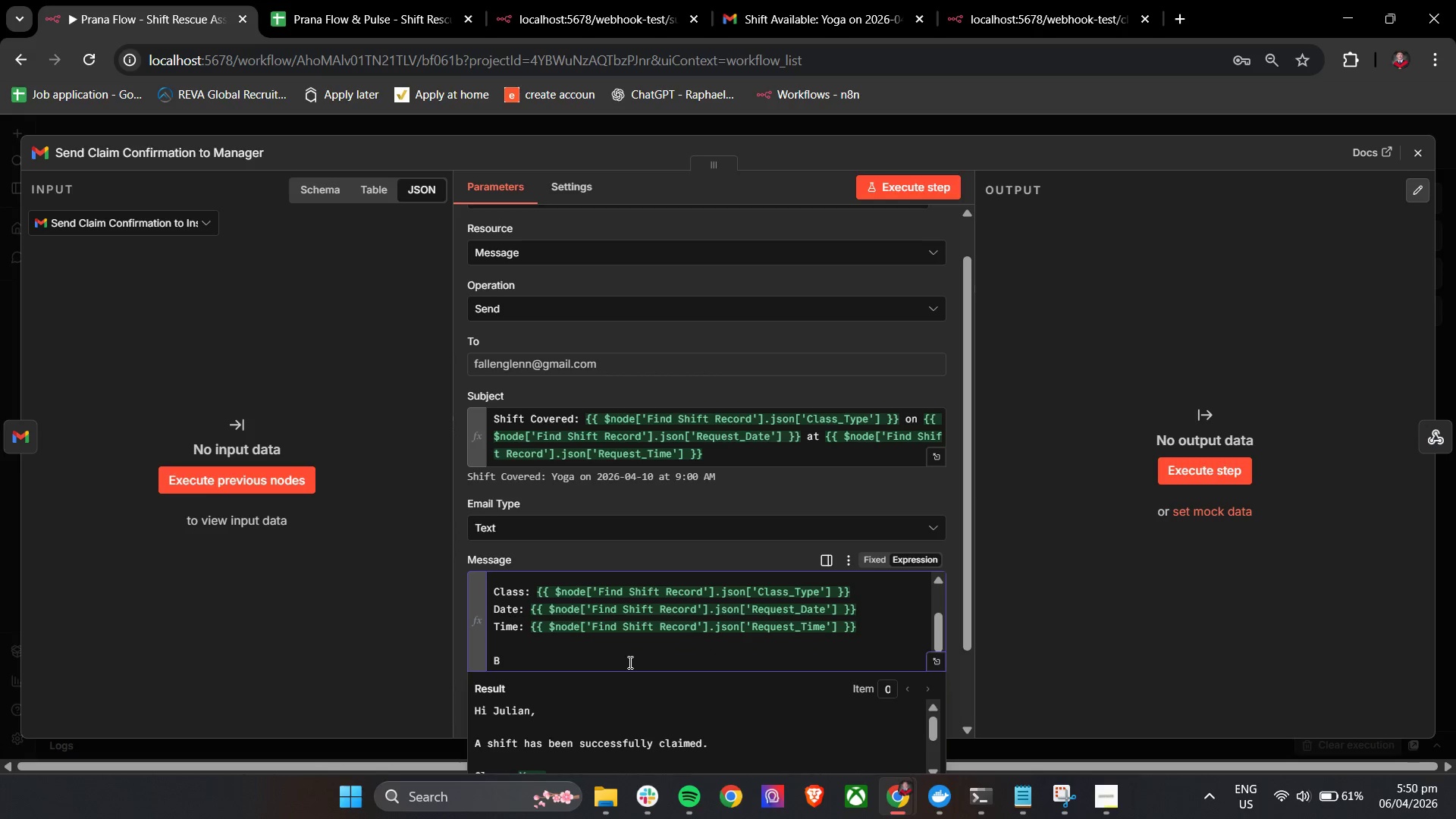 
key(Backspace)
 